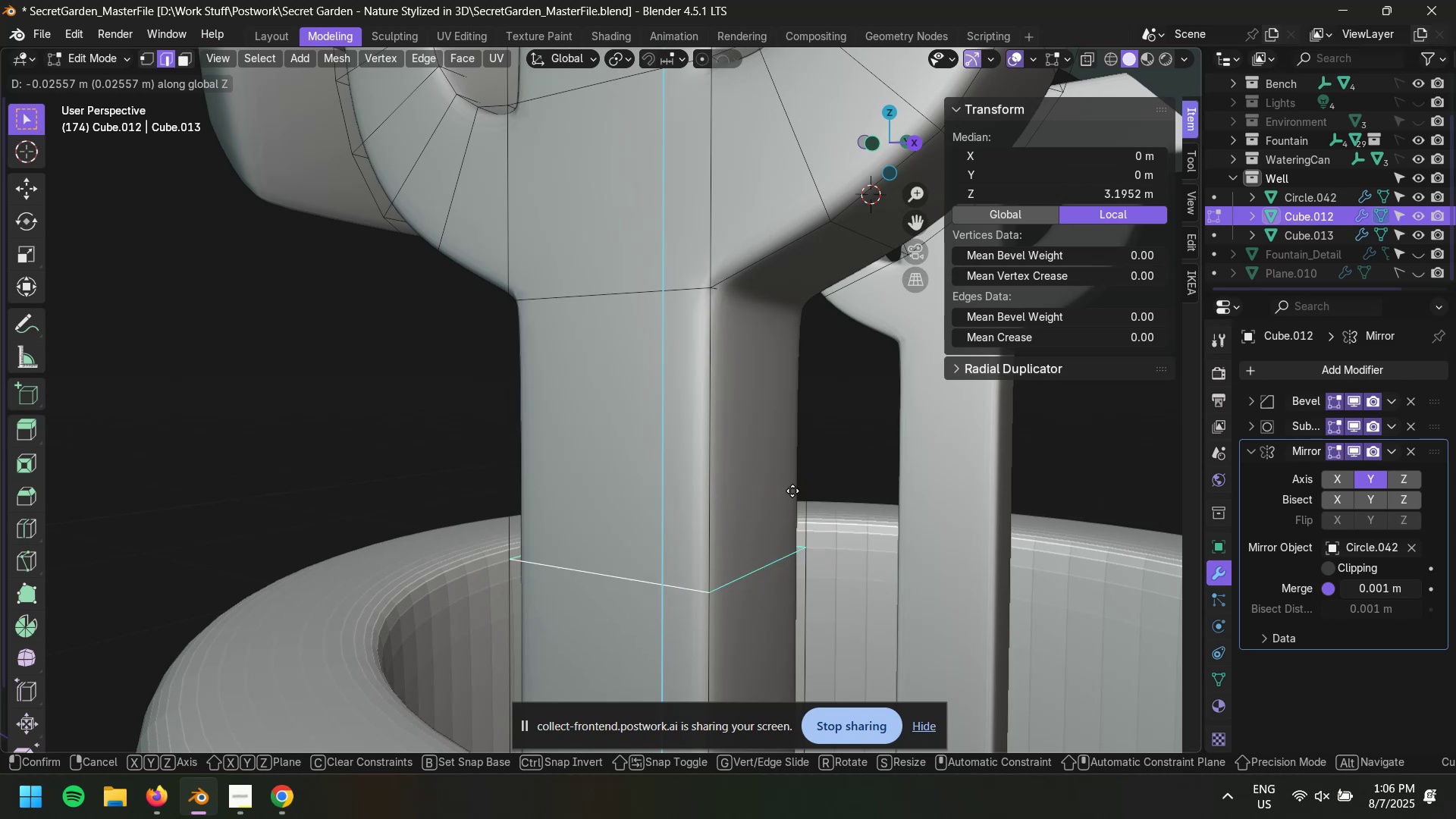 
wait(5.51)
 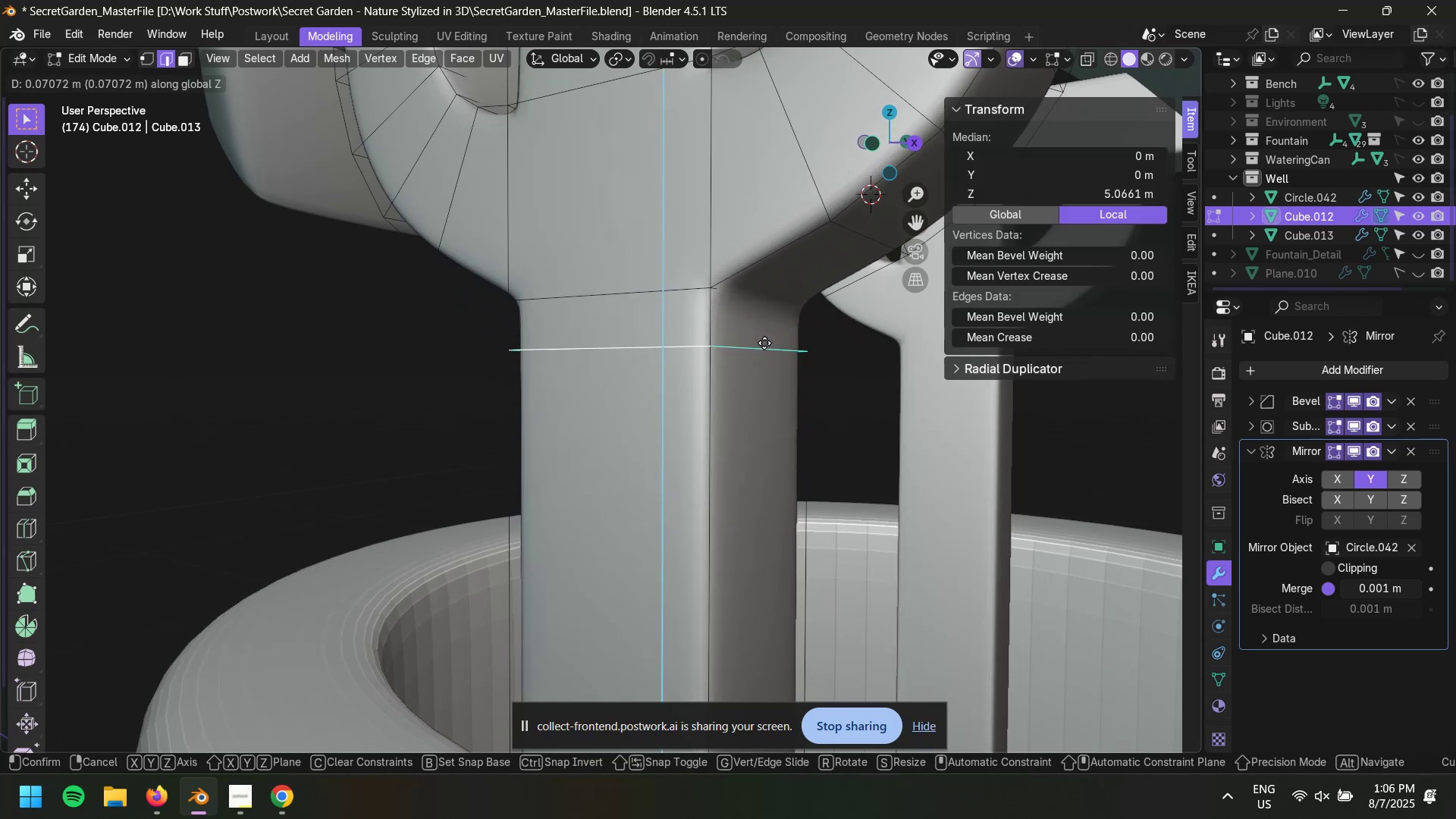 
left_click([793, 425])
 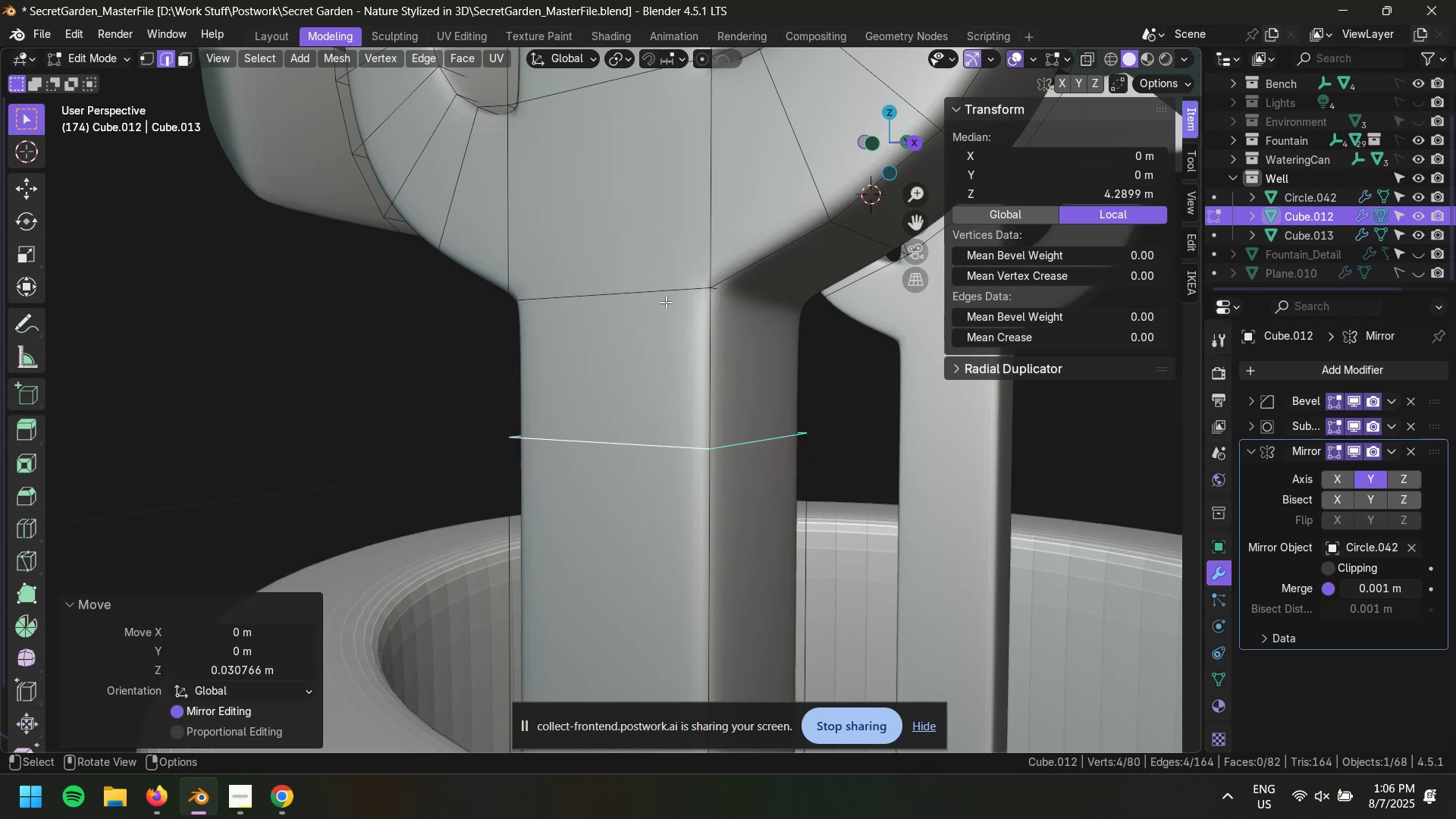 
hold_key(key=AltLeft, duration=0.33)
left_click([654, 290])
 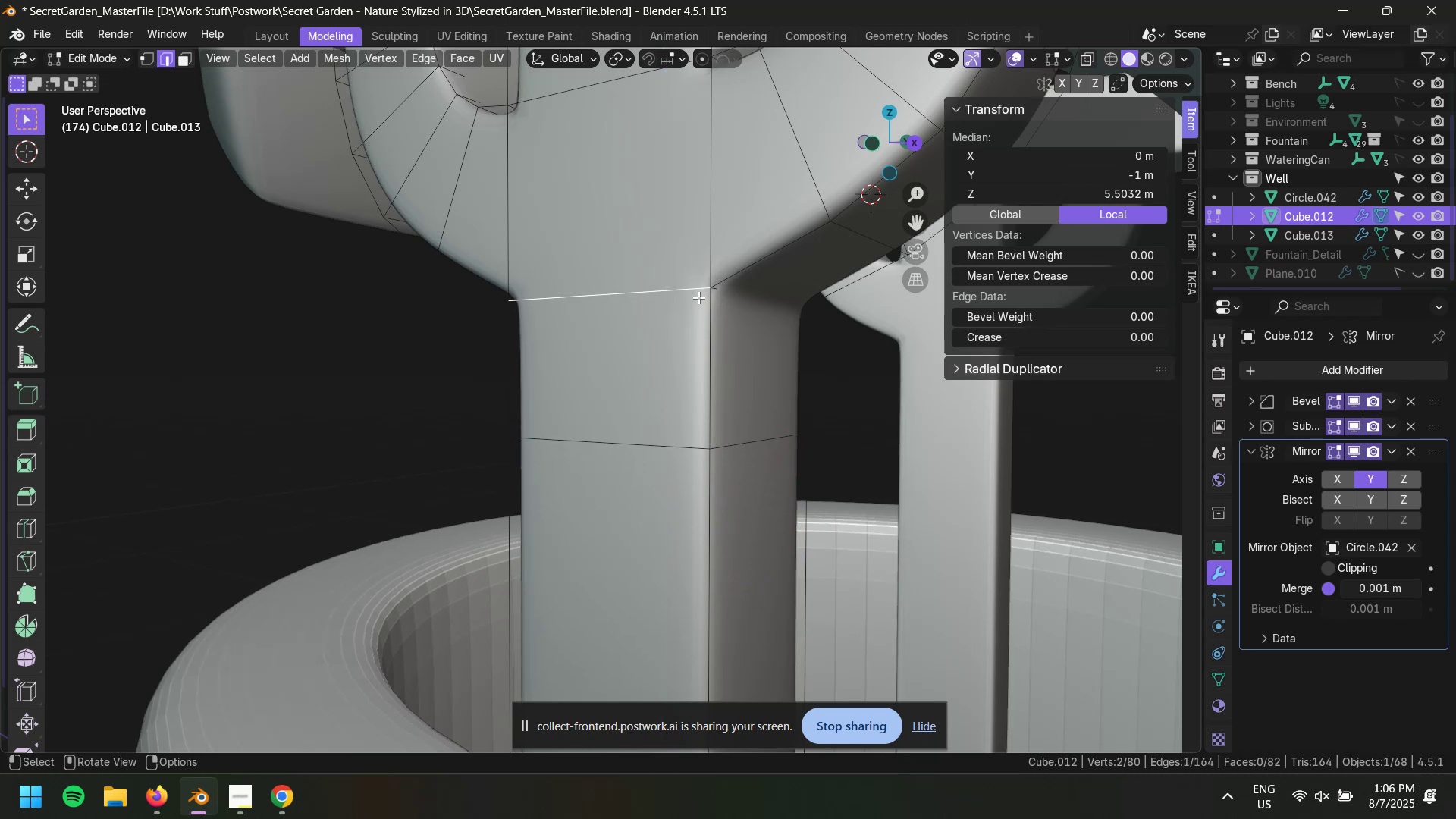 
key(G)
 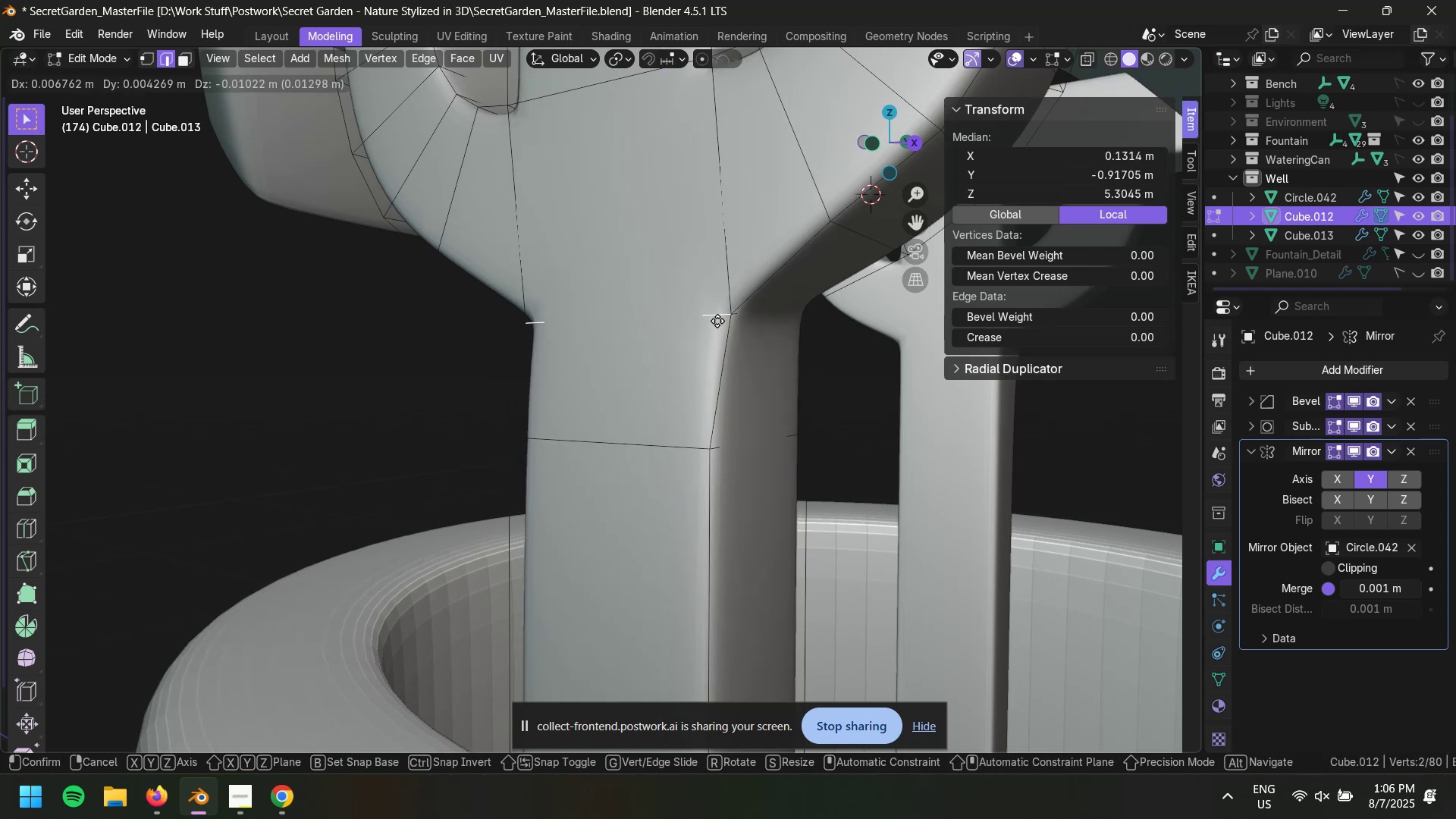 
key(Escape)
 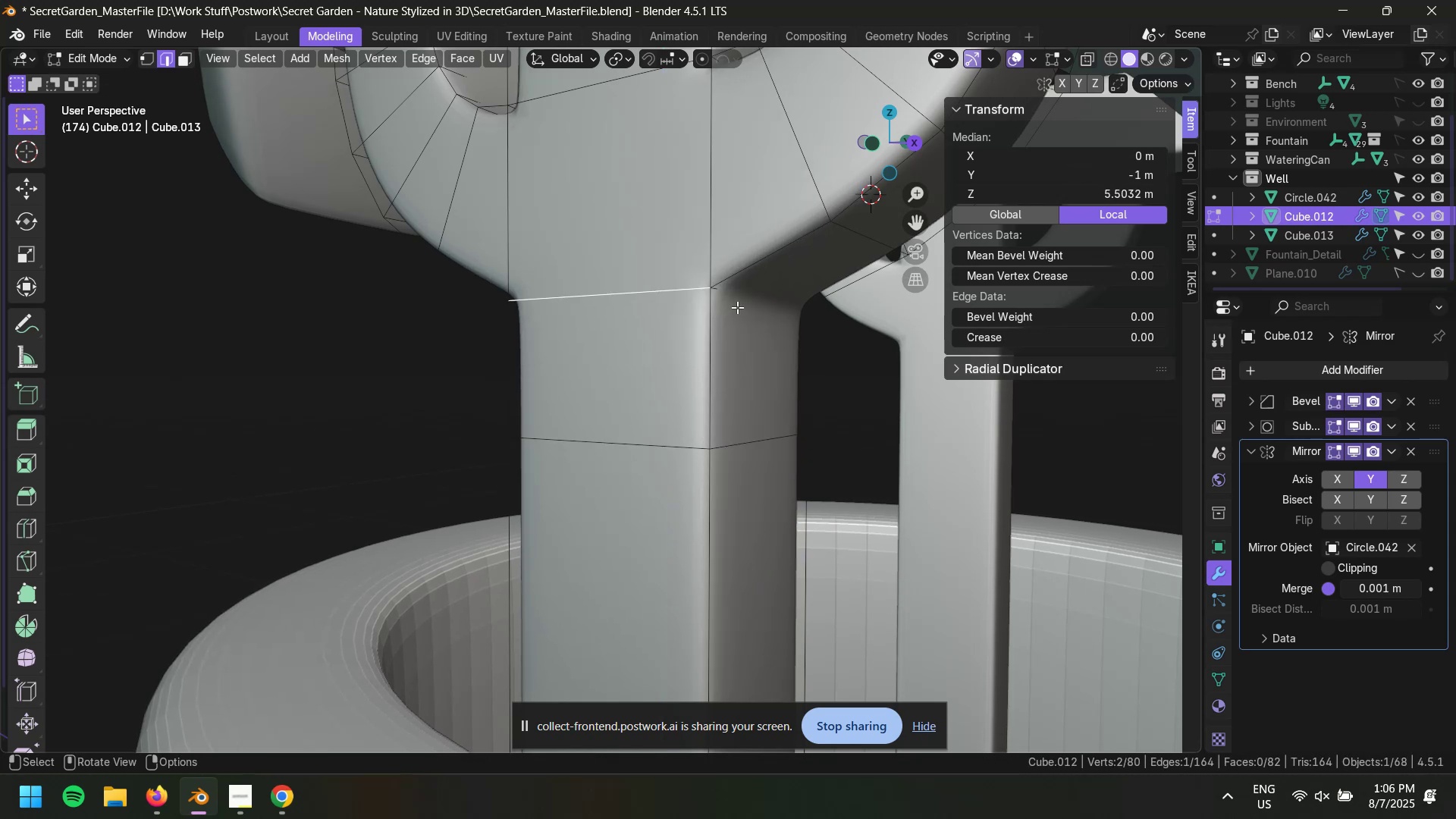 
hold_key(key=AltLeft, duration=0.39)
hold_key(key=ShiftLeft, duration=0.32)
left_click([738, 293])
 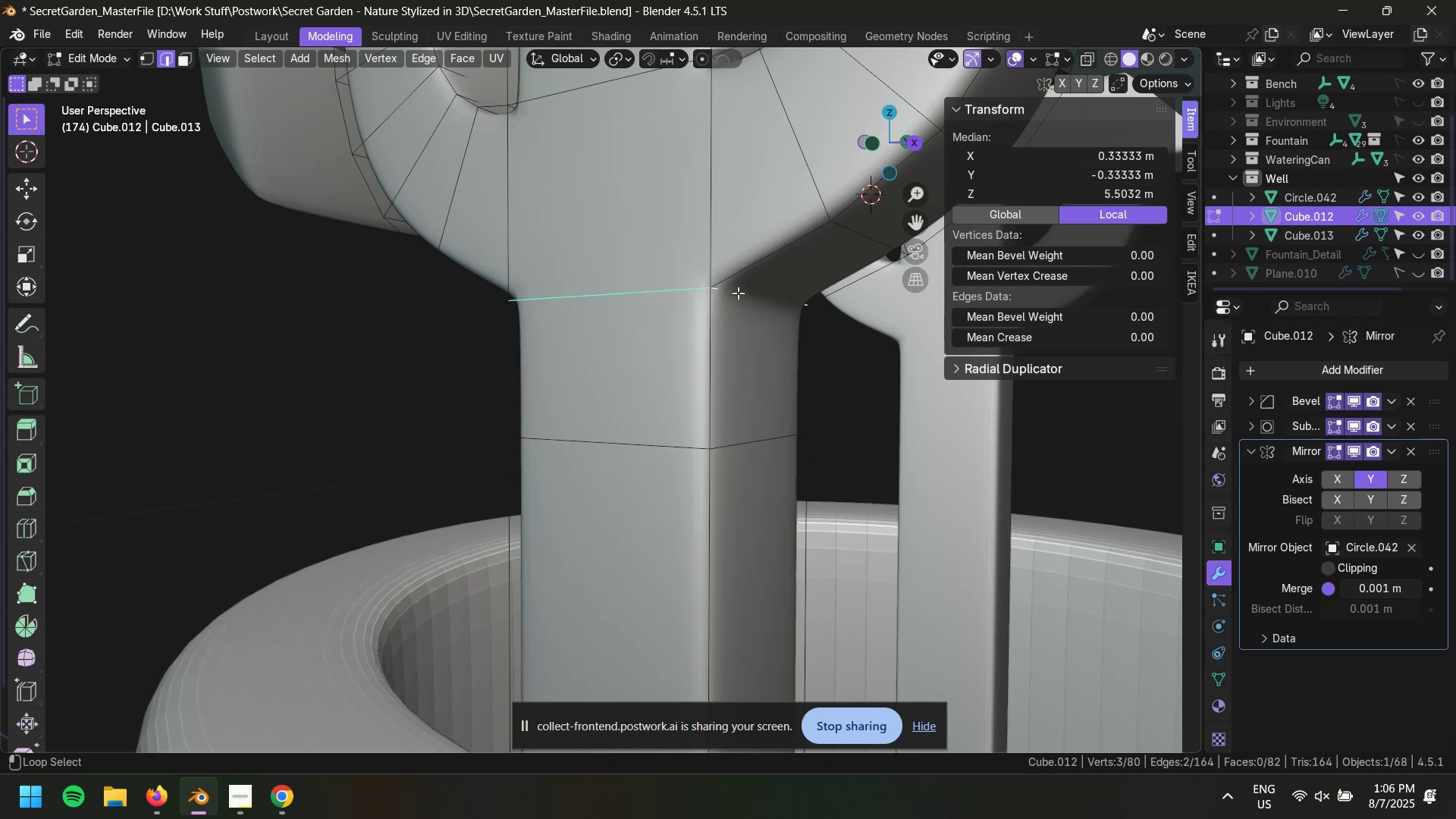 
key(Alt+AltLeft)
 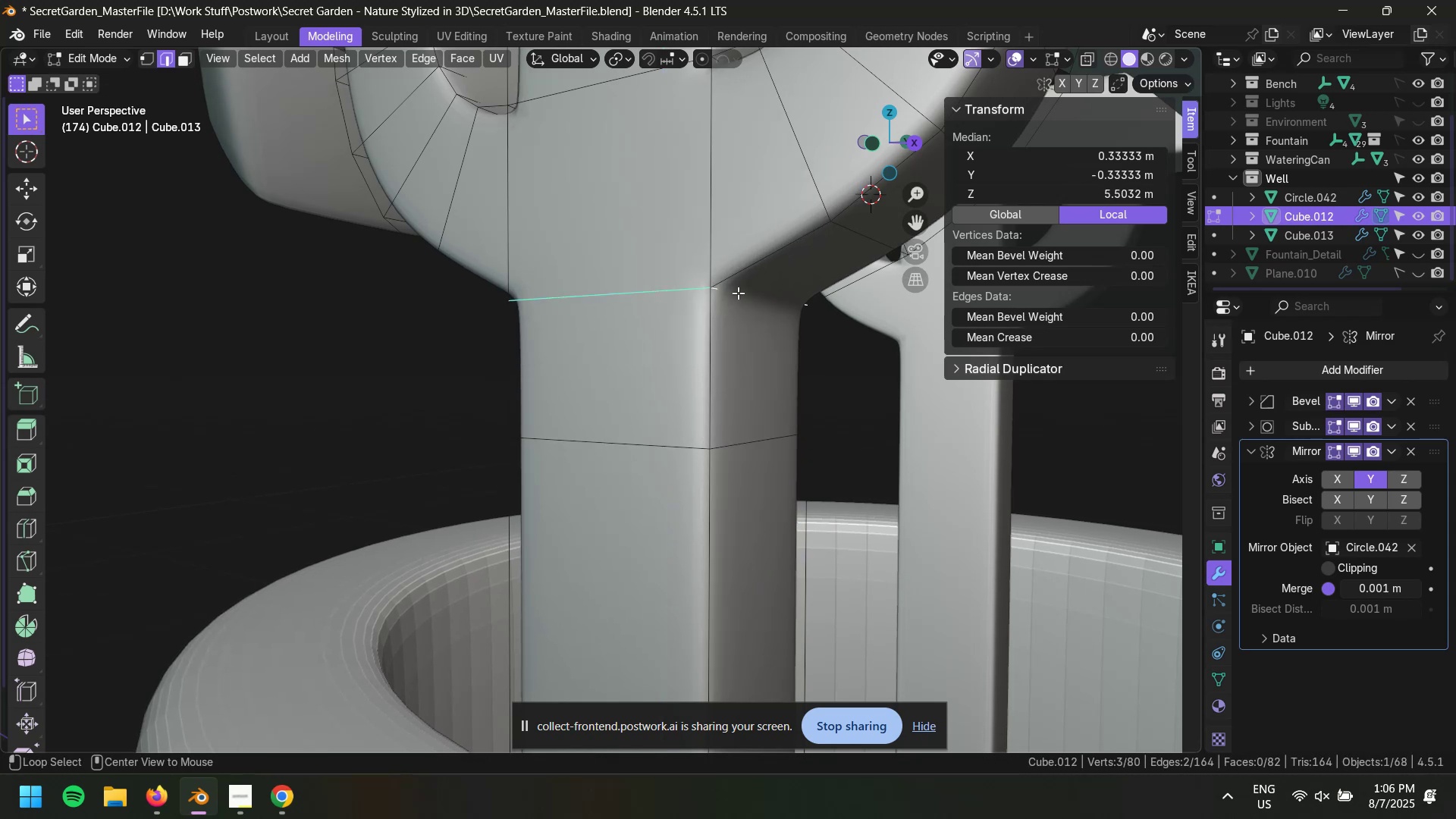 
key(Alt+Z)
 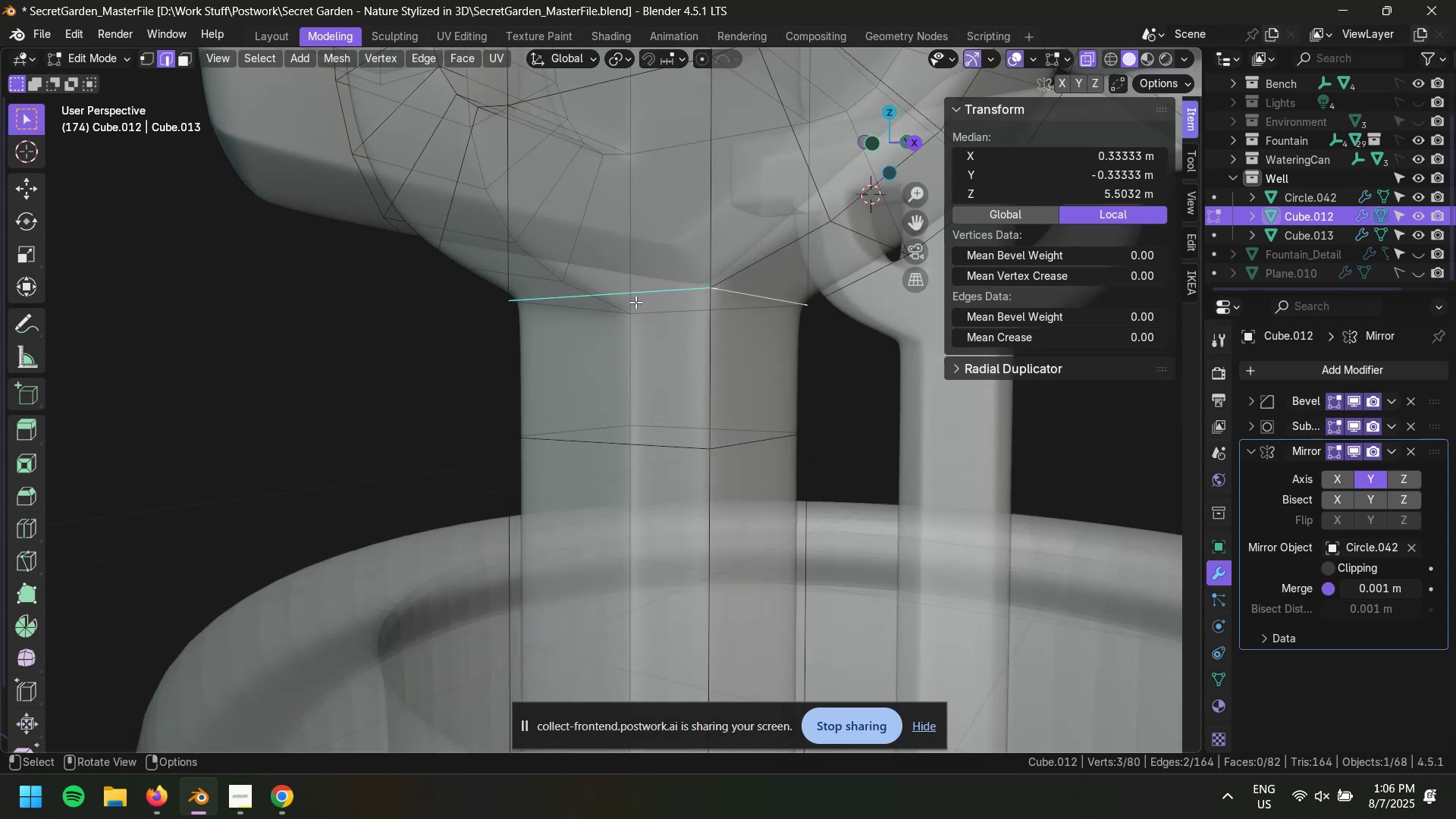 
hold_key(key=AltLeft, duration=0.86)
hold_key(key=ShiftLeft, duration=0.86)
left_click([595, 314])
 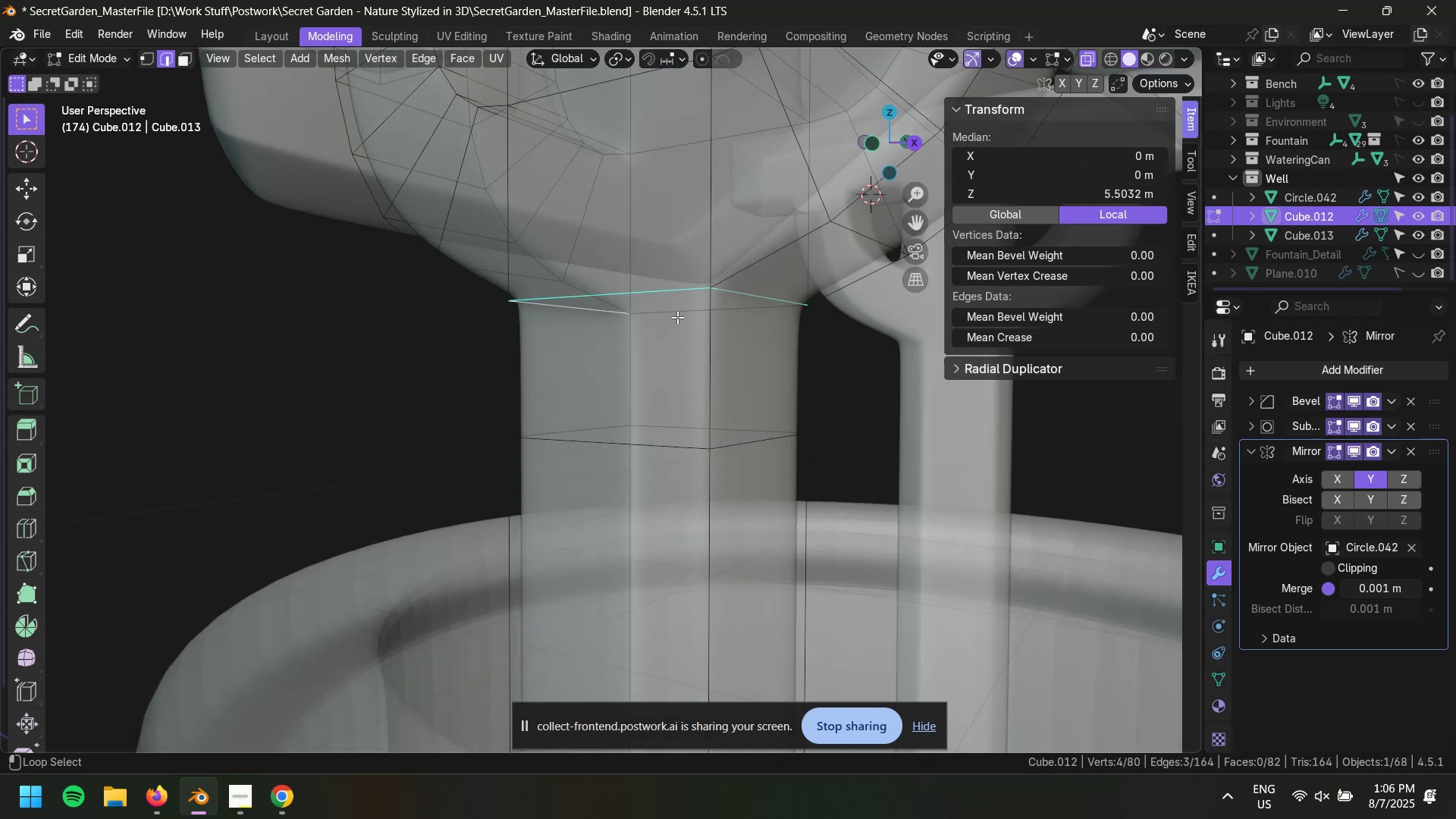 
double_click([686, 315])
 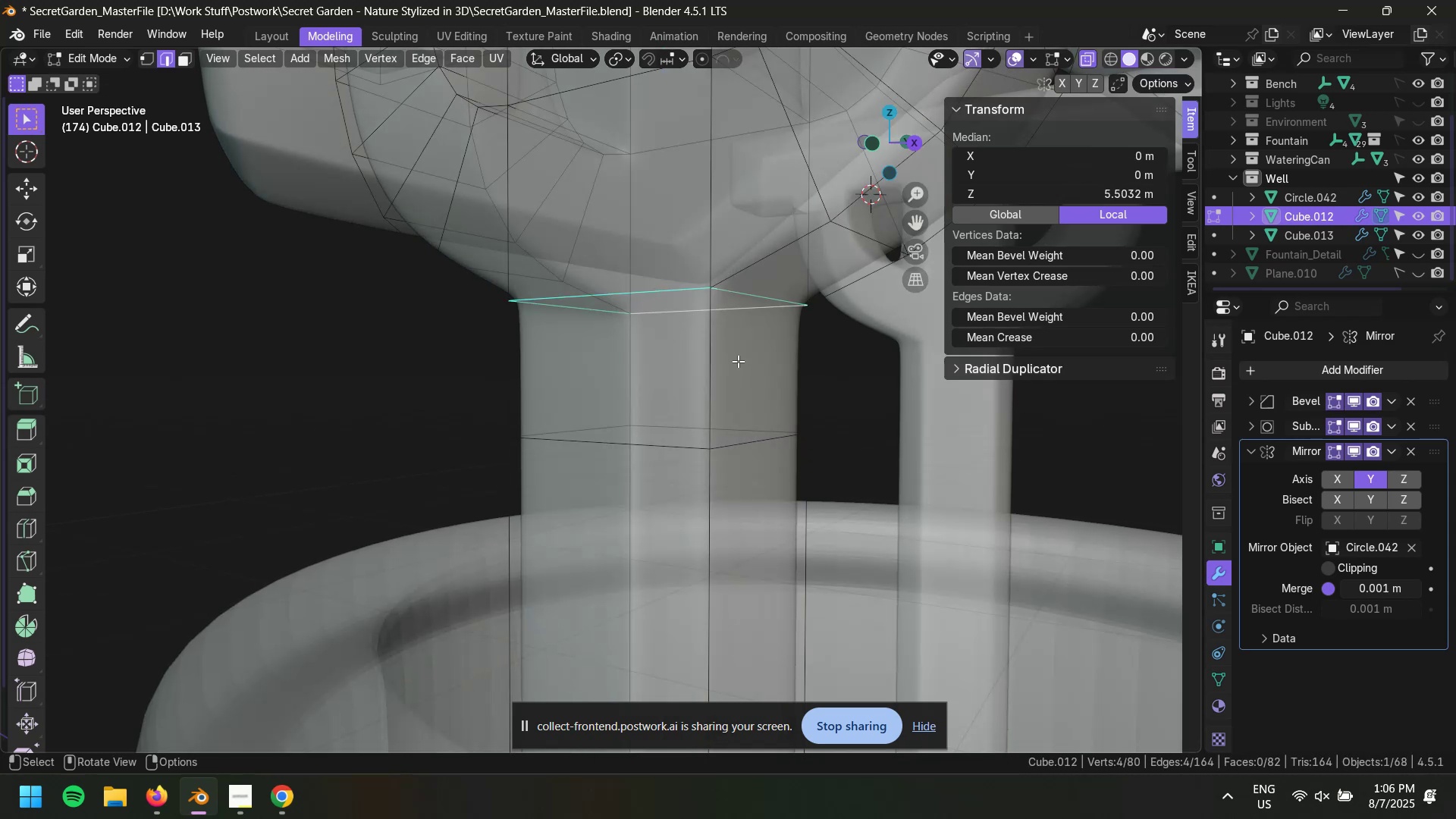 
type(gz)
 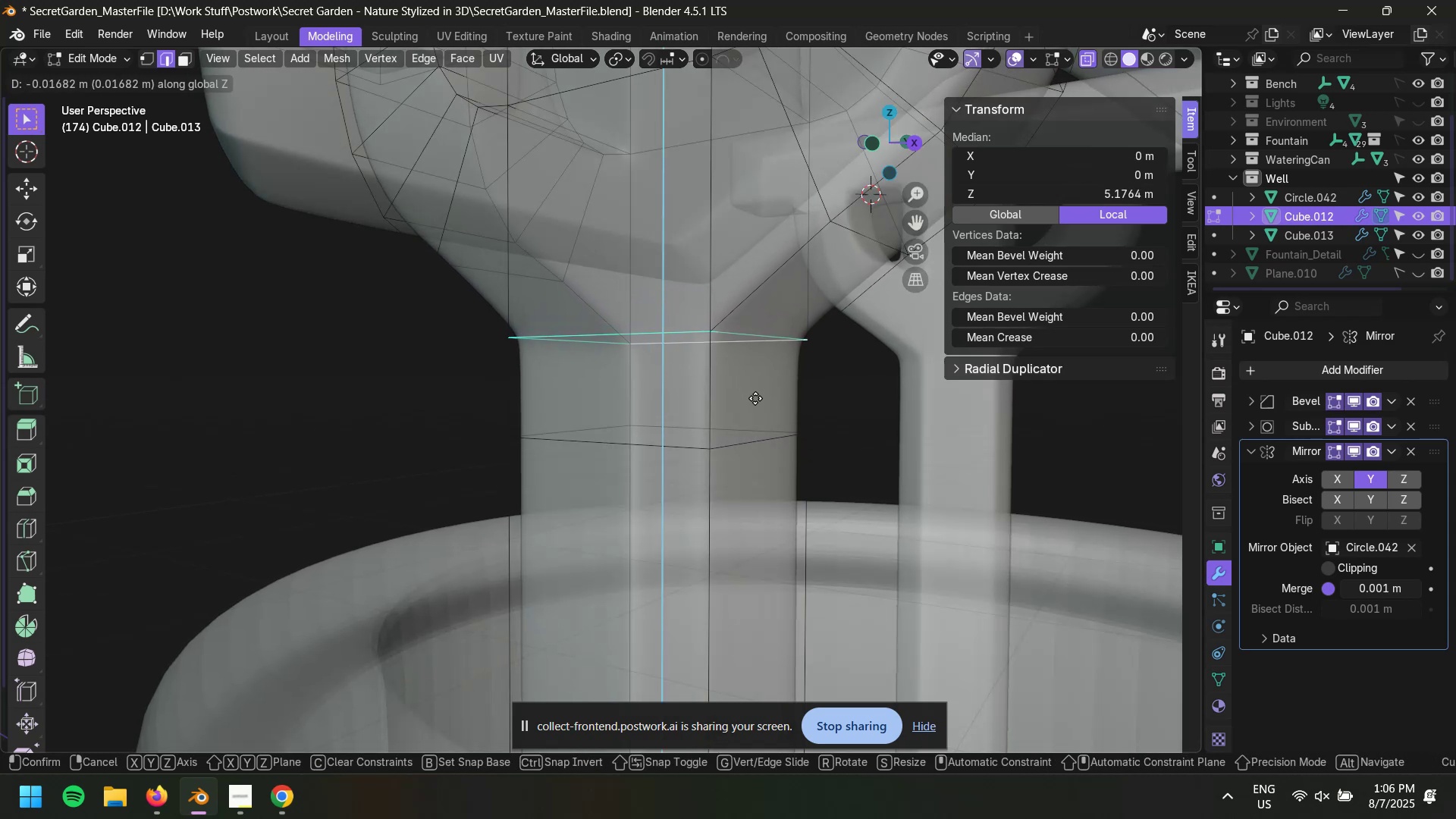 
left_click([755, 394])
 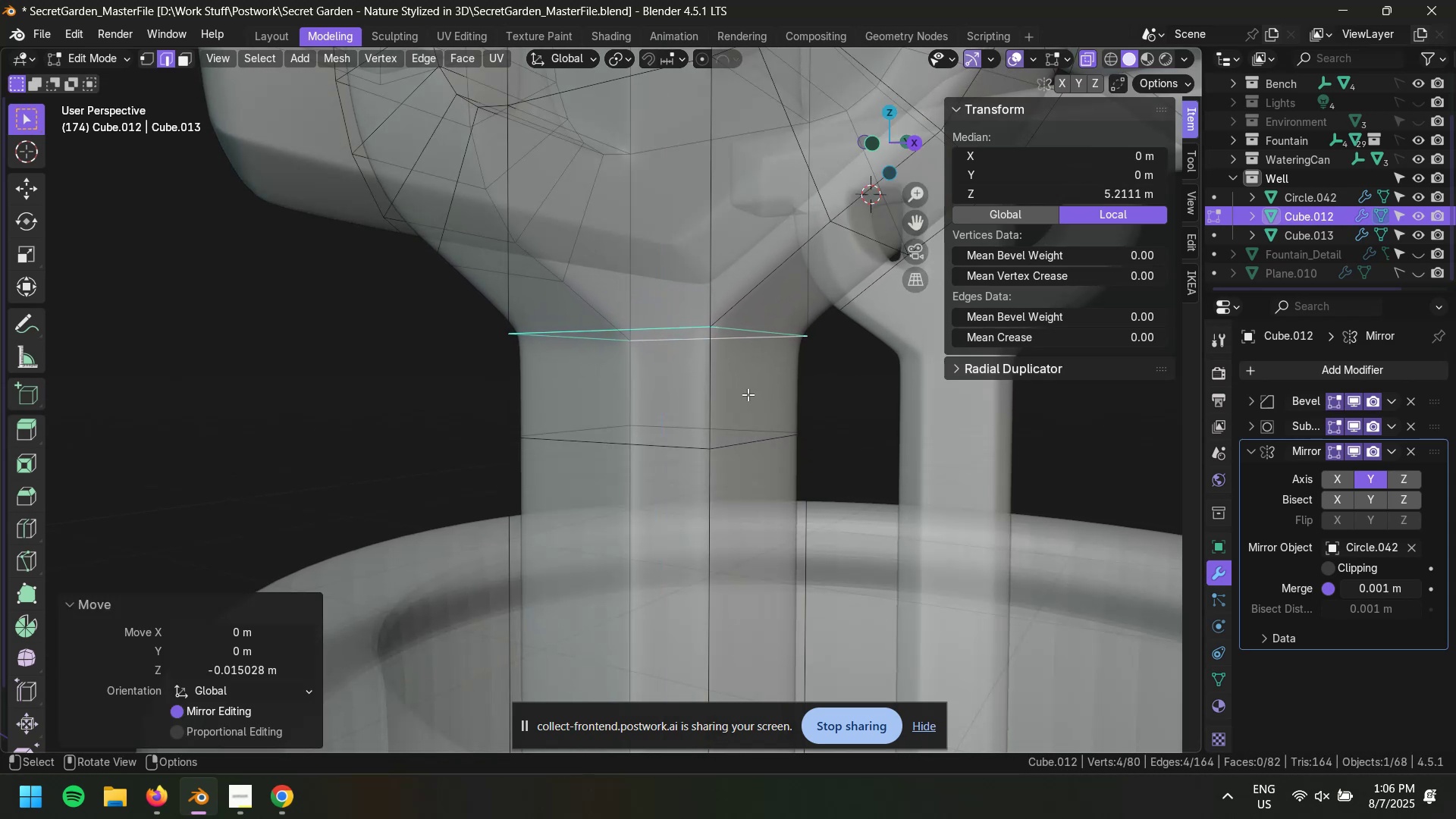 
key(Alt+AltLeft)
 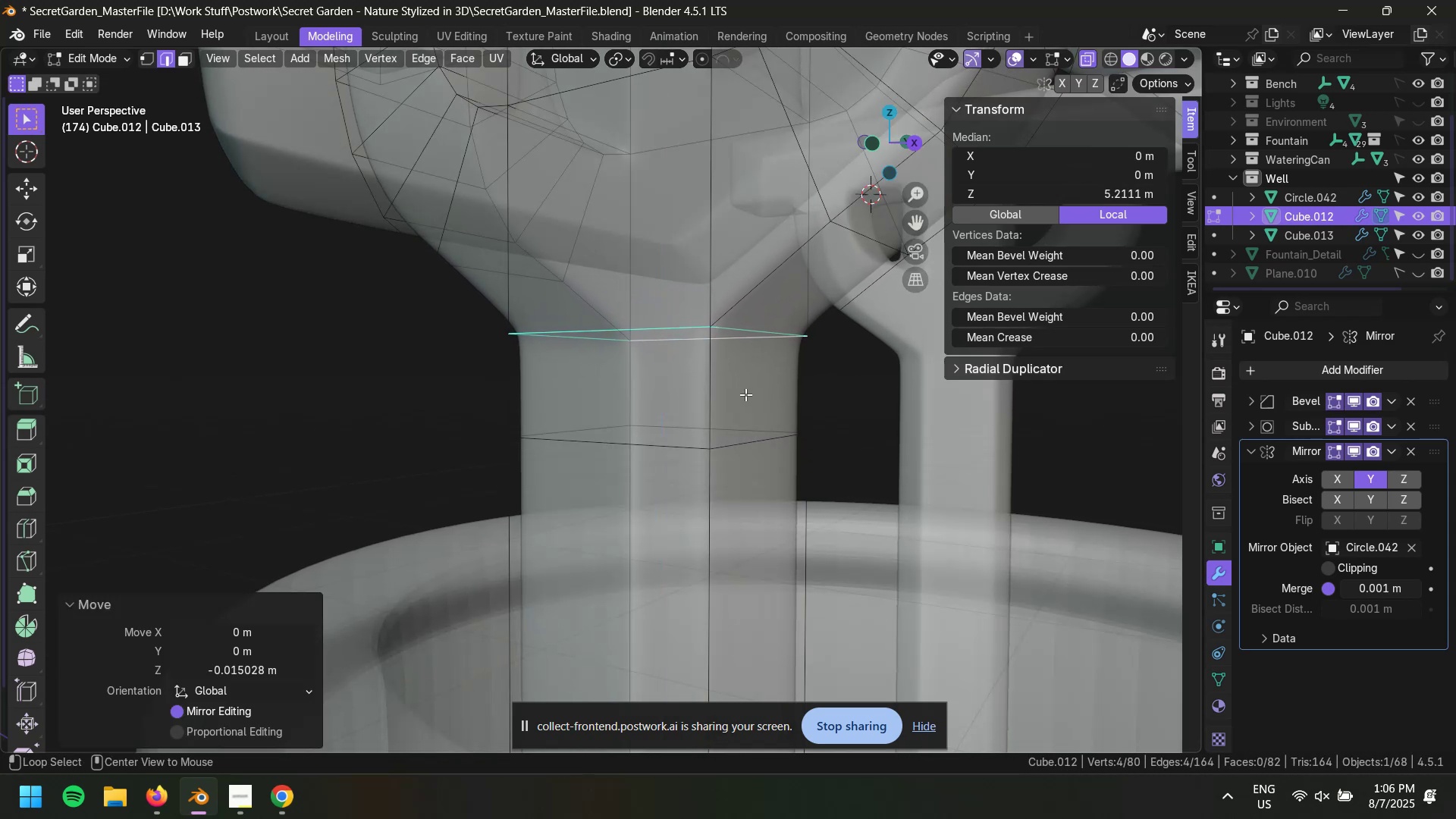 
key(Alt+Z)
 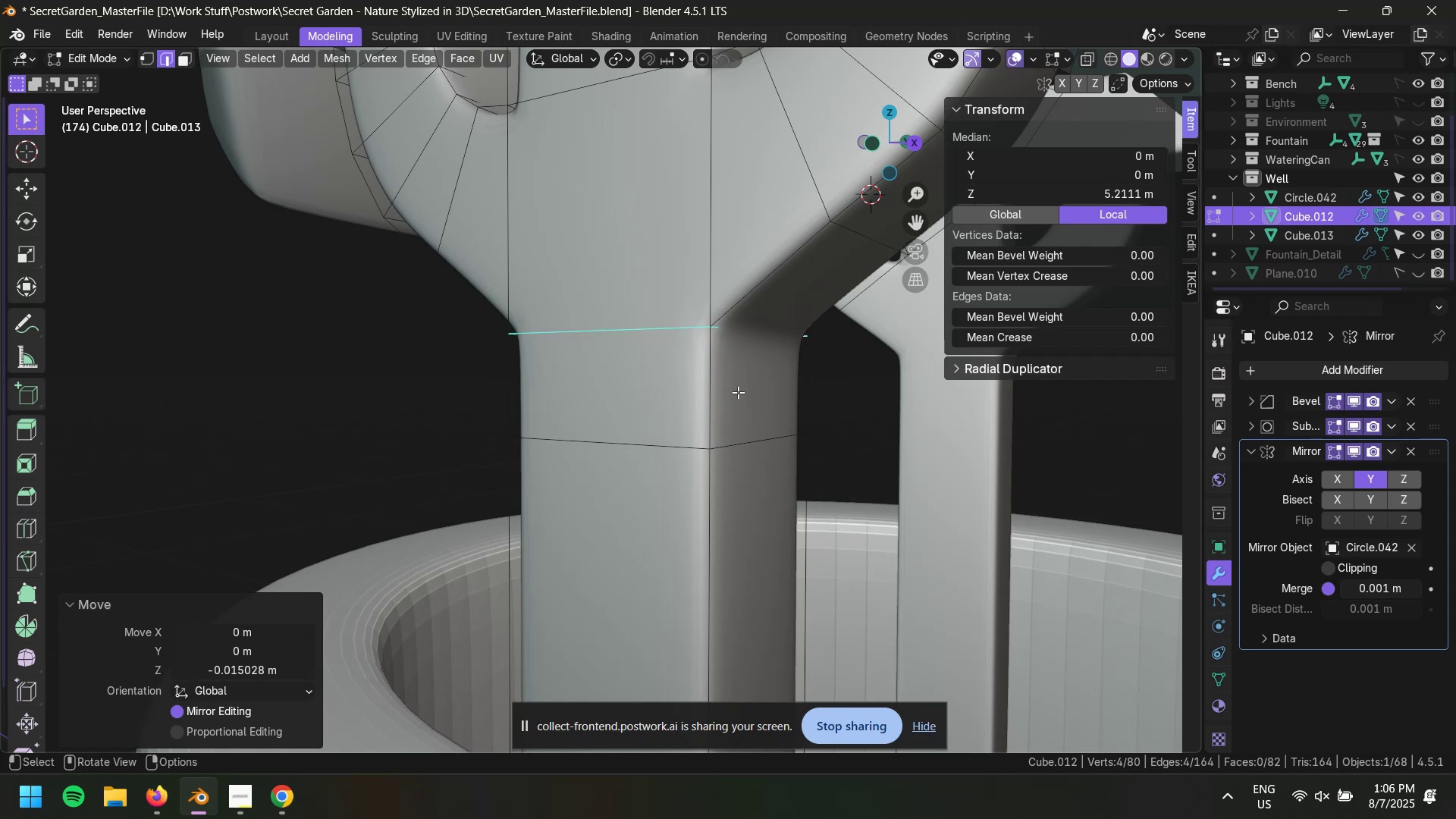 
key(Tab)
 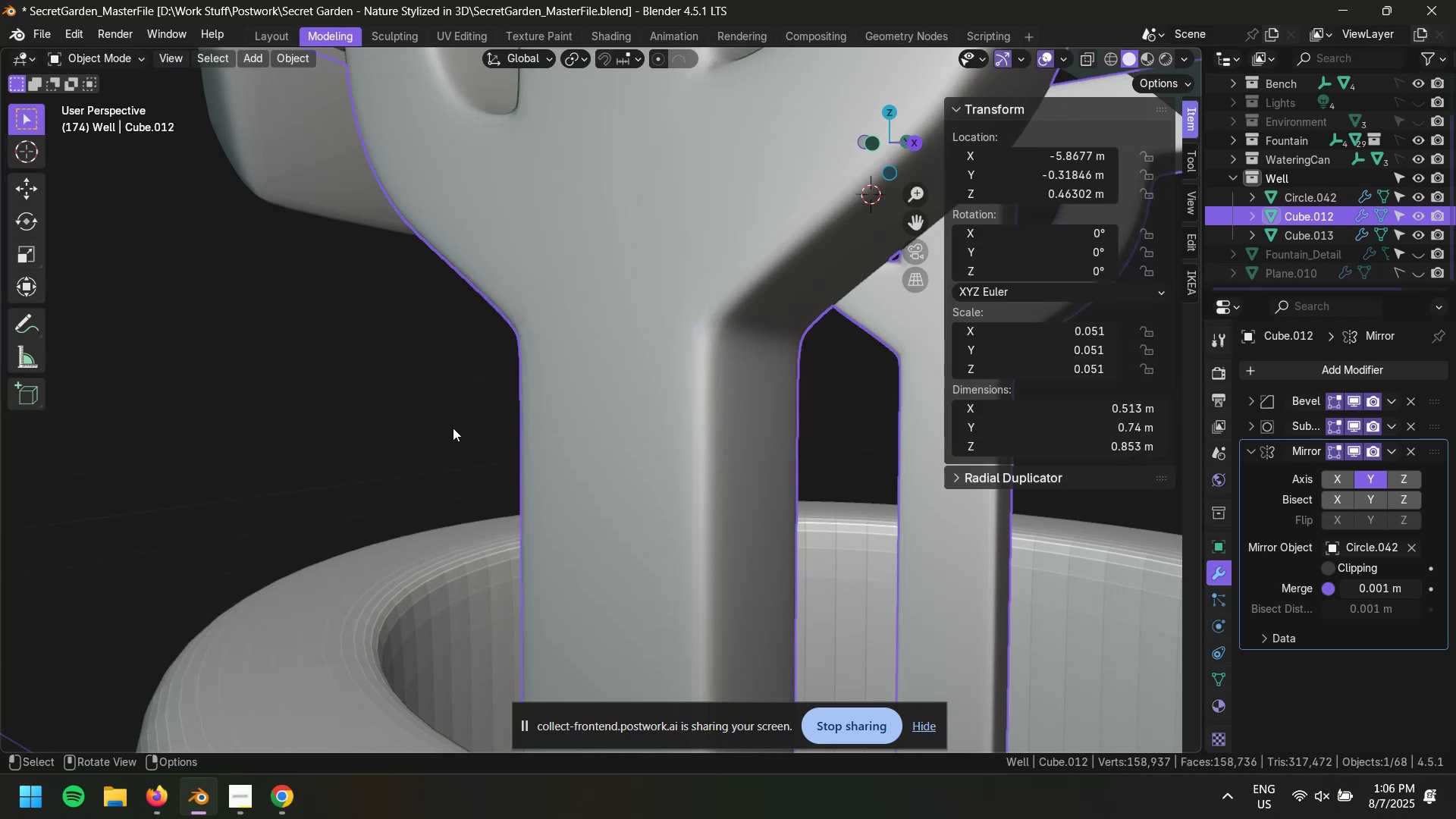 
left_click([410, 422])
 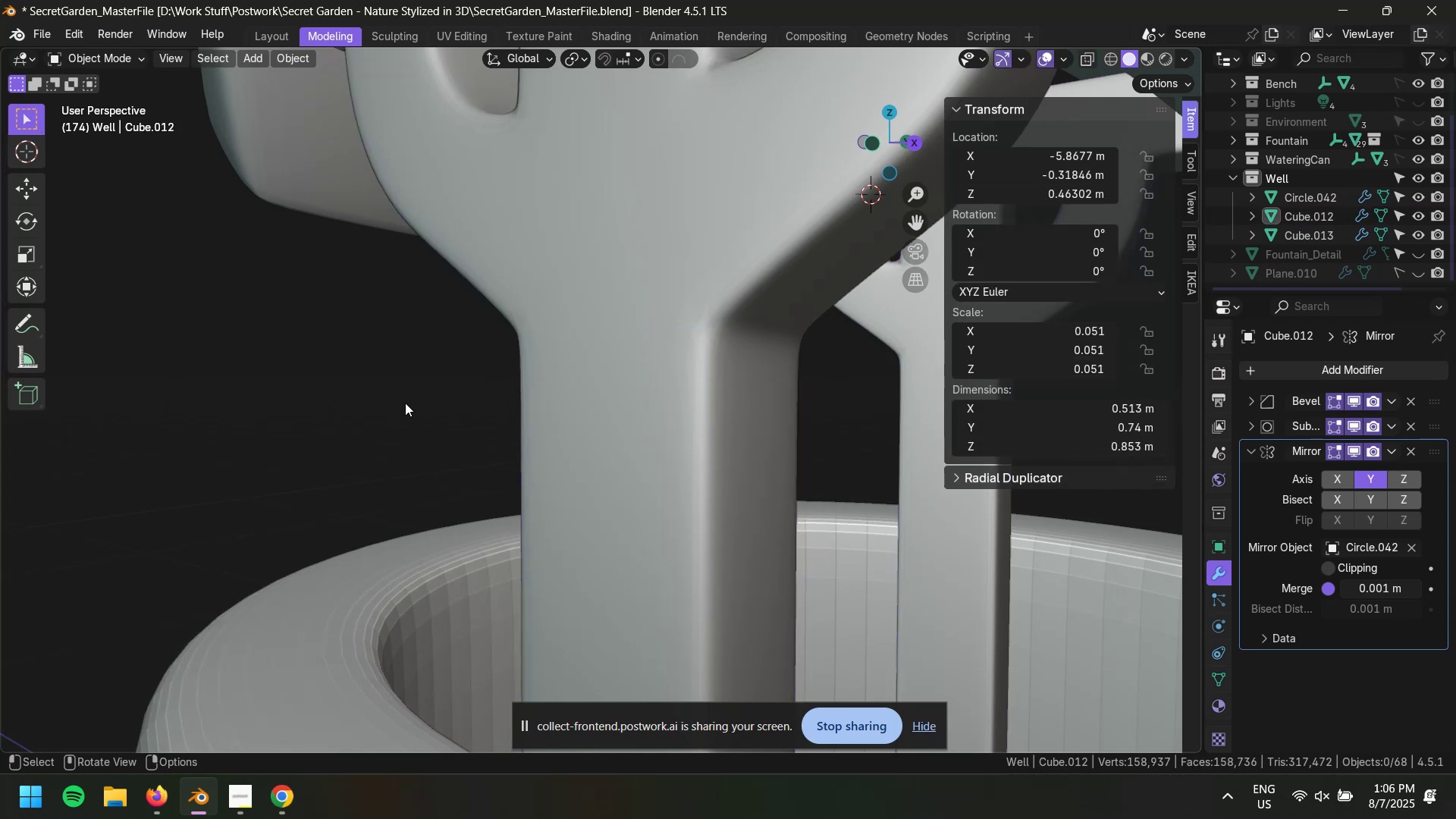 
scroll: coordinate [400, 388], scroll_direction: down, amount: 3.0
 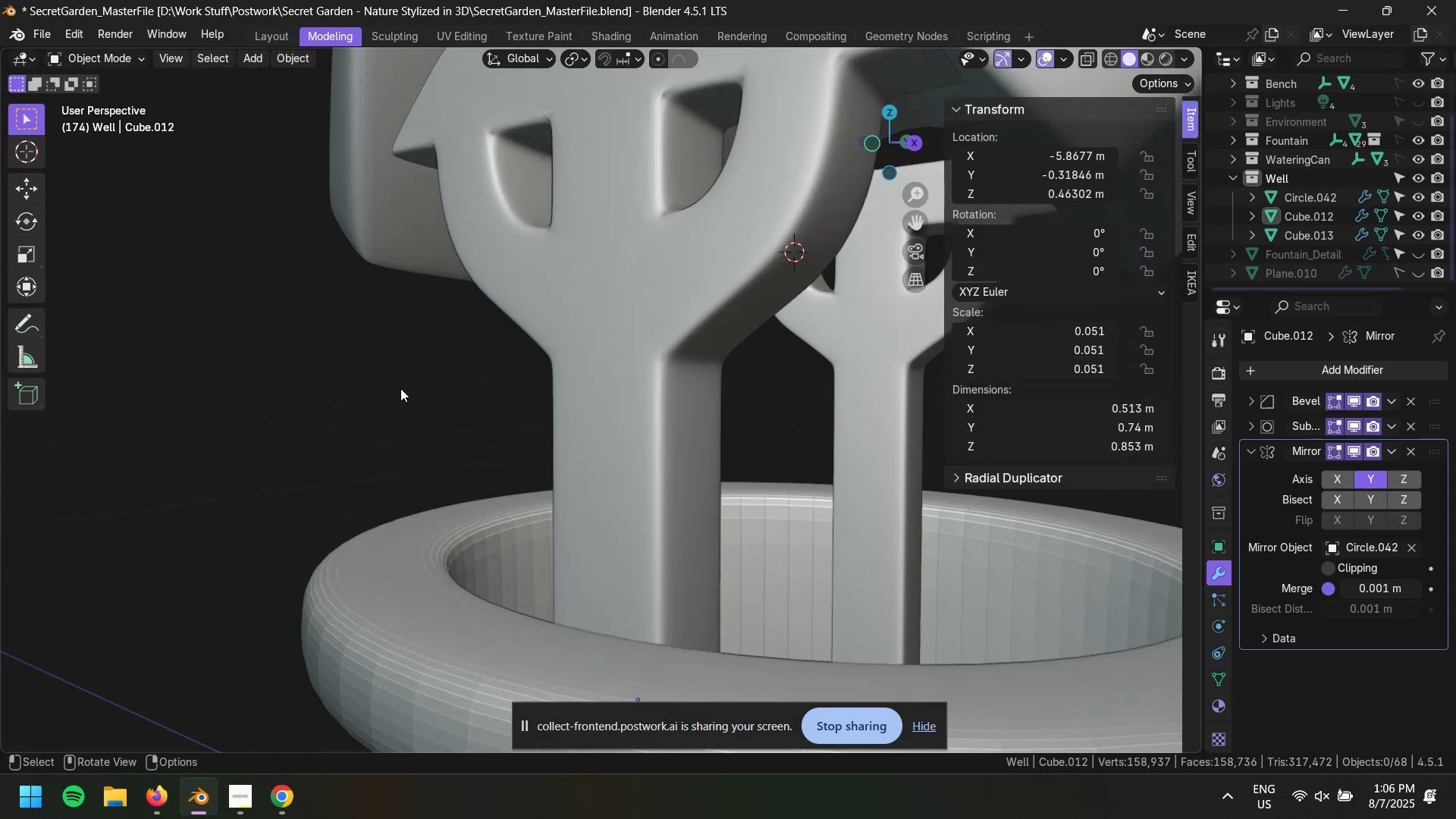 
key(Control+S)
 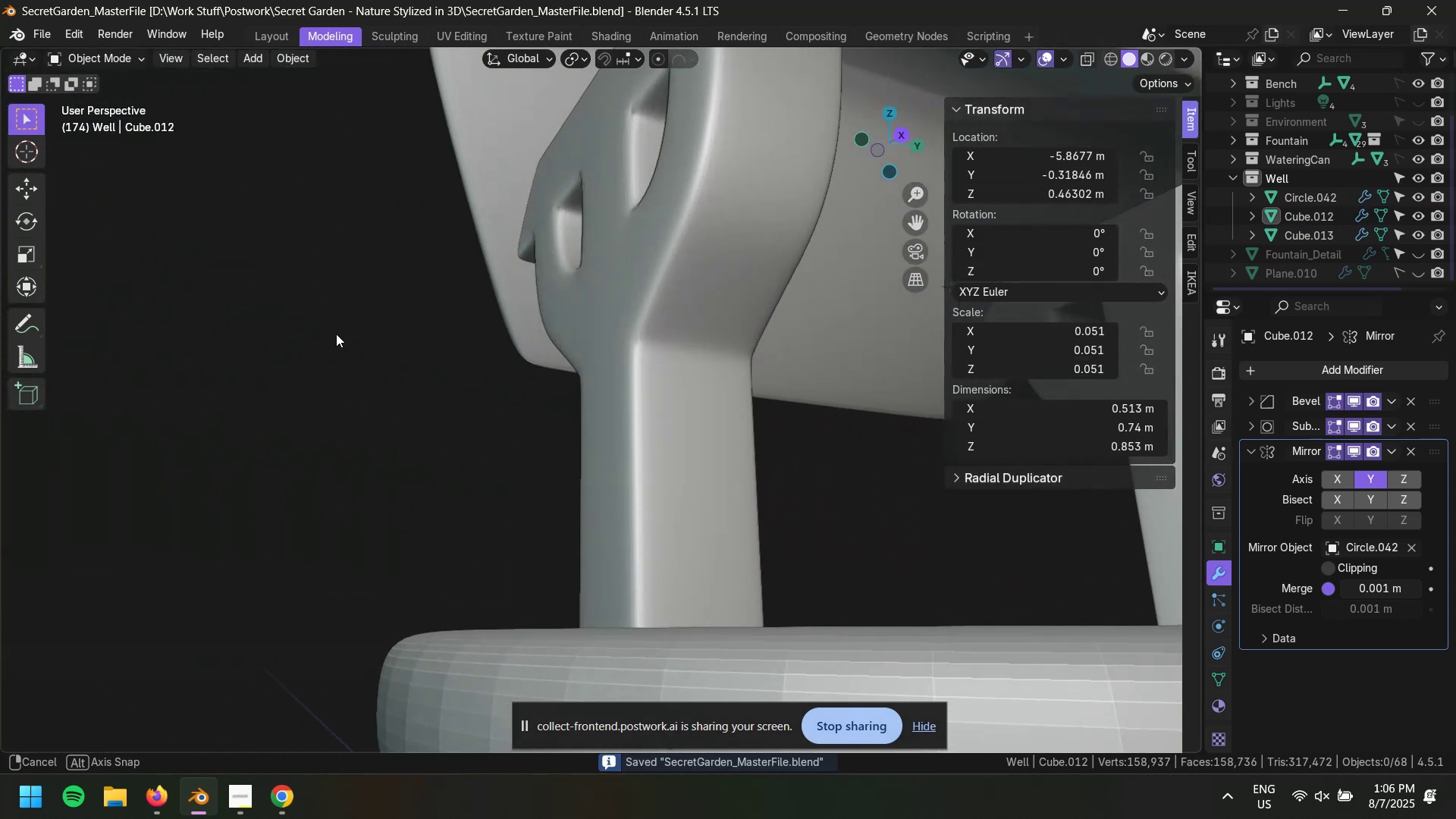 
scroll: coordinate [543, 376], scroll_direction: down, amount: 4.0
 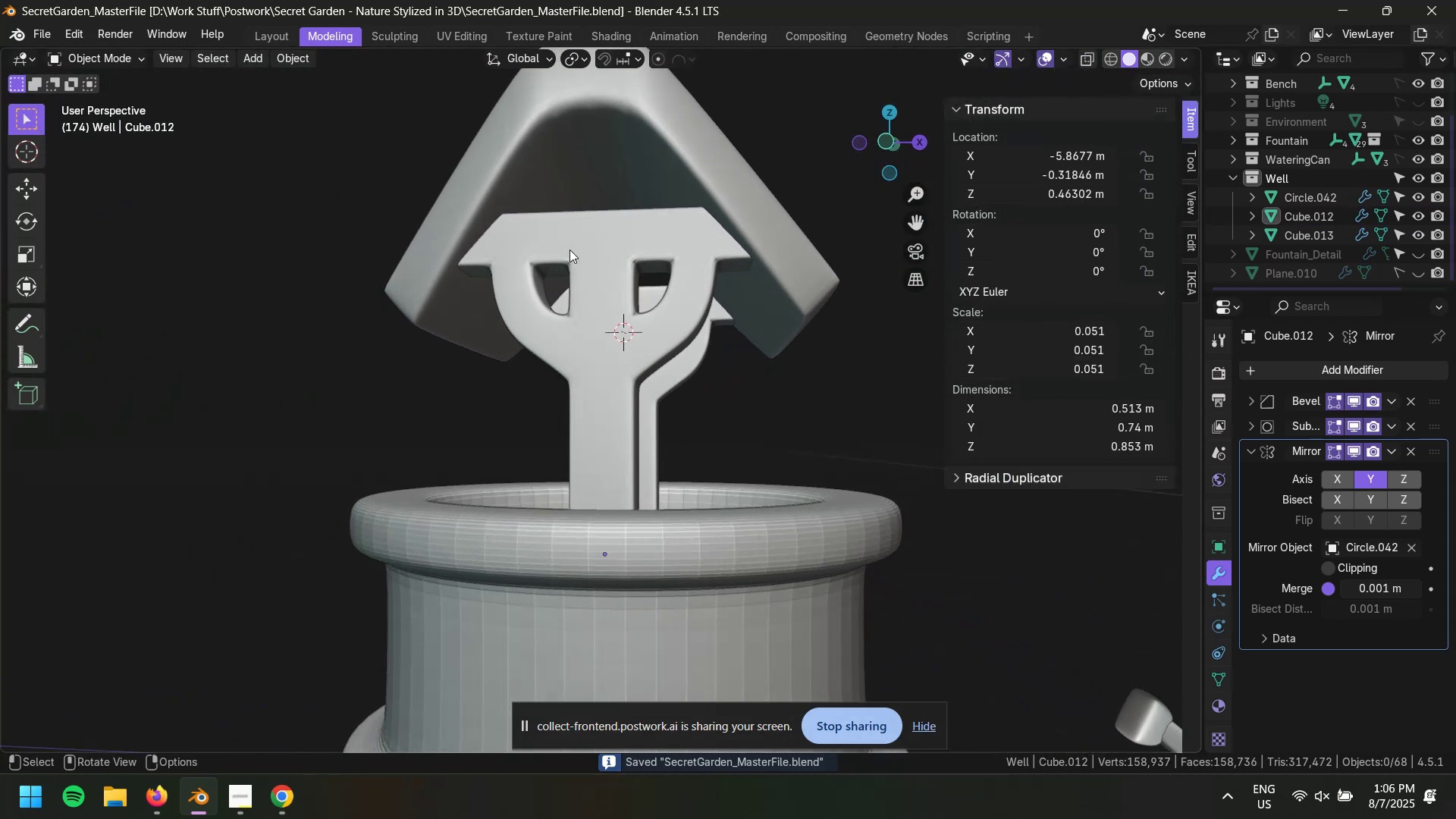 
left_click([664, 167])
 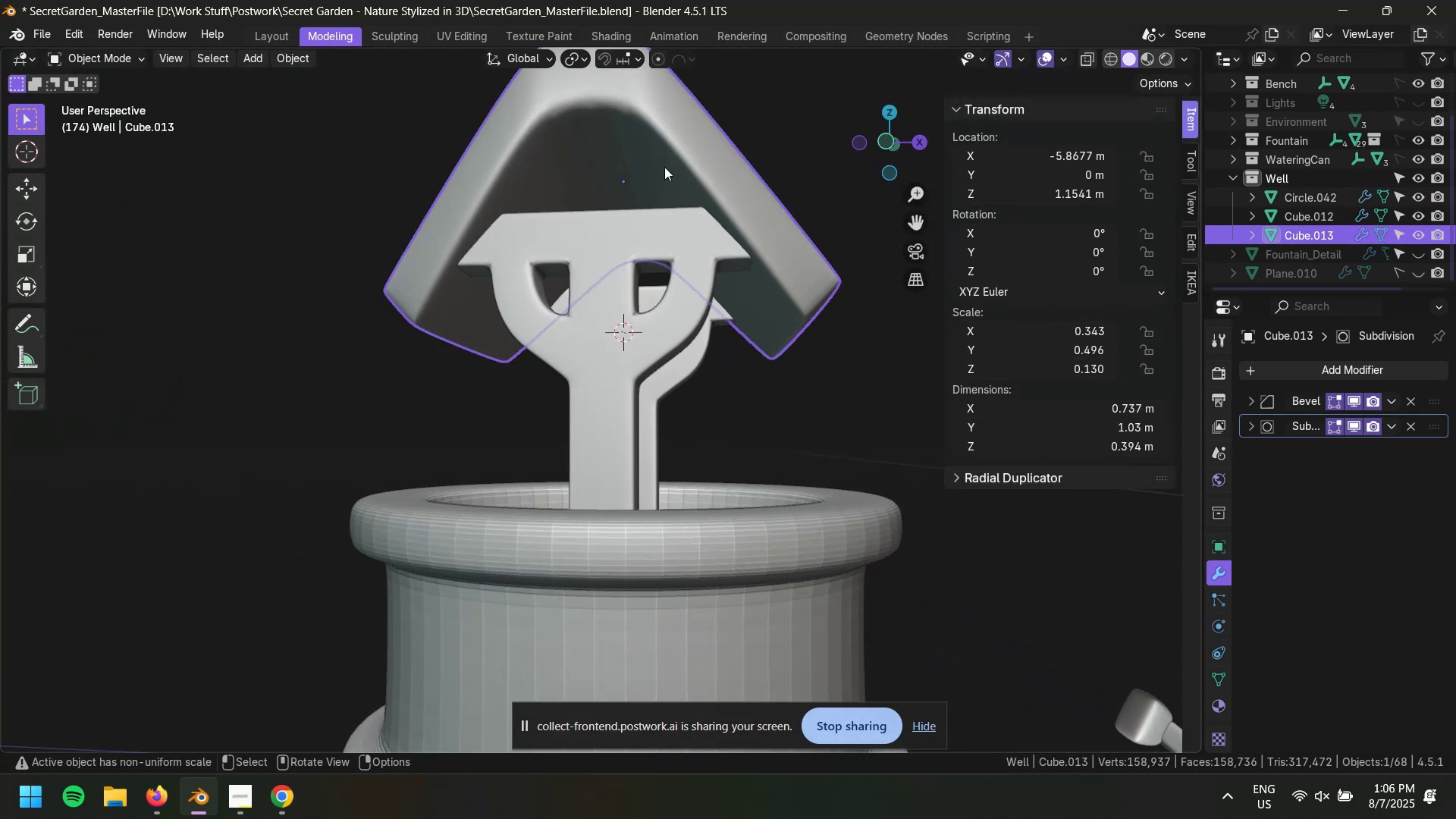 
key(Tab)
 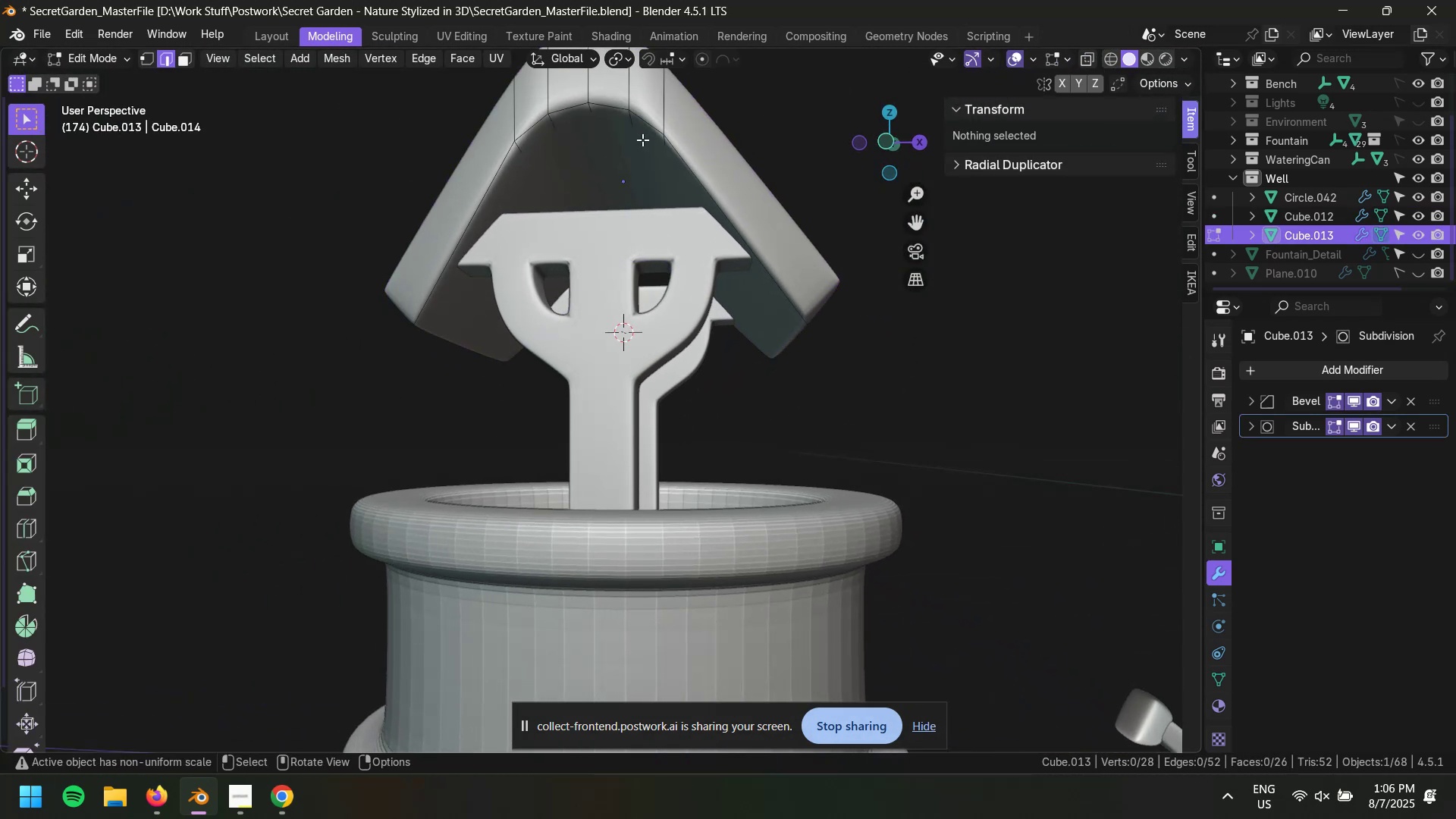 
scroll: coordinate [612, 165], scroll_direction: up, amount: 4.0
 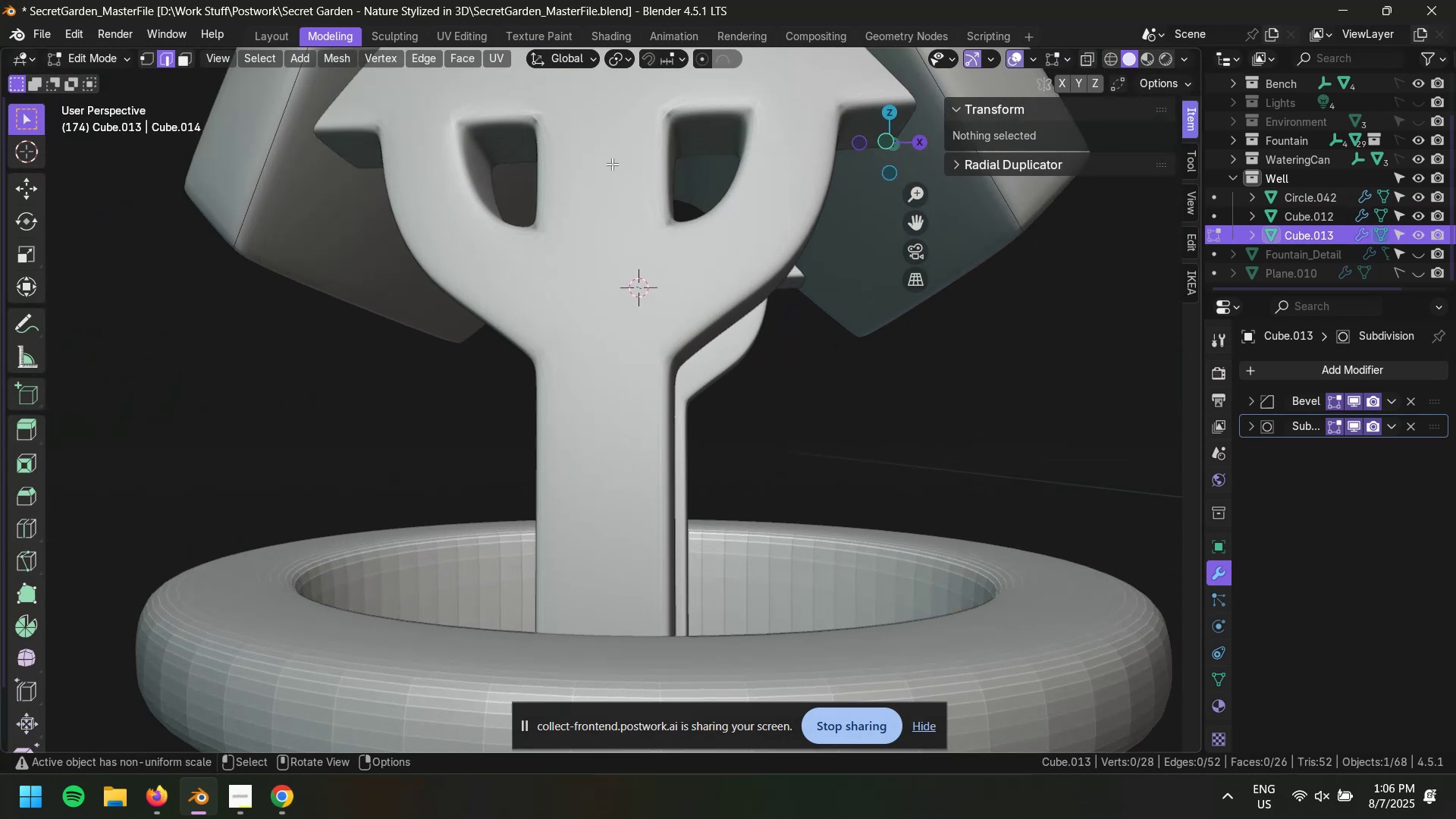 
hold_key(key=ShiftLeft, duration=0.72)
 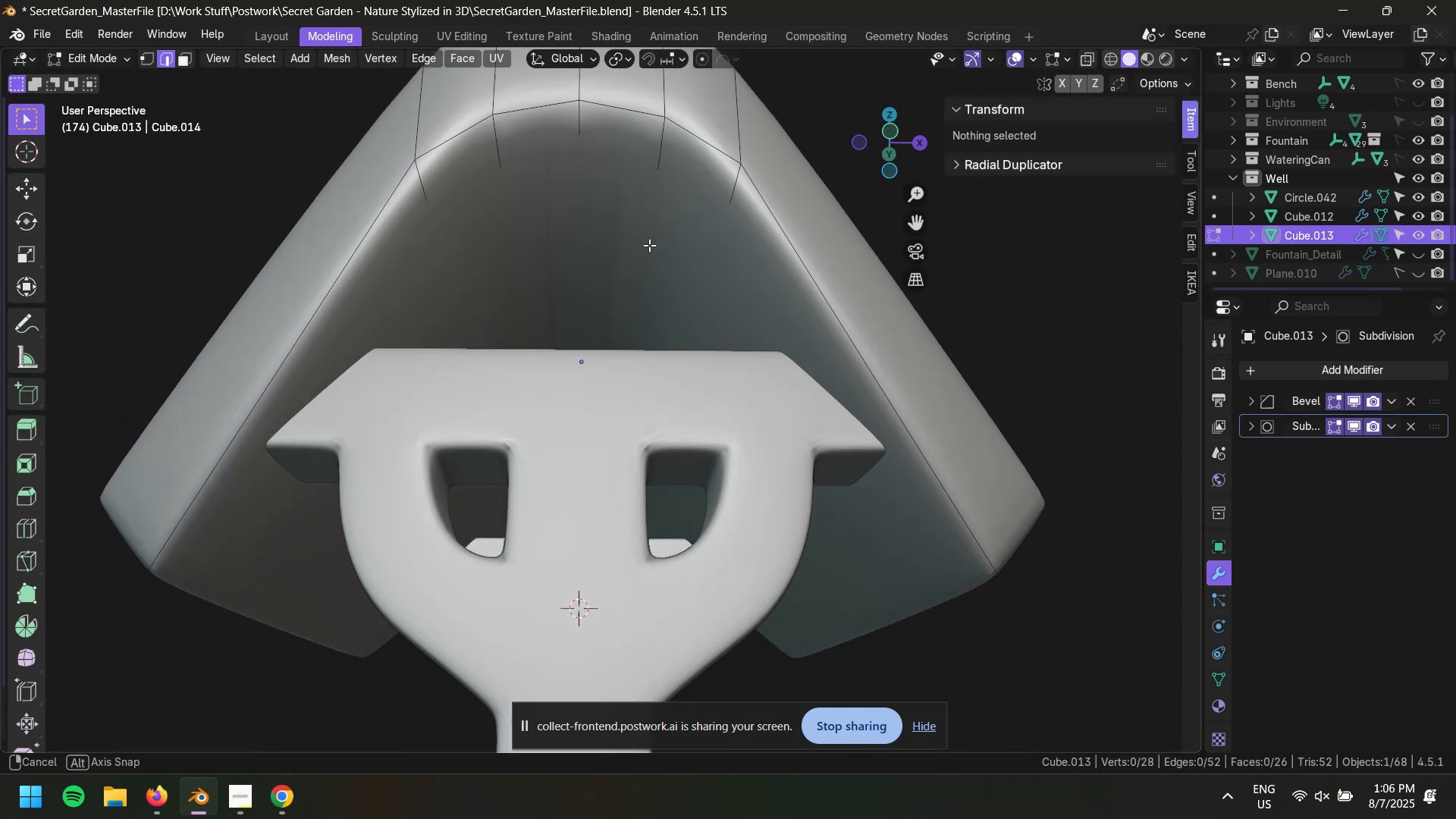 
key(Tab)
 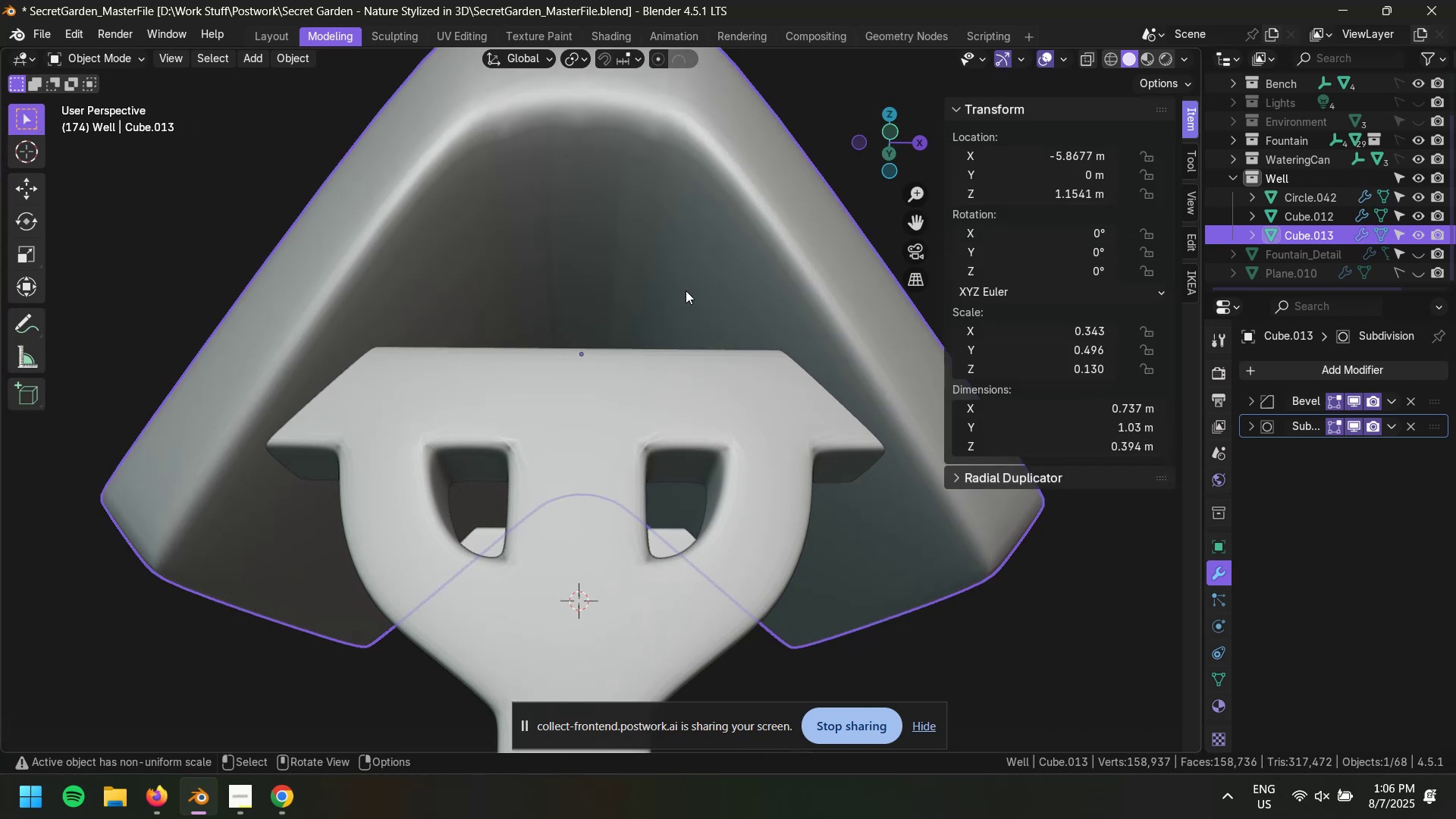 
scroll: coordinate [499, 461], scroll_direction: down, amount: 2.0
 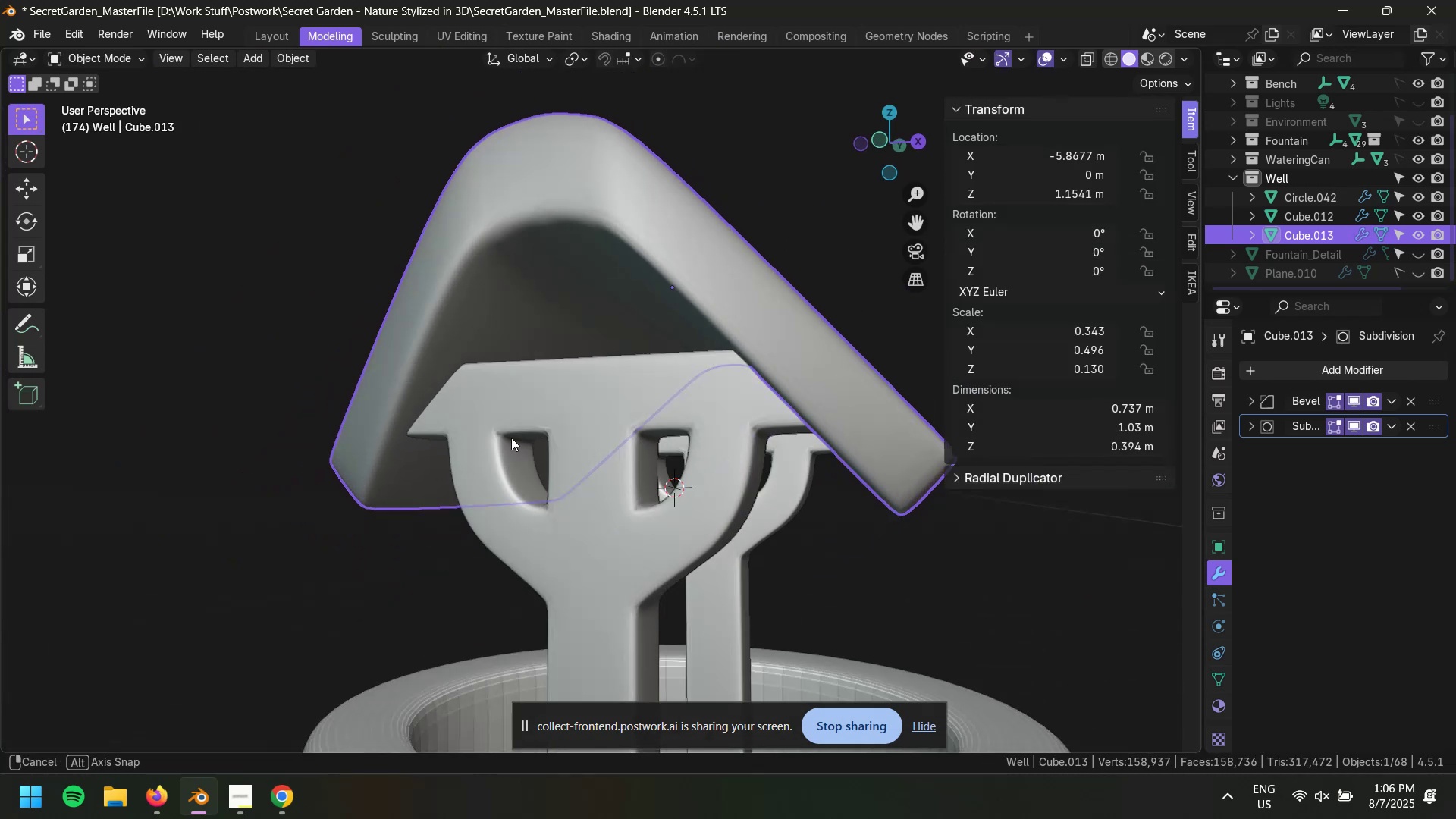 
key(Alt+AltLeft)
 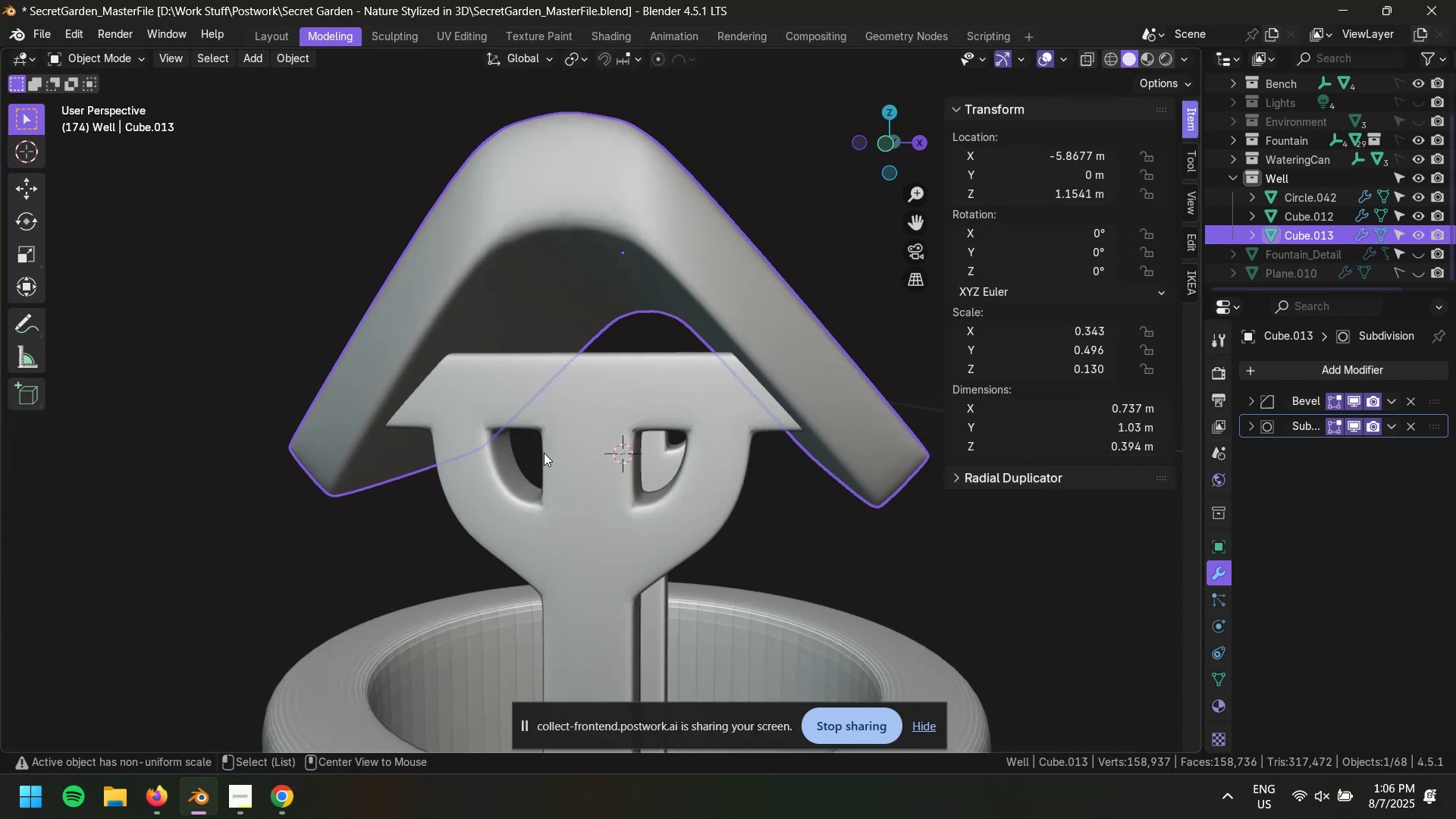 
key(Alt+Tab)
 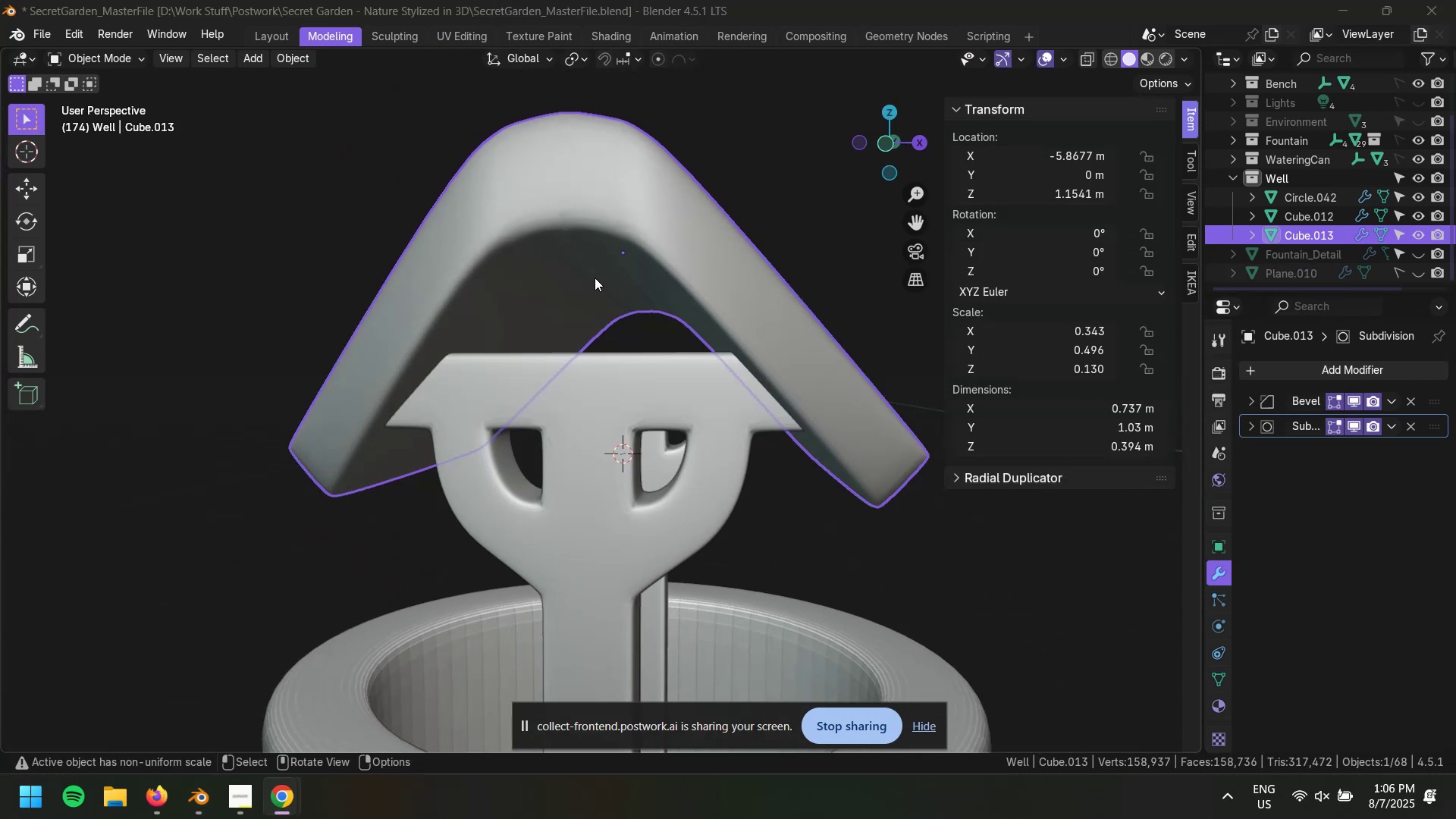 
key(Control+R)
 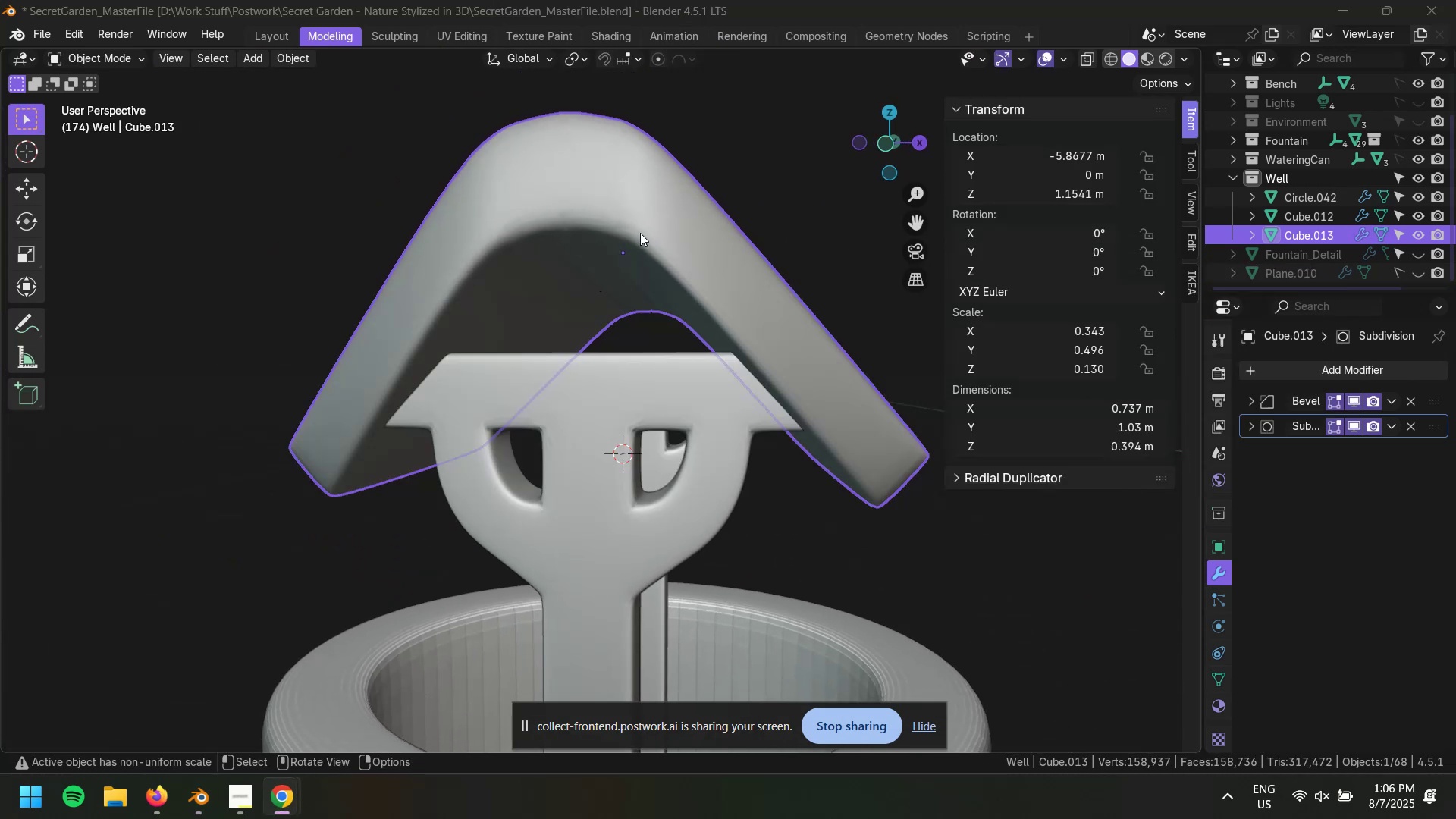 
key(Alt+AltRight)
 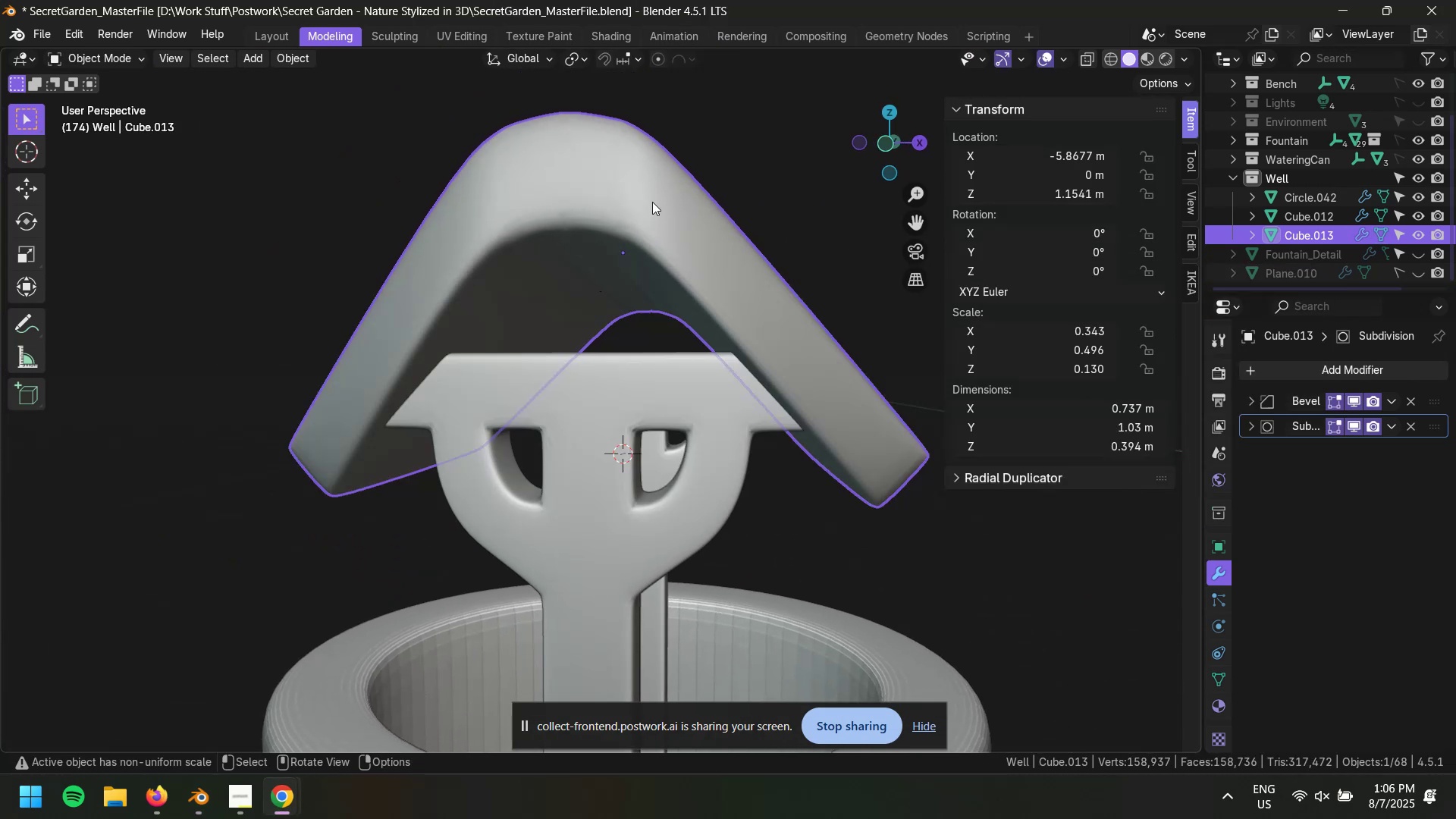 
left_click([652, 202])
 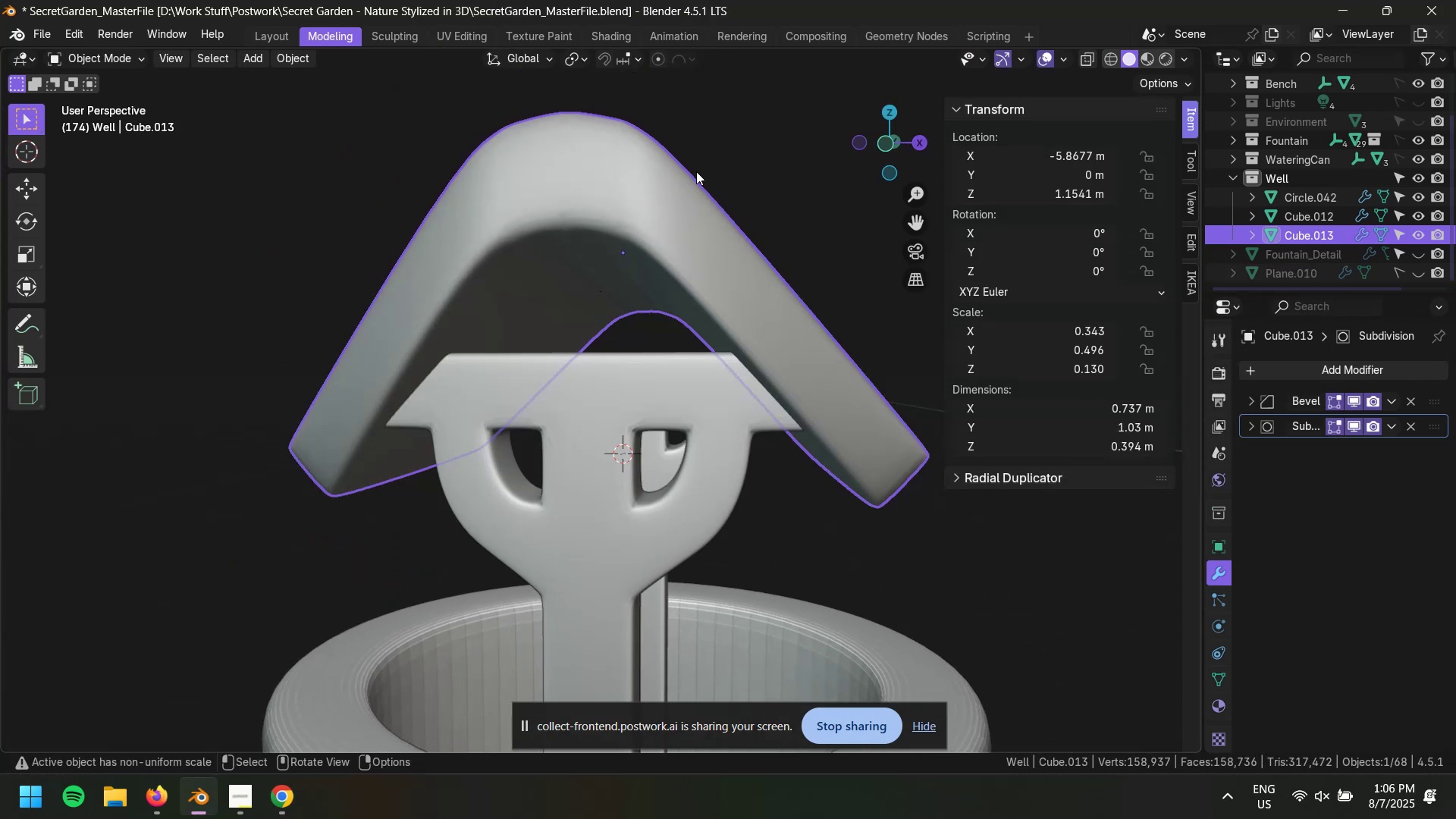 
key(Control+R)
 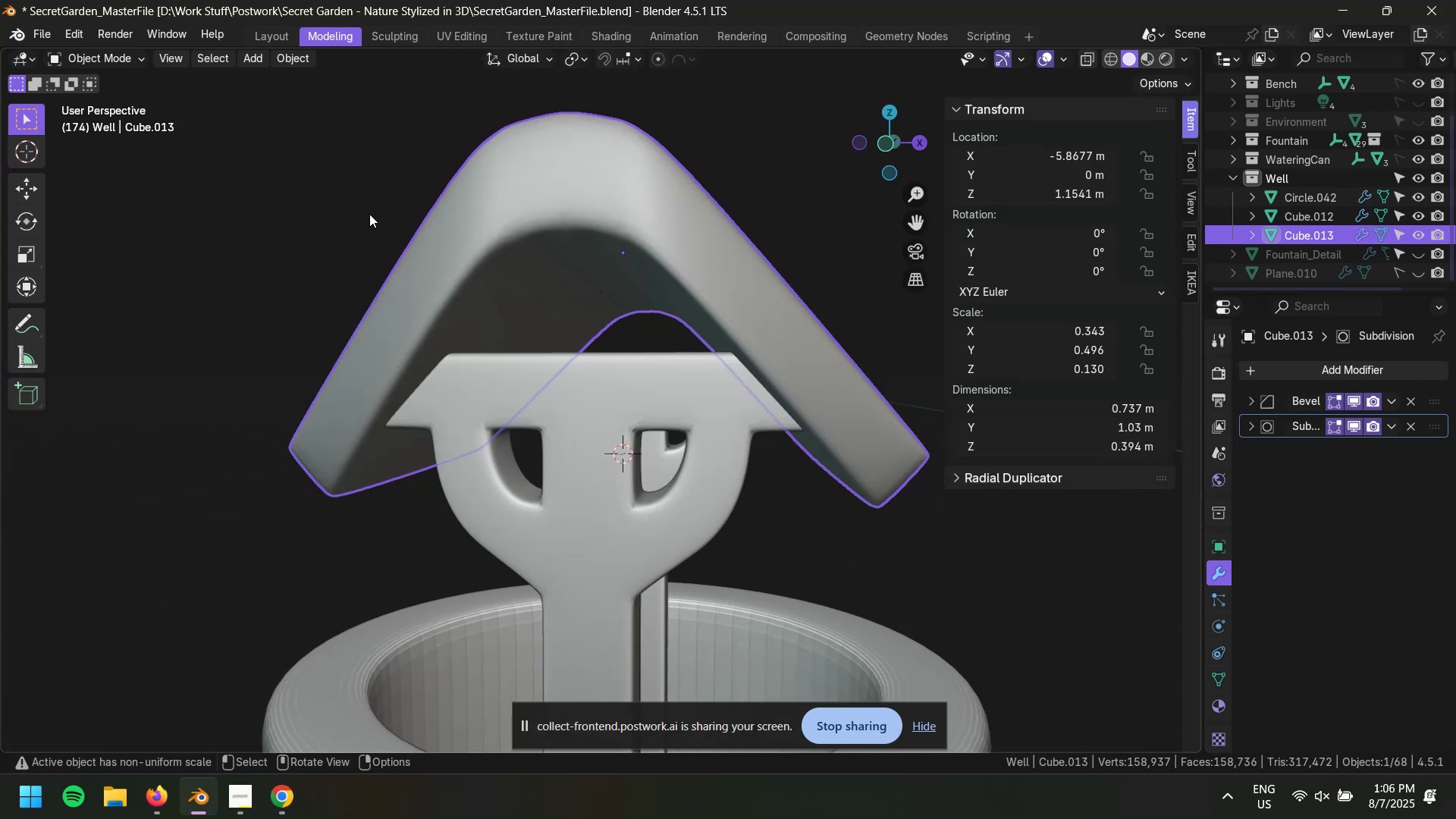 
double_click([554, 224])
 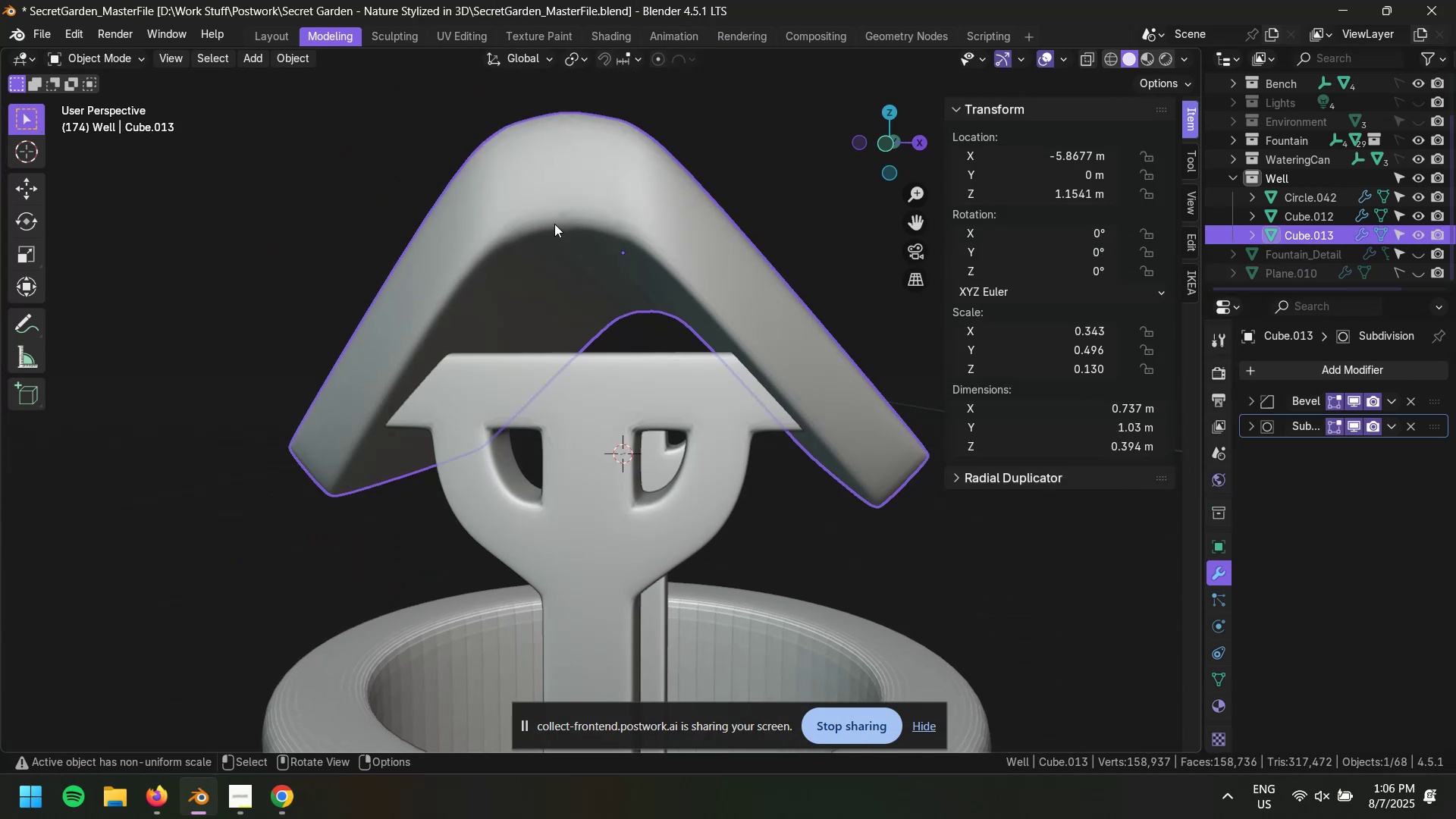 
key(Tab)
 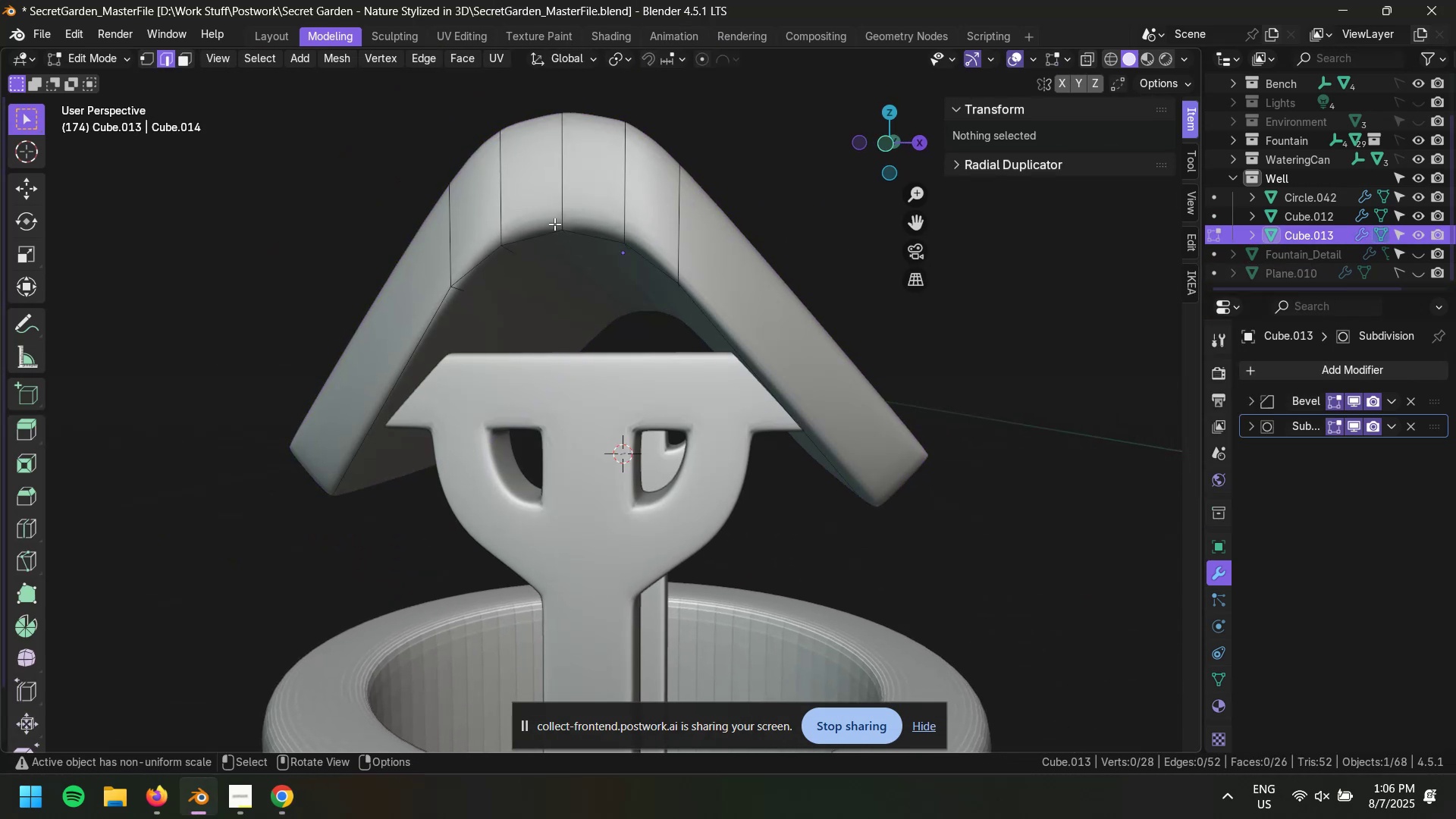 
key(Control+R)
 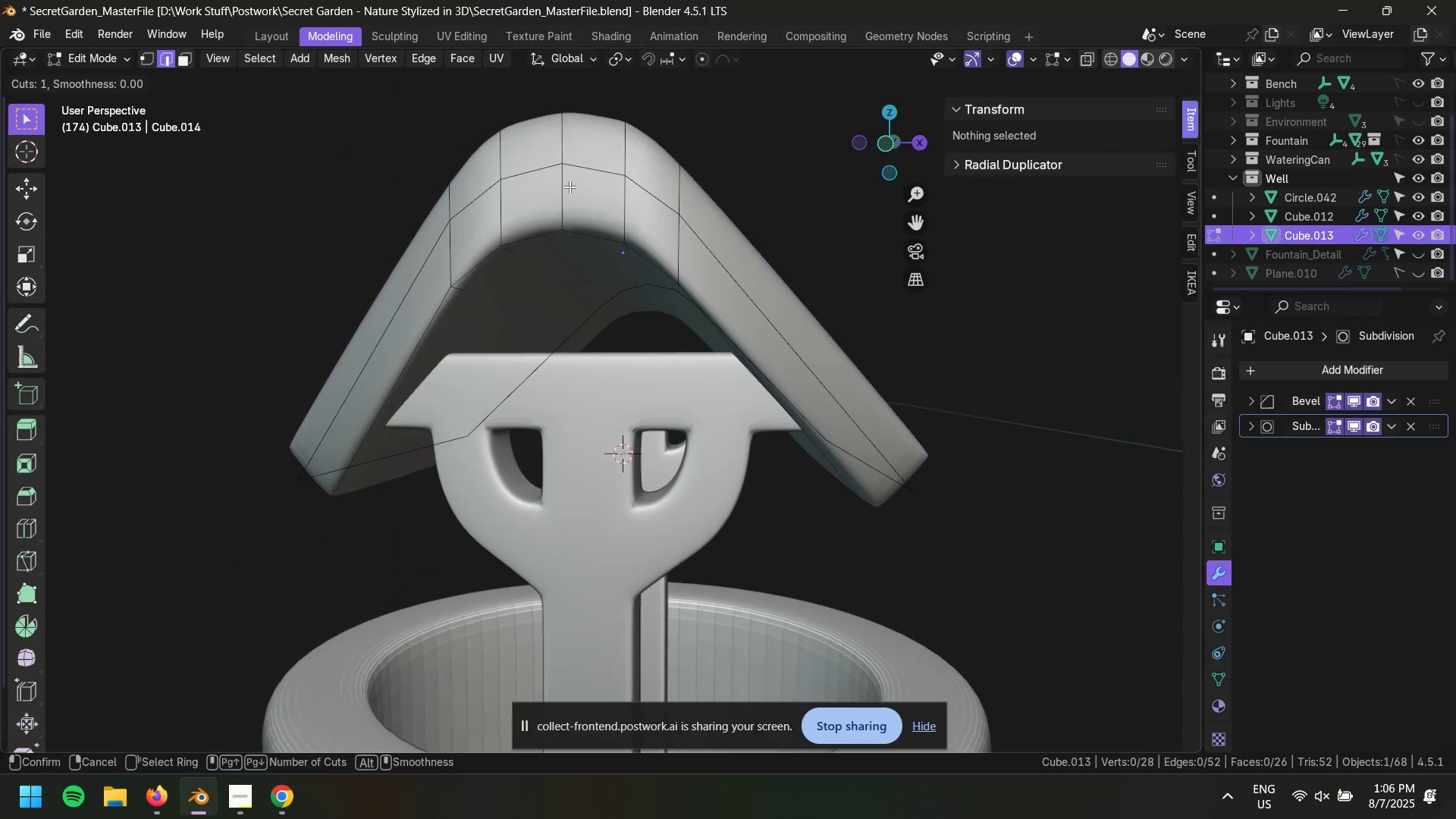 
left_click([570, 187])
 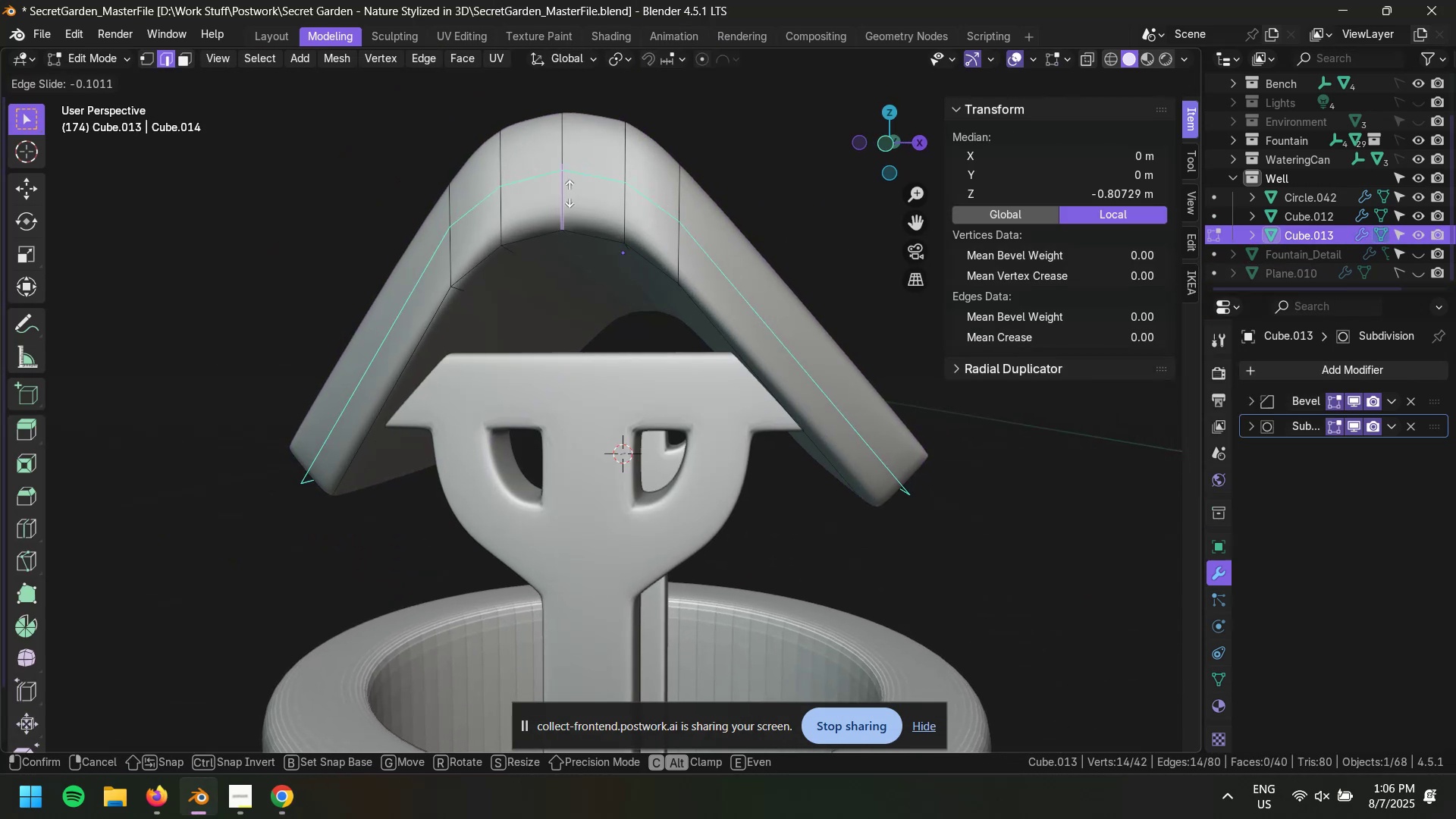 
key(Escape)
 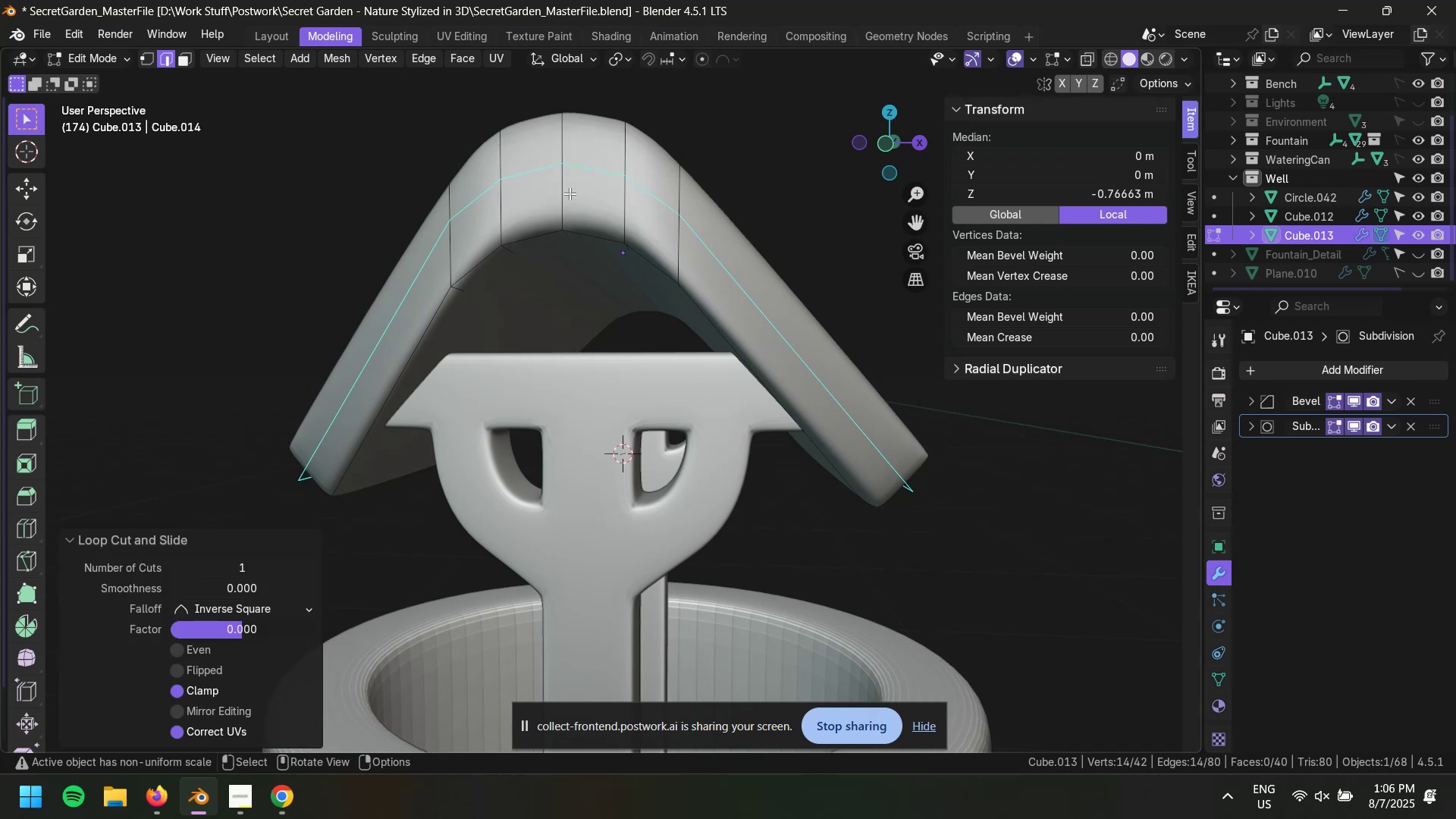 
key(Control+Shift+R)
 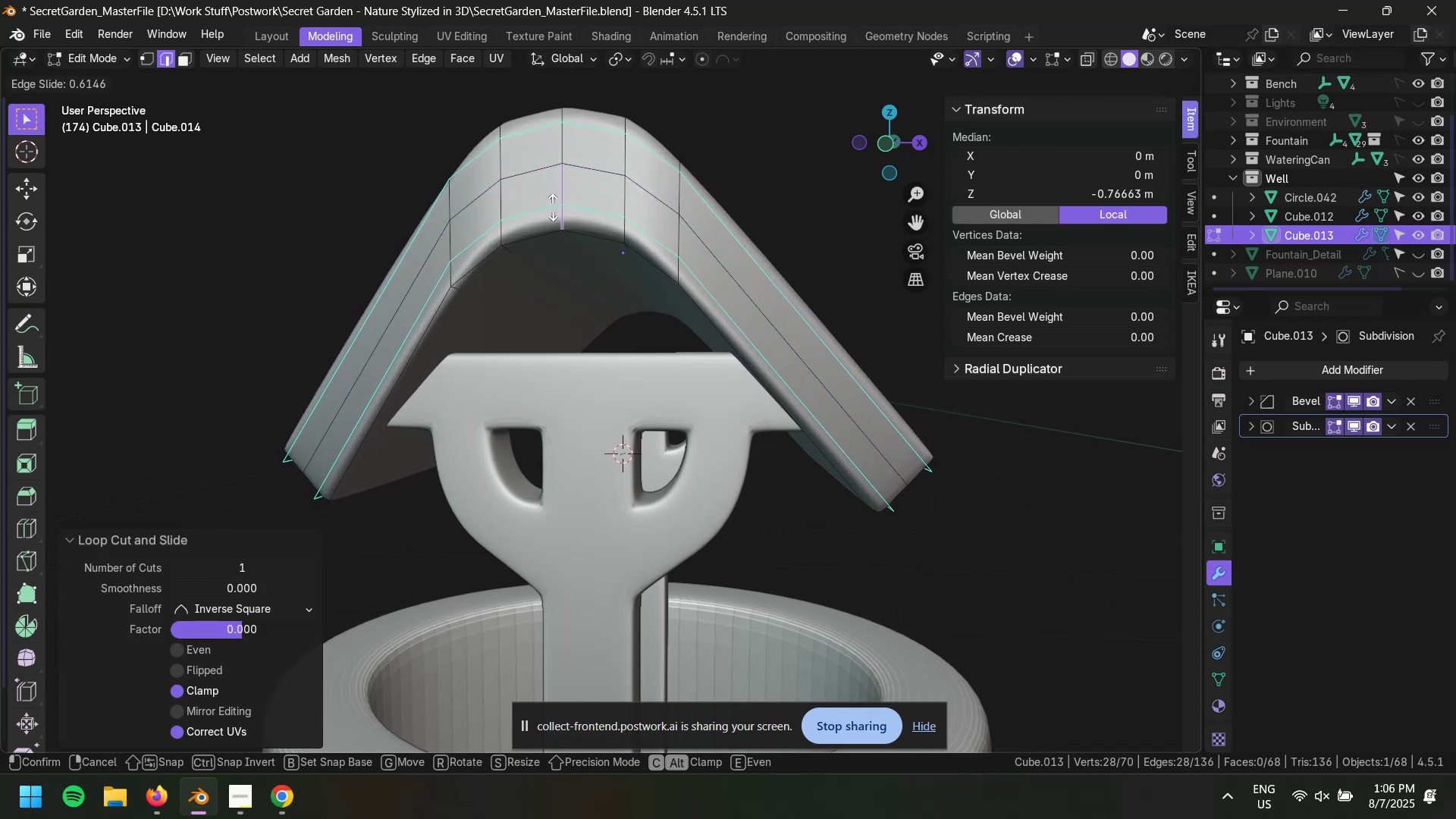 
wait(8.82)
 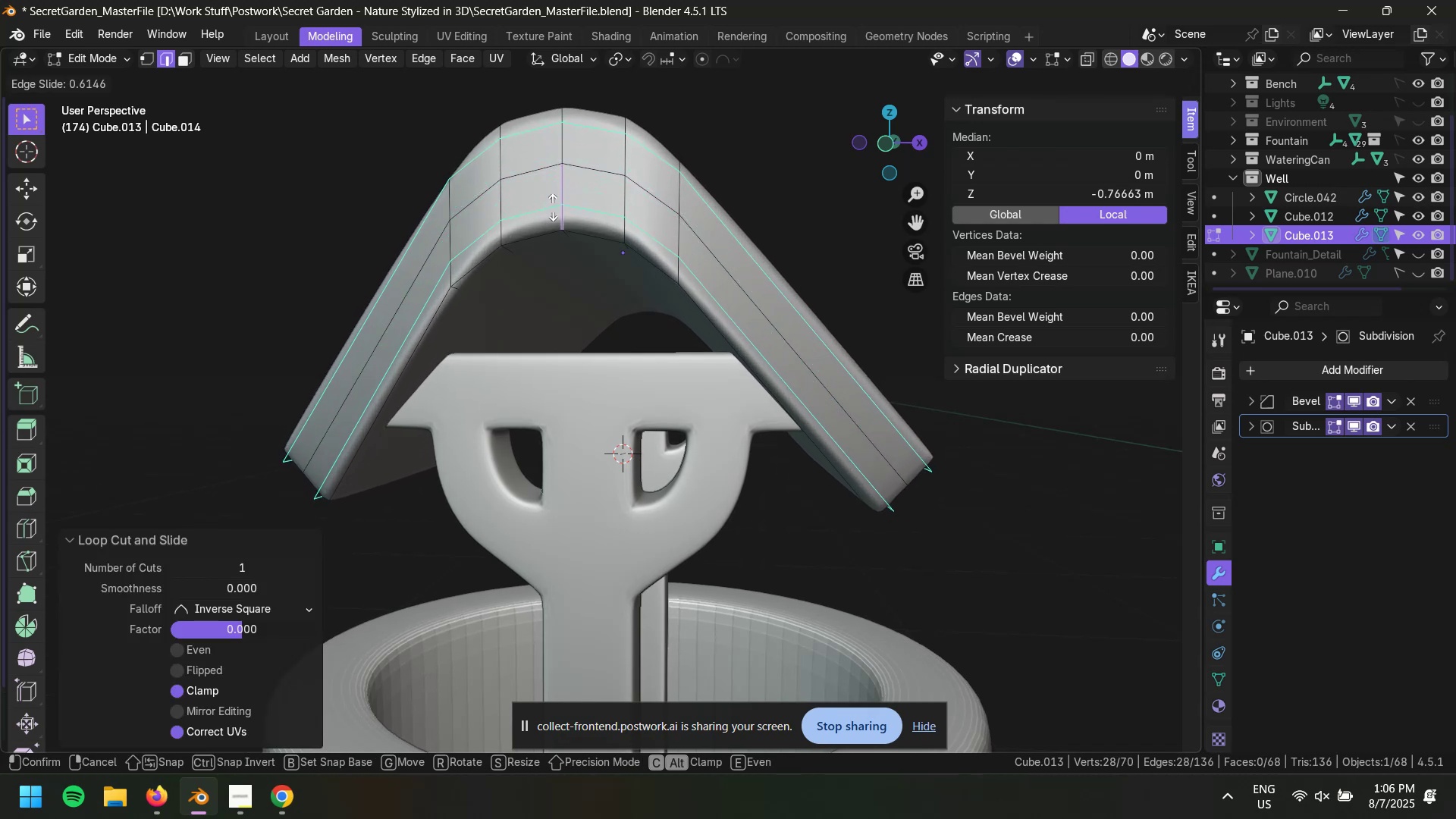 
left_click([557, 200])
 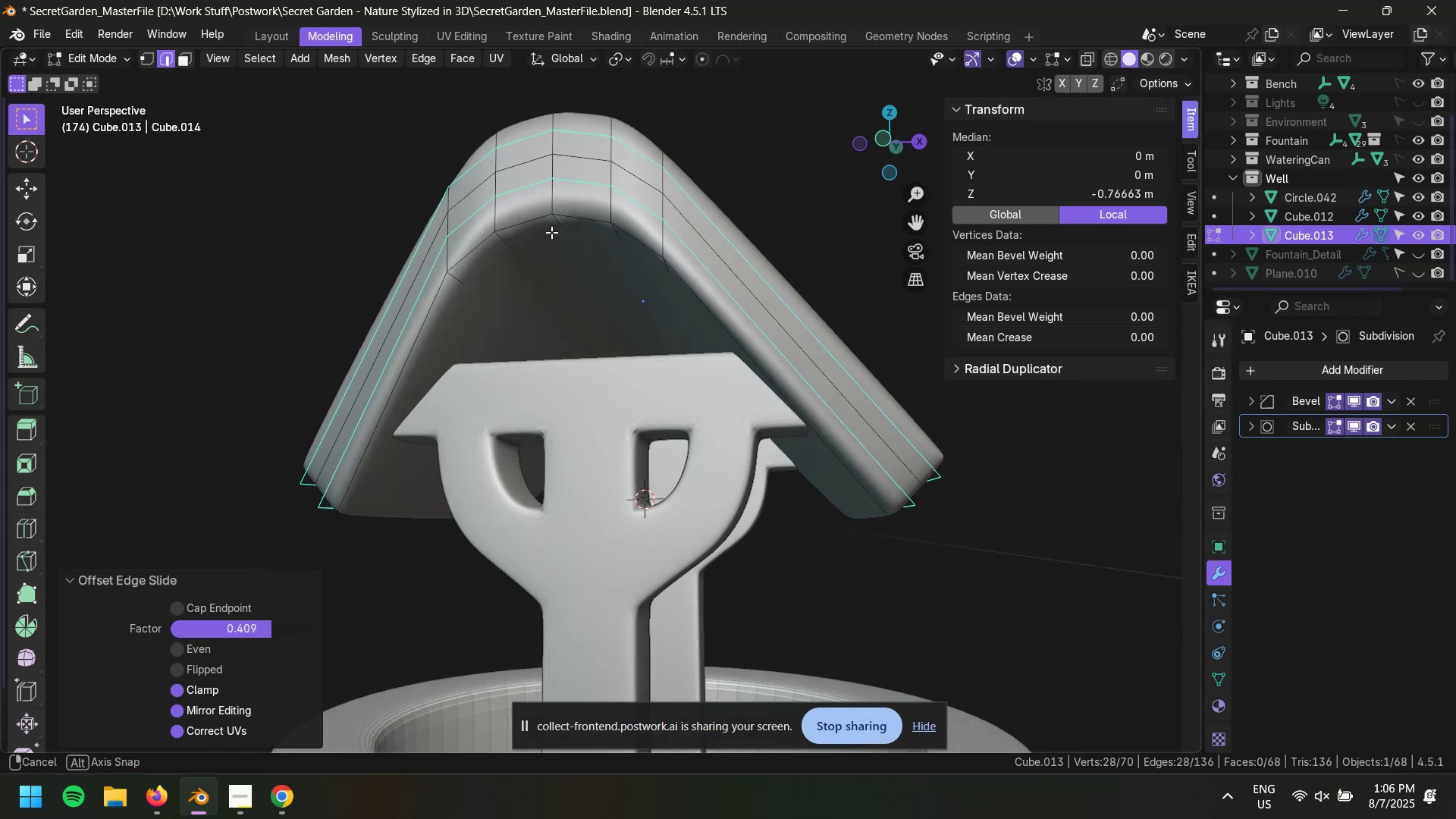 
key(Control+ControlLeft)
 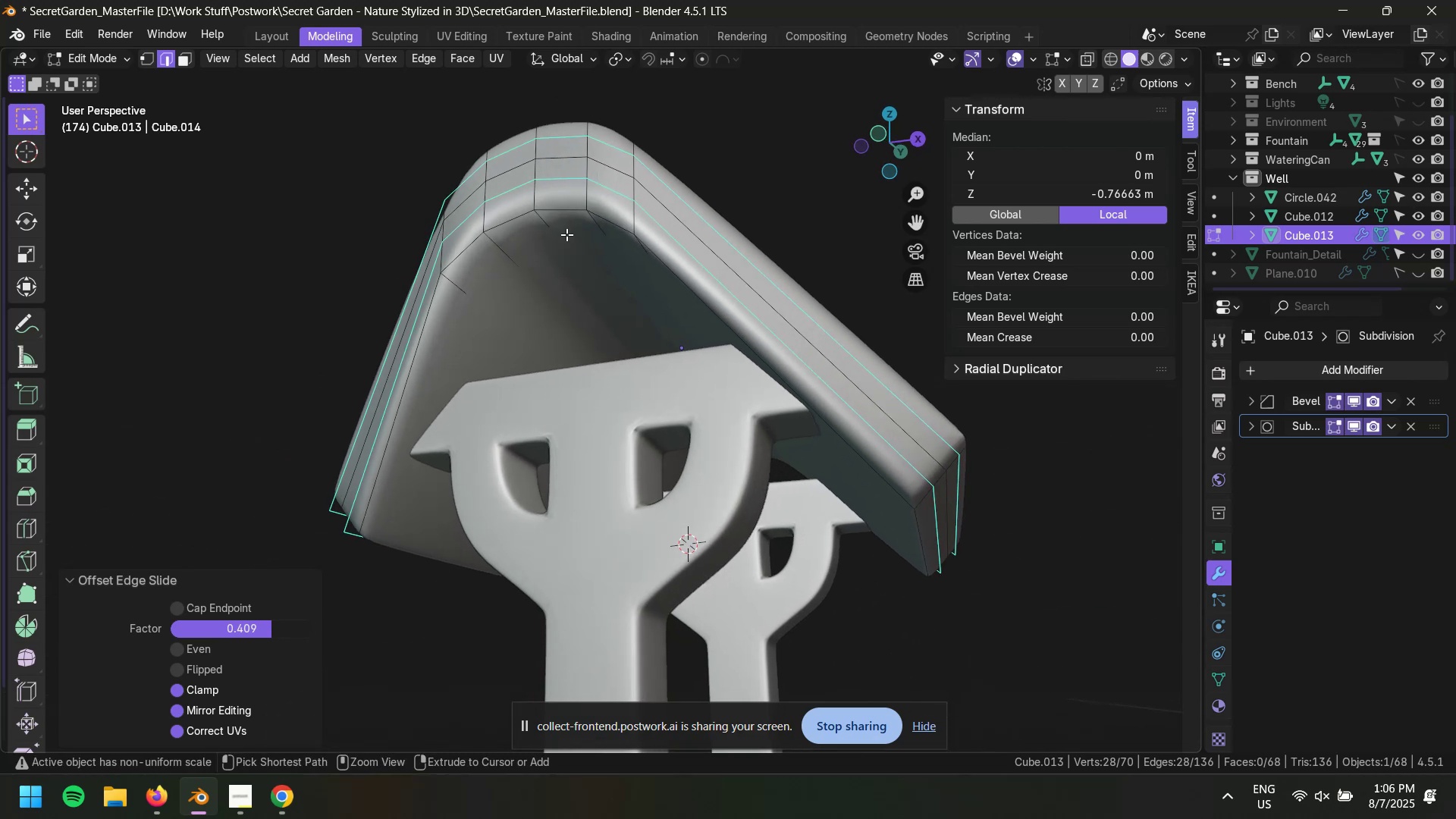 
key(Control+R)
 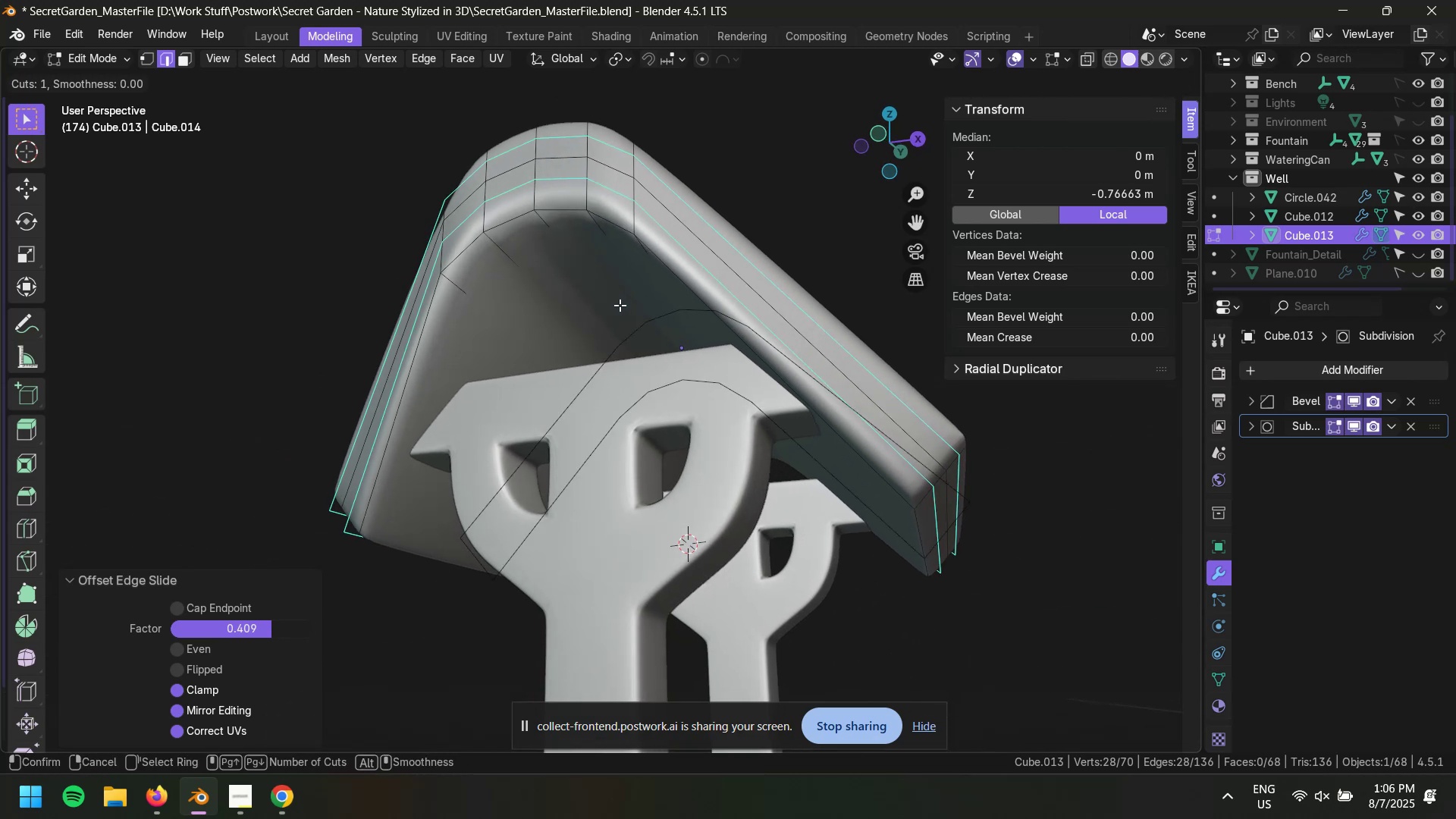 
left_click([620, 305])
 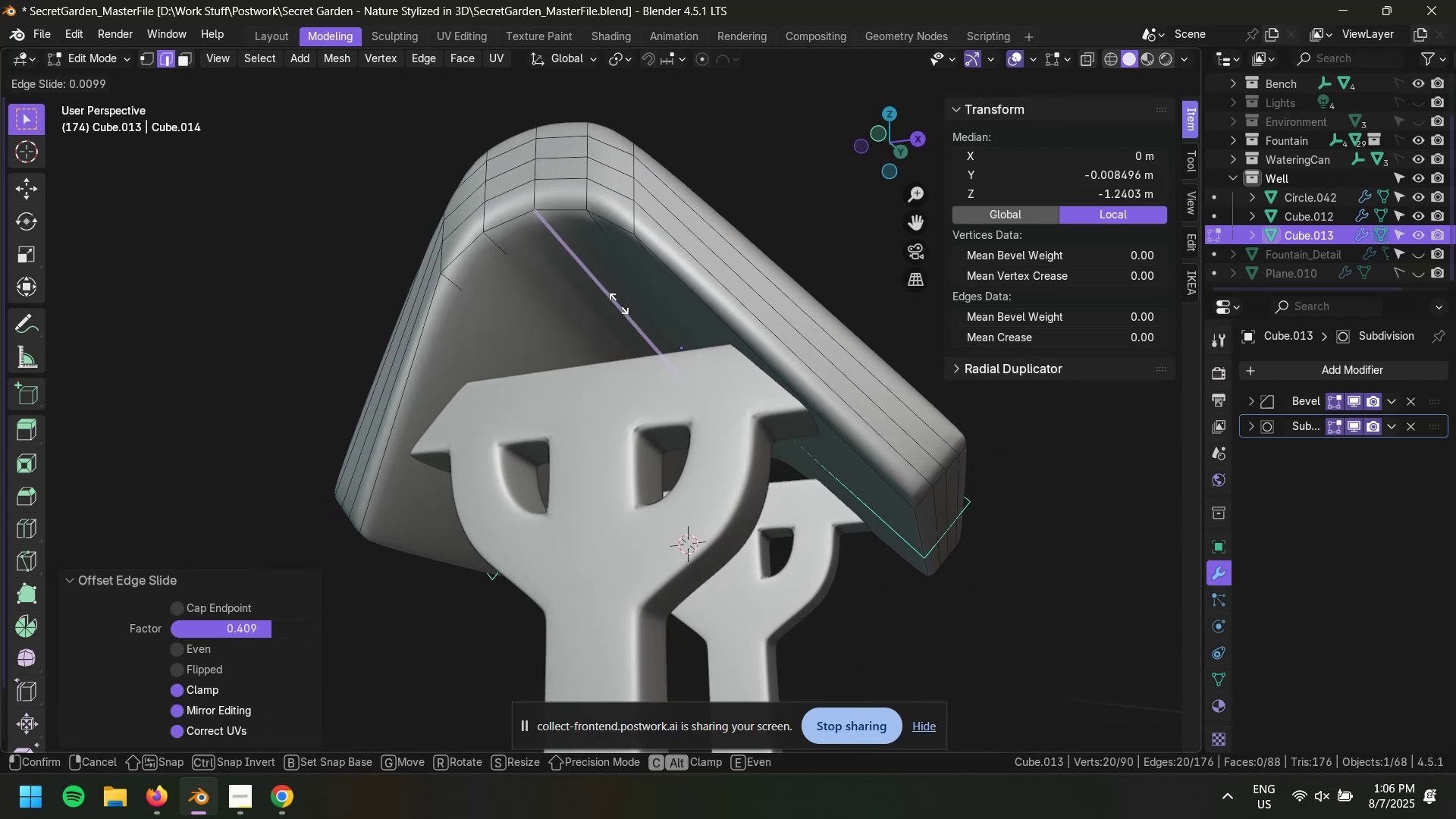 
key(Escape)
 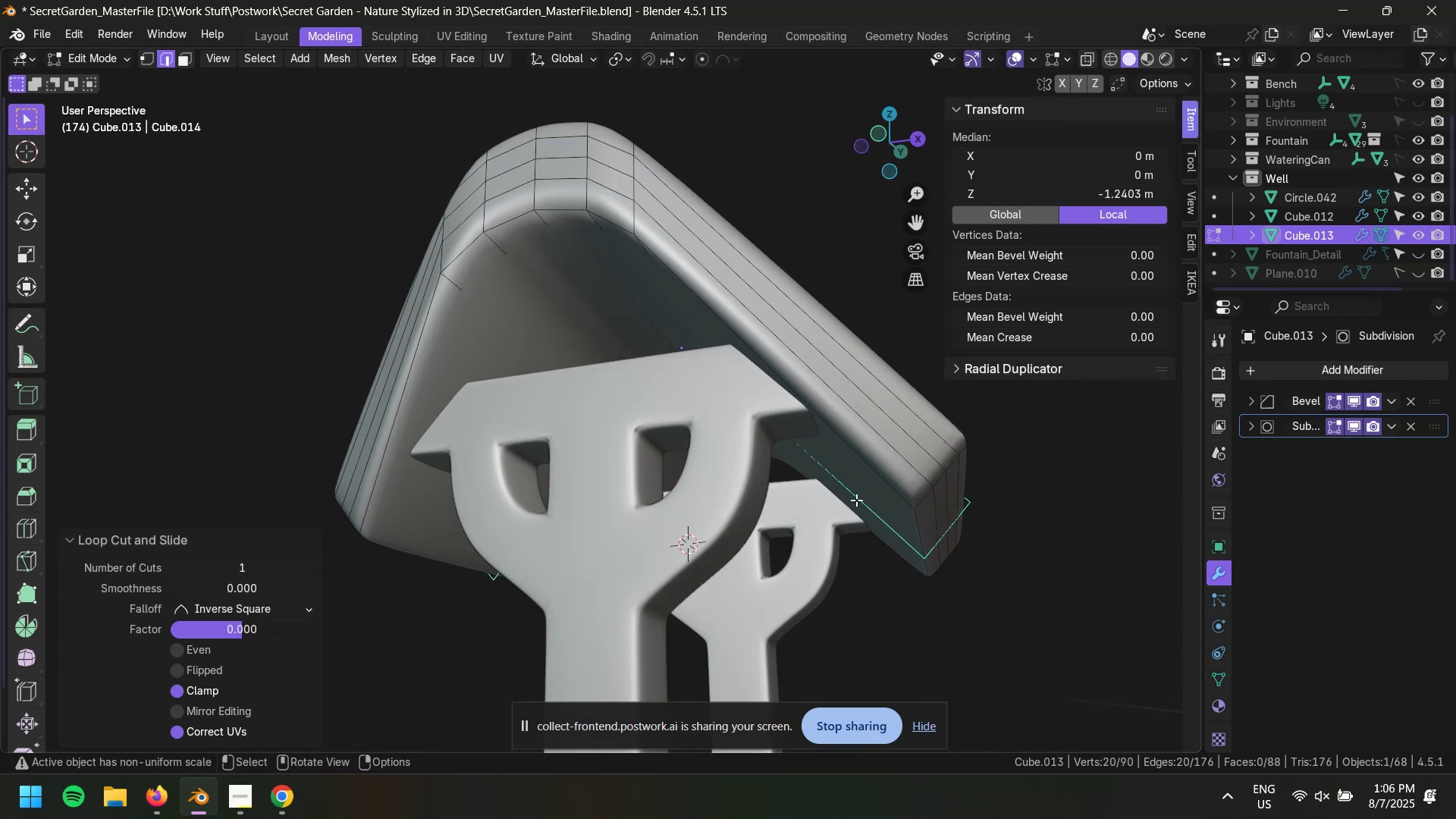 
key(Control+Shift+R)
 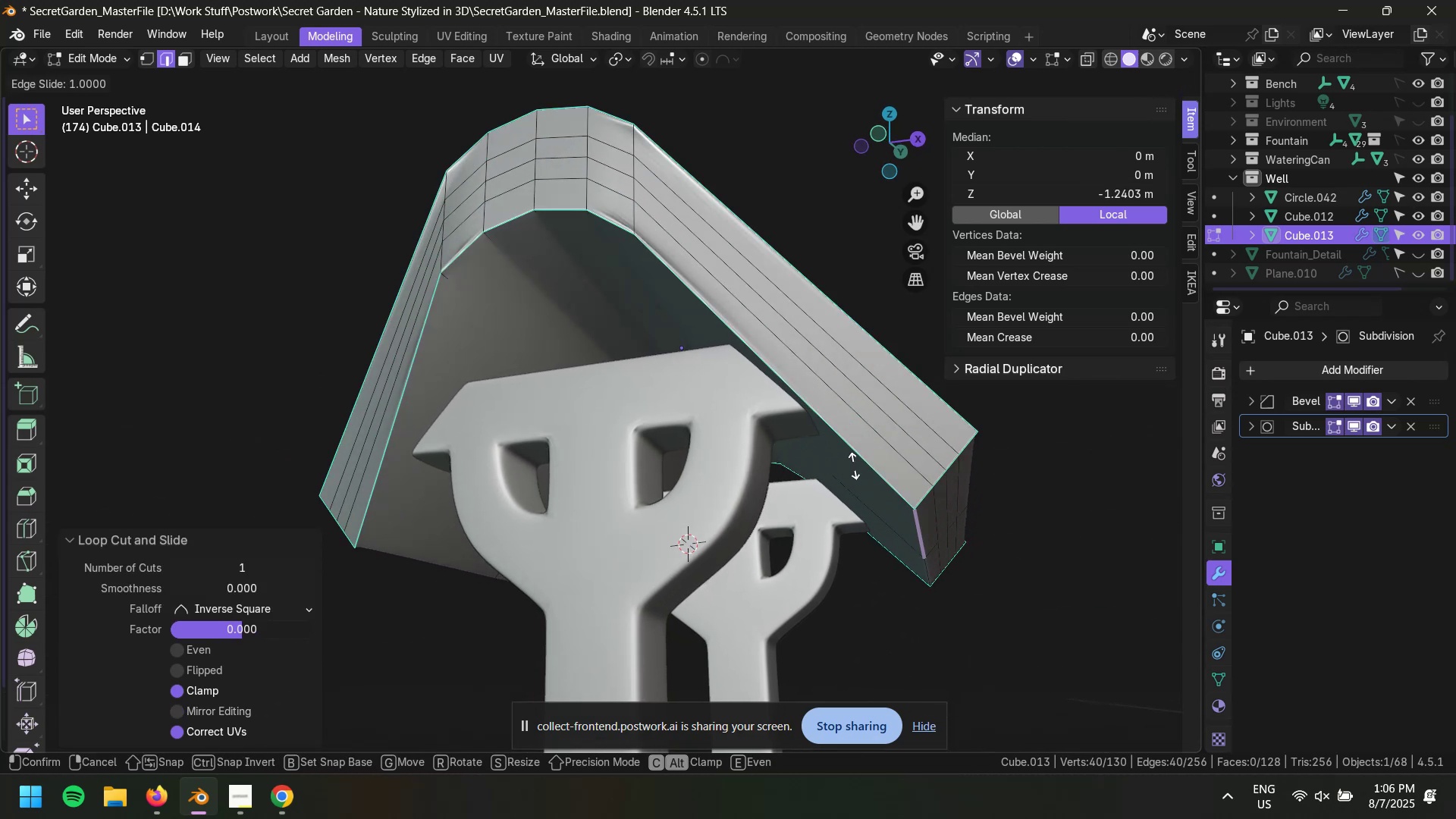 
wait(10.43)
 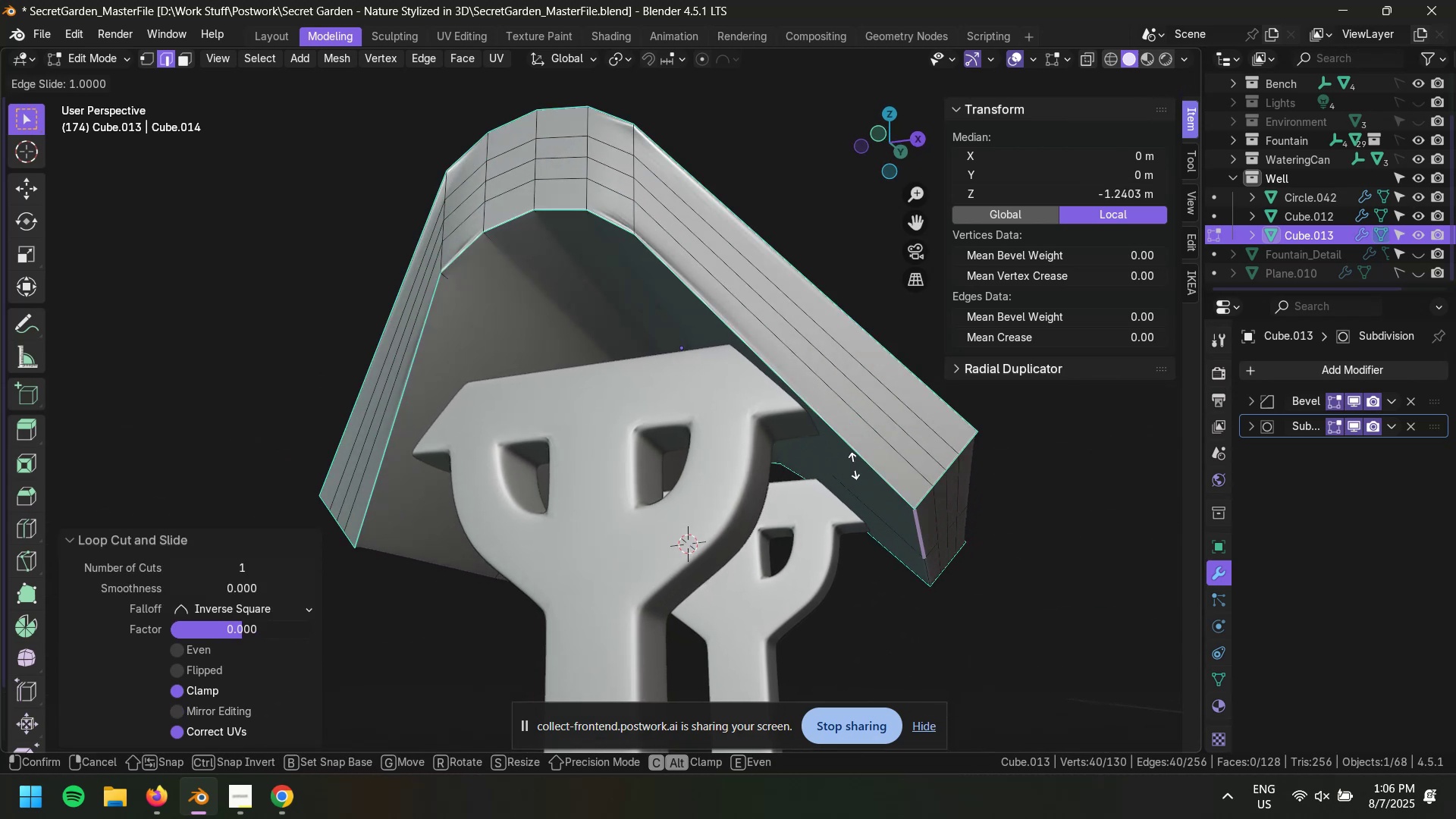 
key(Escape)
 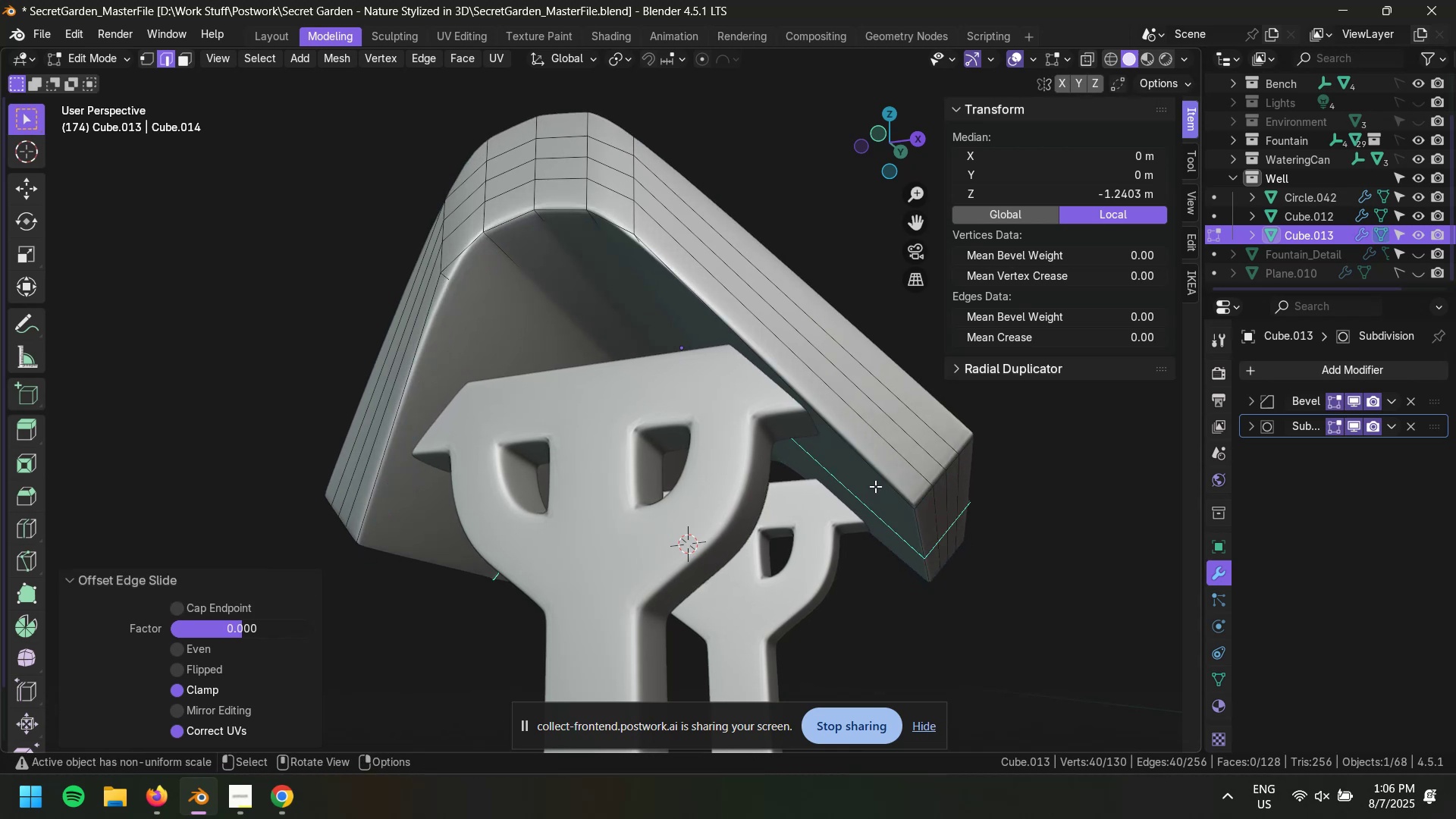 
key(Control+Z)
 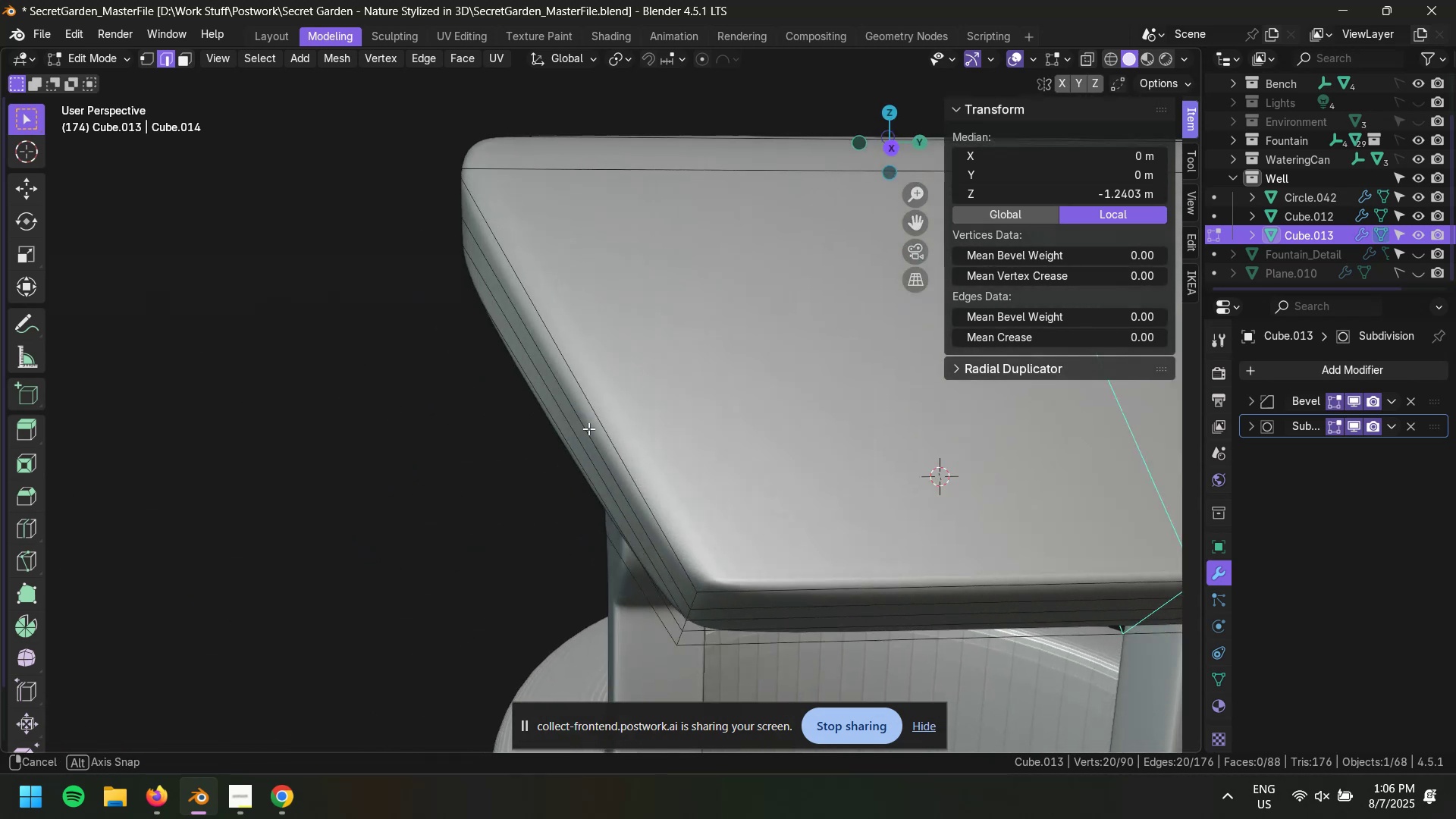 
scroll: coordinate [808, 413], scroll_direction: down, amount: 3.0
 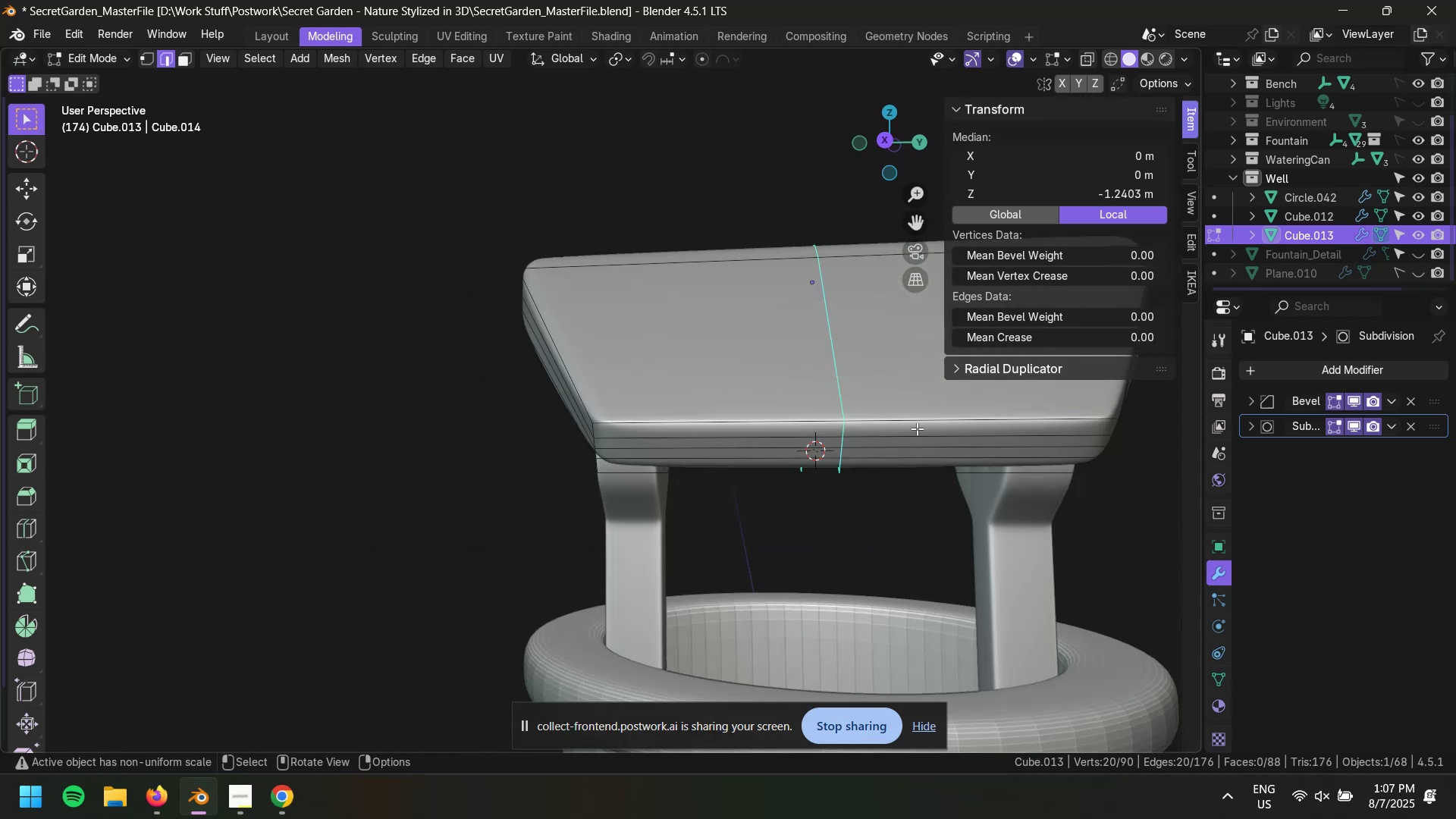 
hold_key(key=ShiftLeft, duration=0.59)
 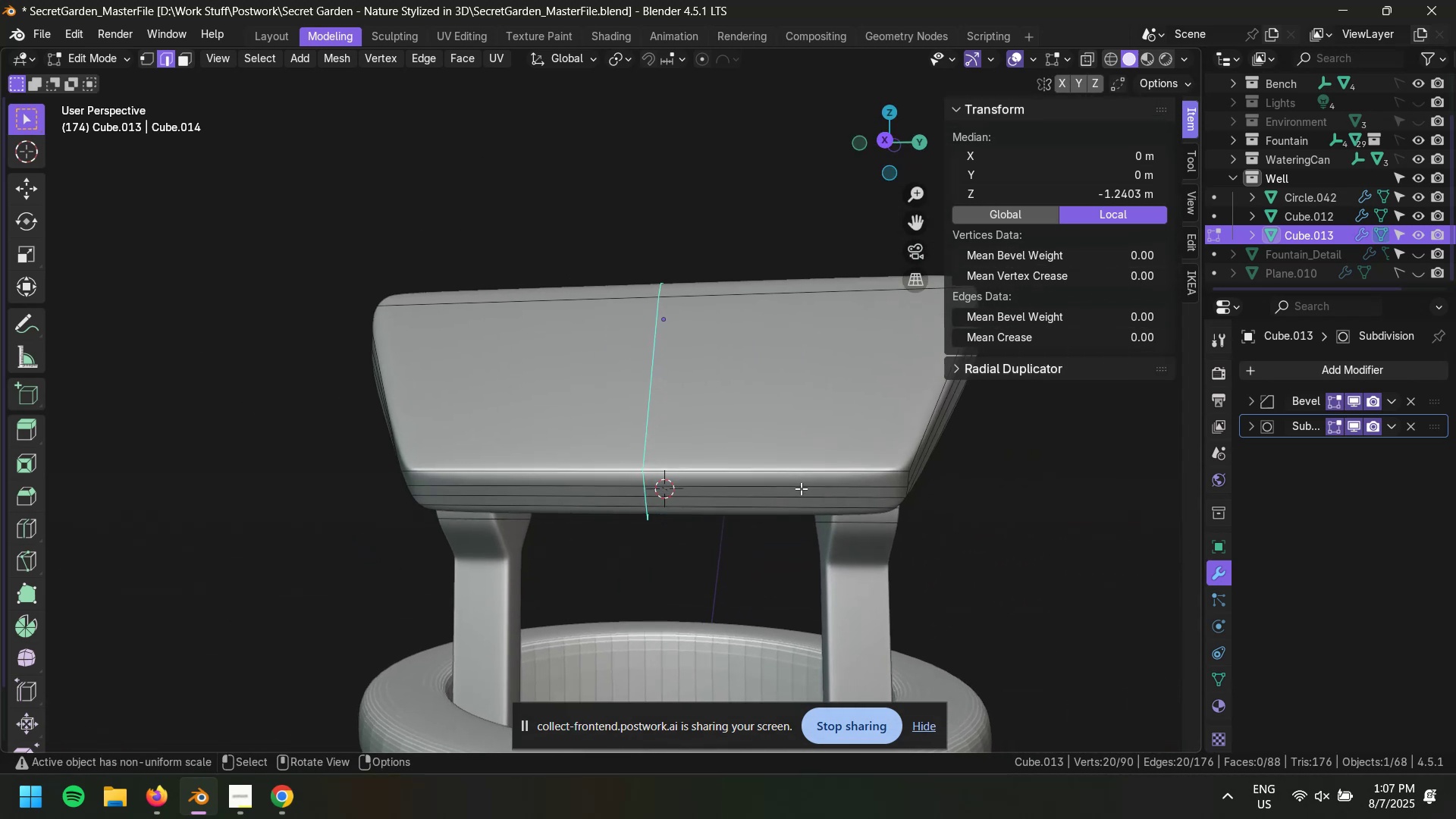 
key(Control+Shift+R)
 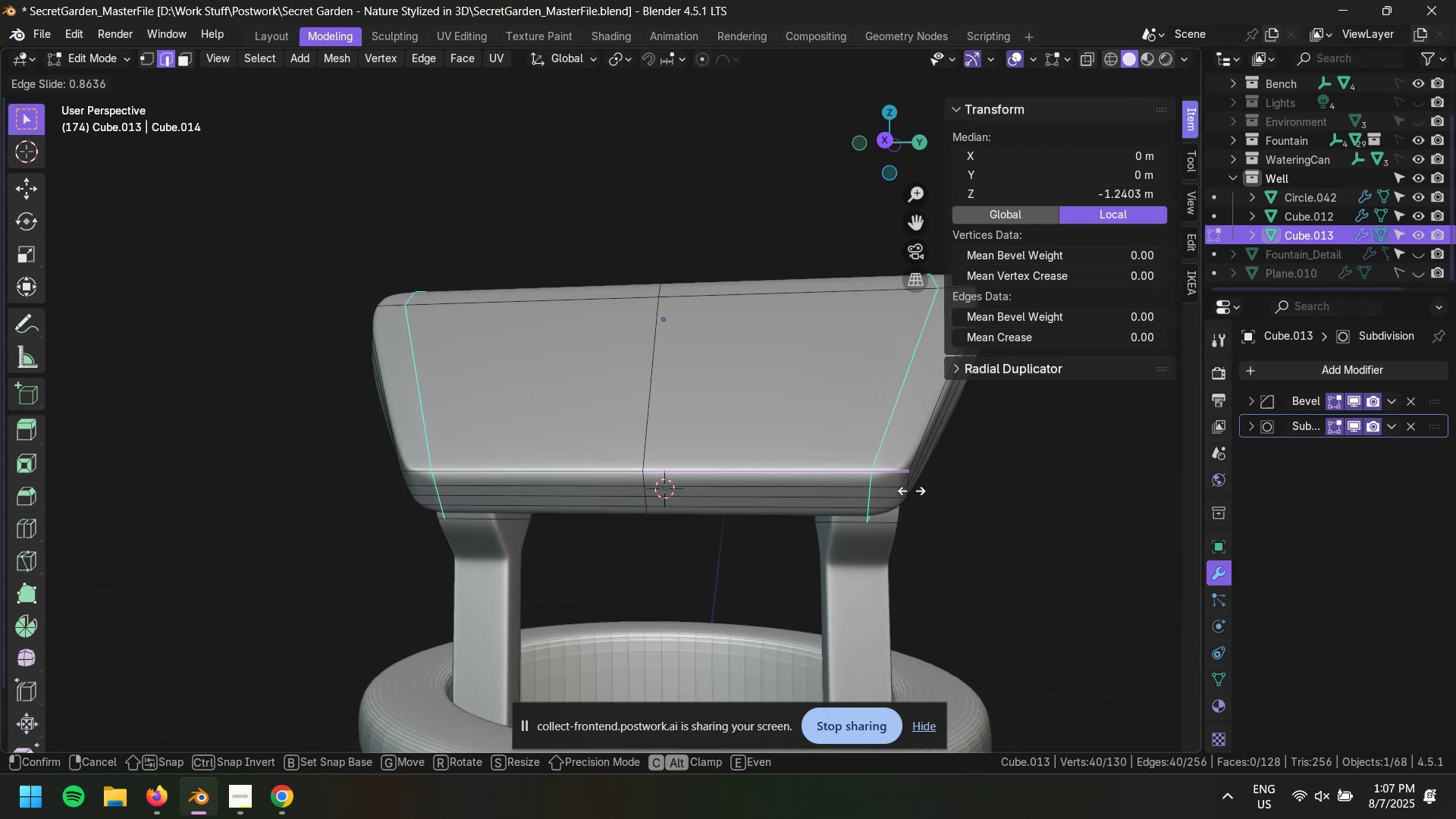 
wait(6.21)
 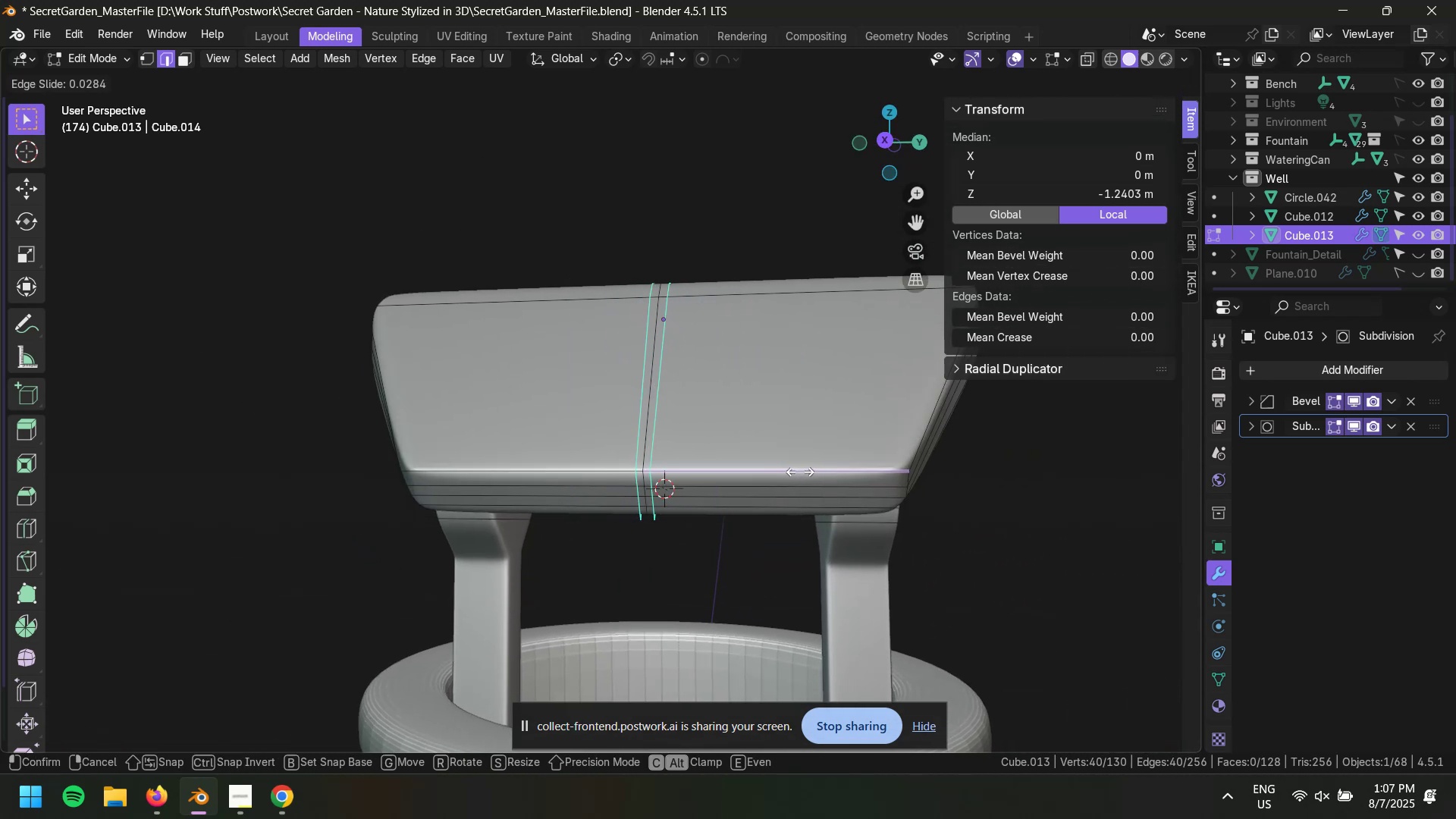 
left_click([912, 491])
 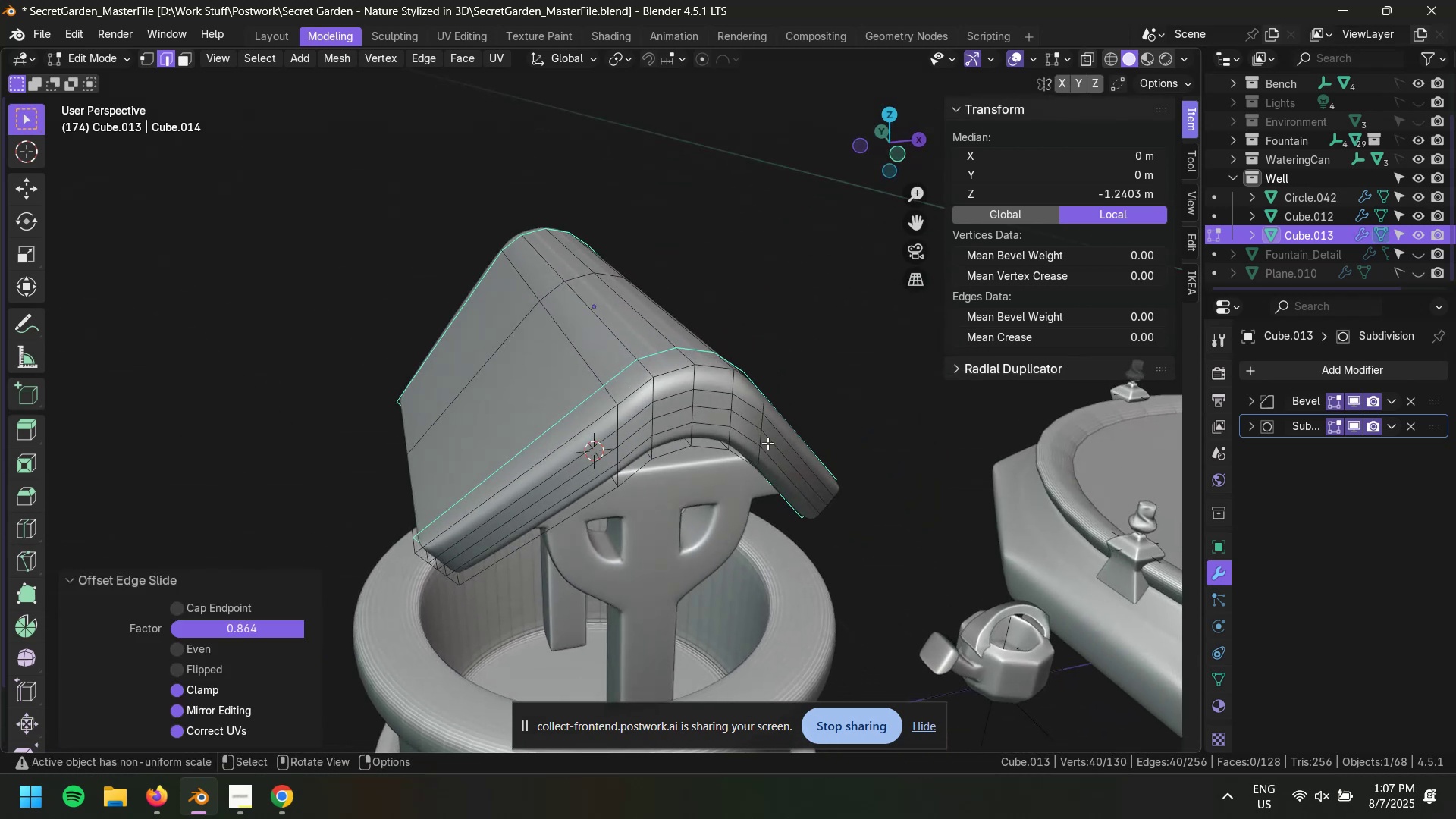 
left_click([608, 381])
 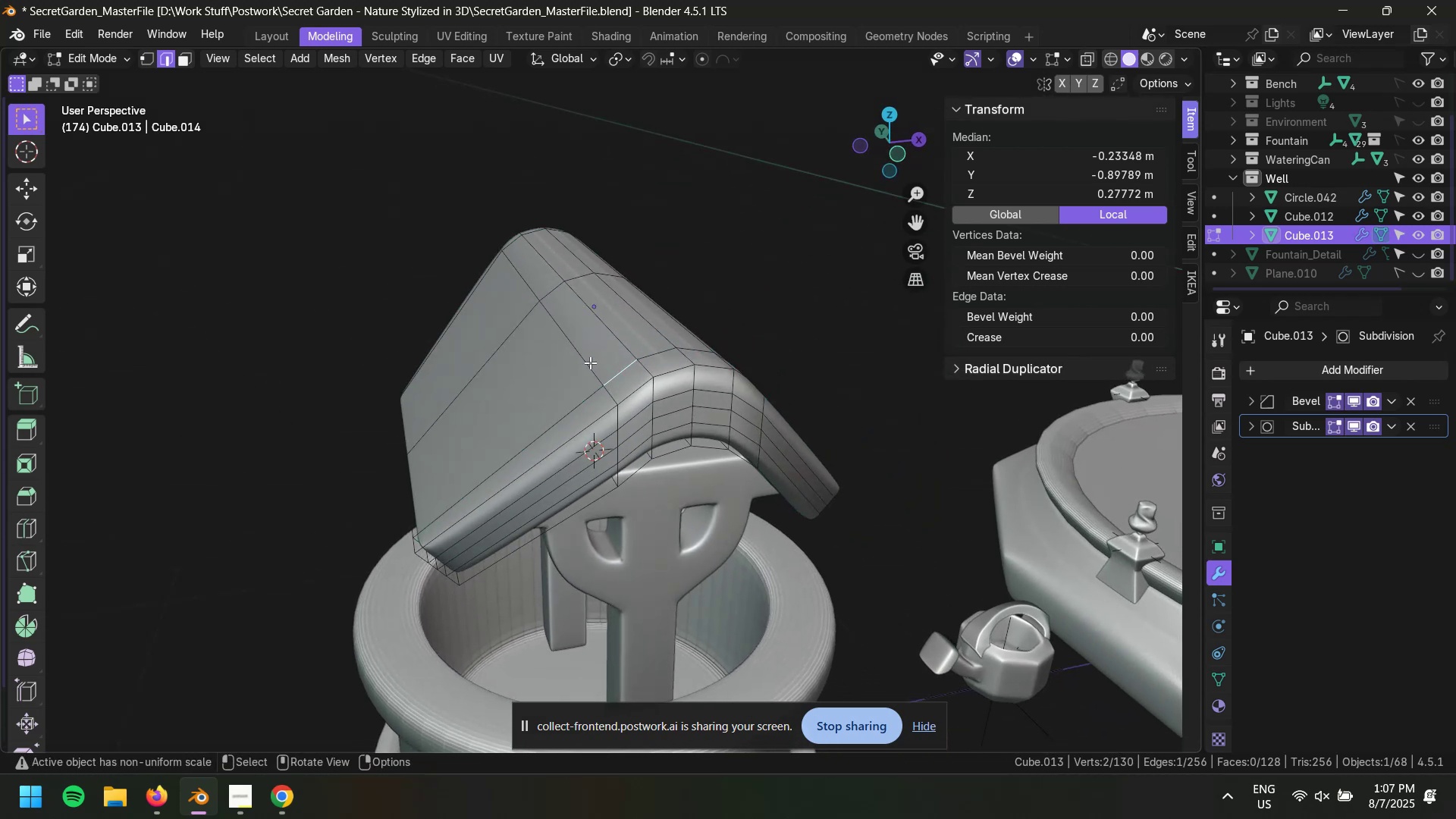 
left_click([590, 362])
 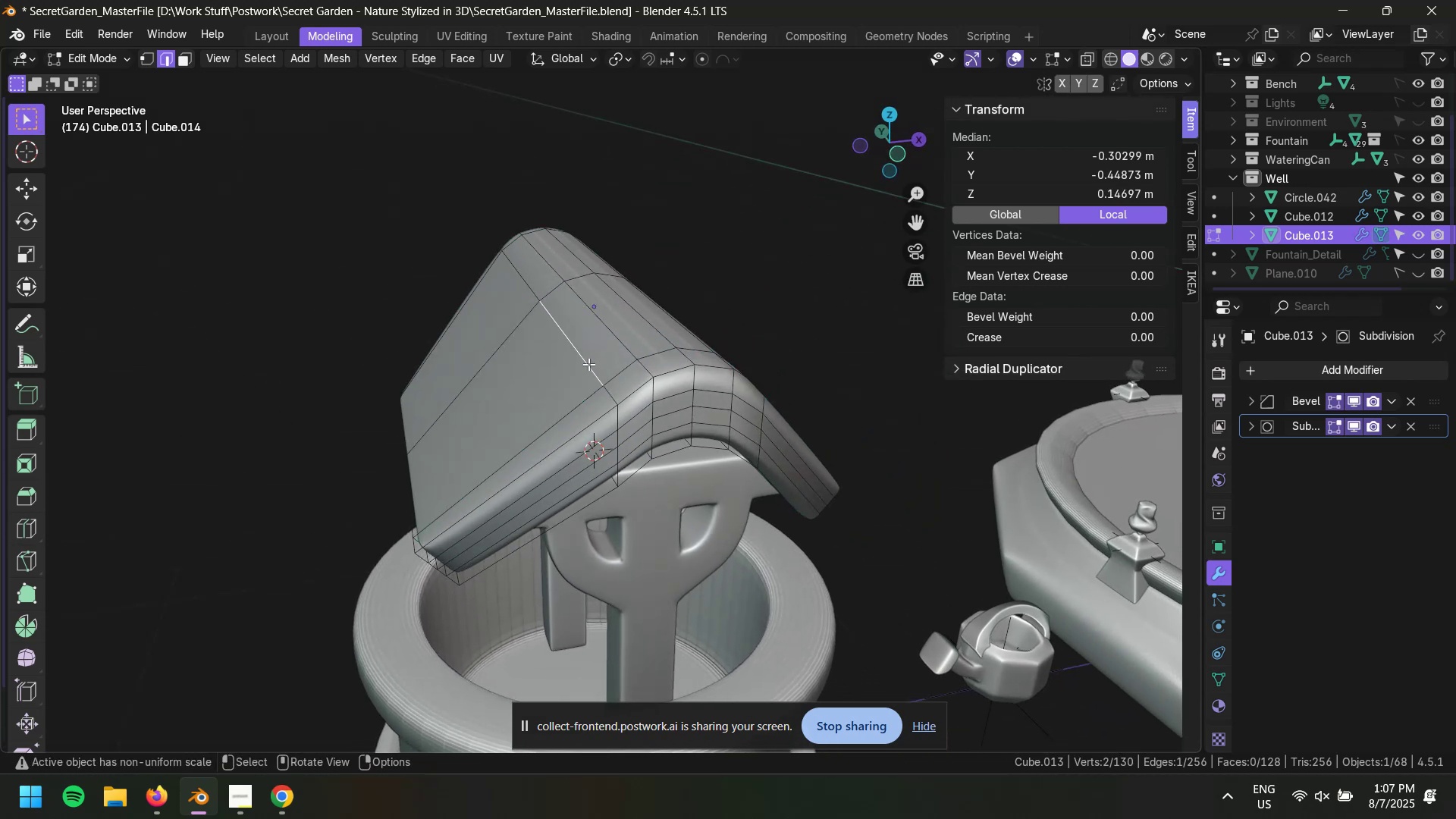 
hold_key(key=AltLeft, duration=0.56)
left_click([588, 364])
 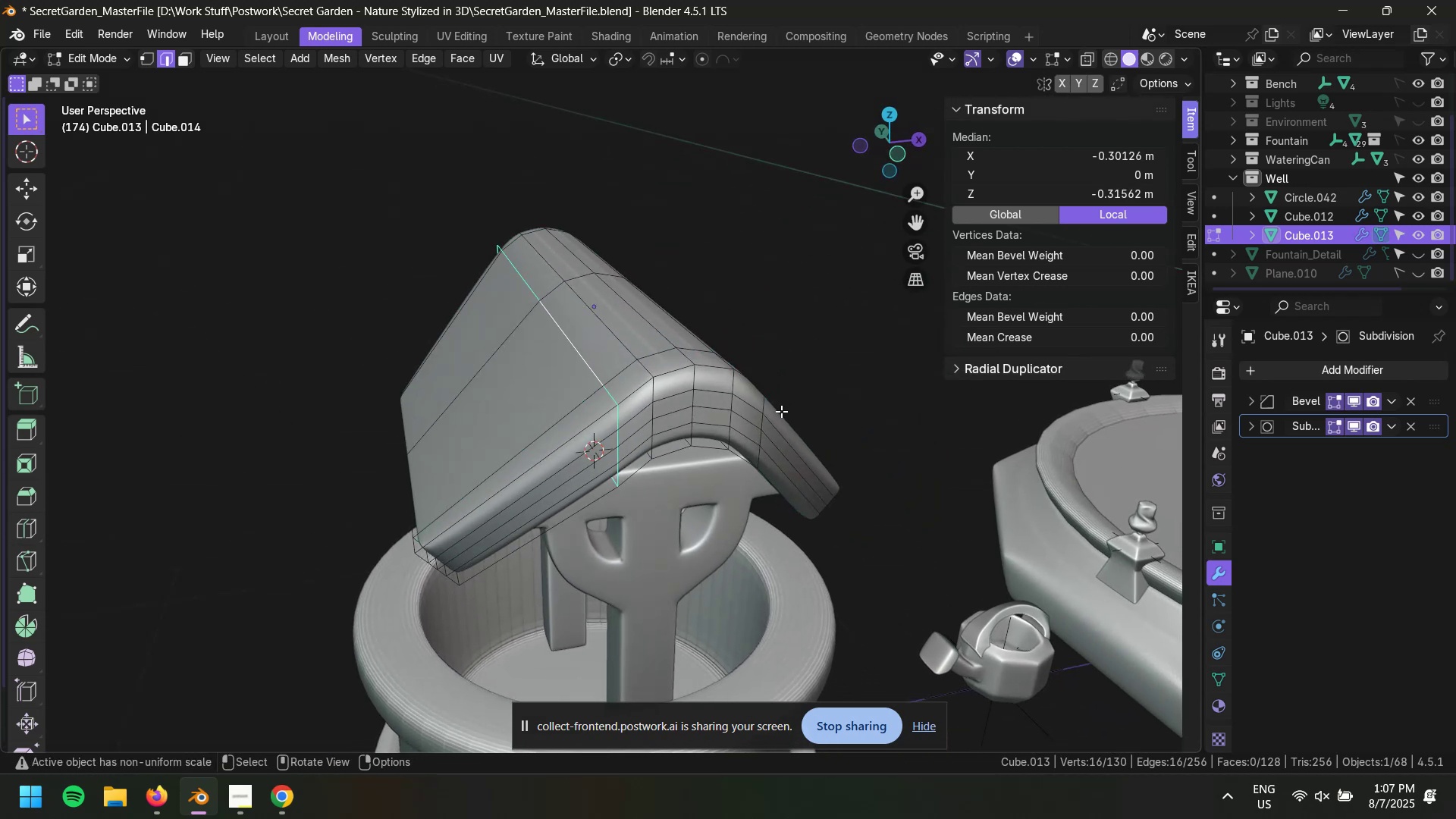 
hold_key(key=ShiftLeft, duration=0.66)
 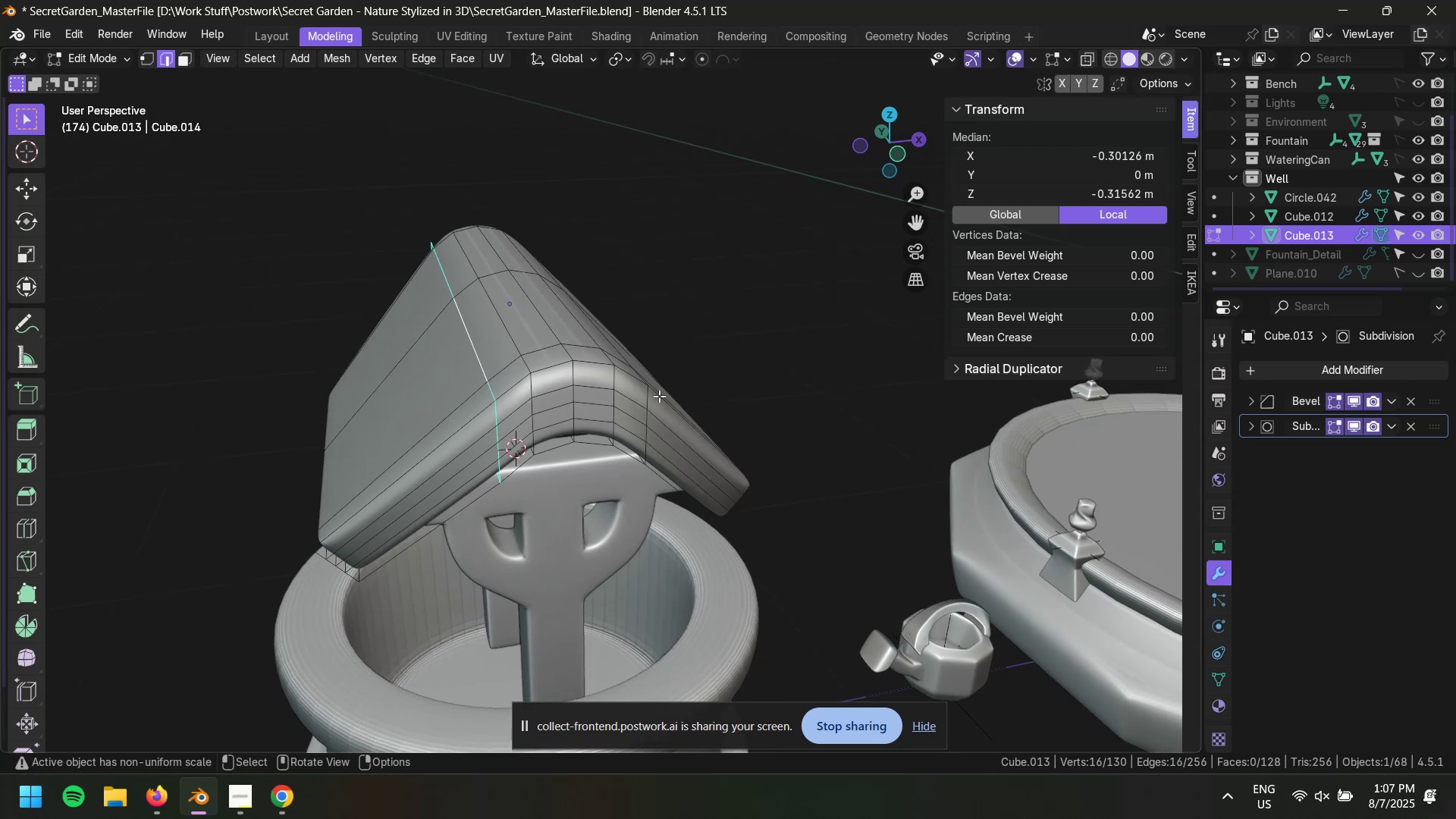 
hold_key(key=AltLeft, duration=0.42)
hold_key(key=ShiftLeft, duration=0.41)
left_click([649, 400])
 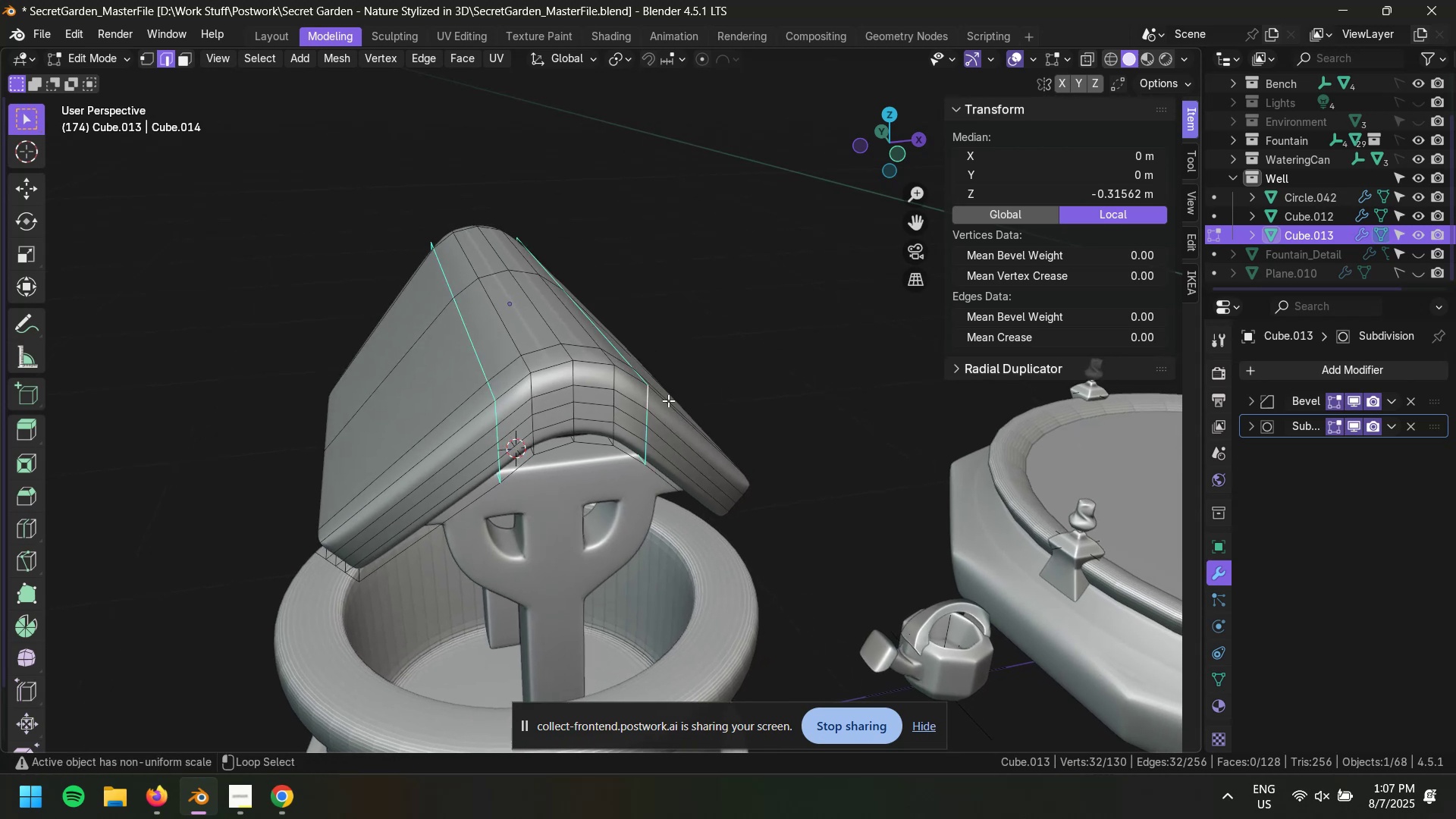 
key(Control+Shift+R)
 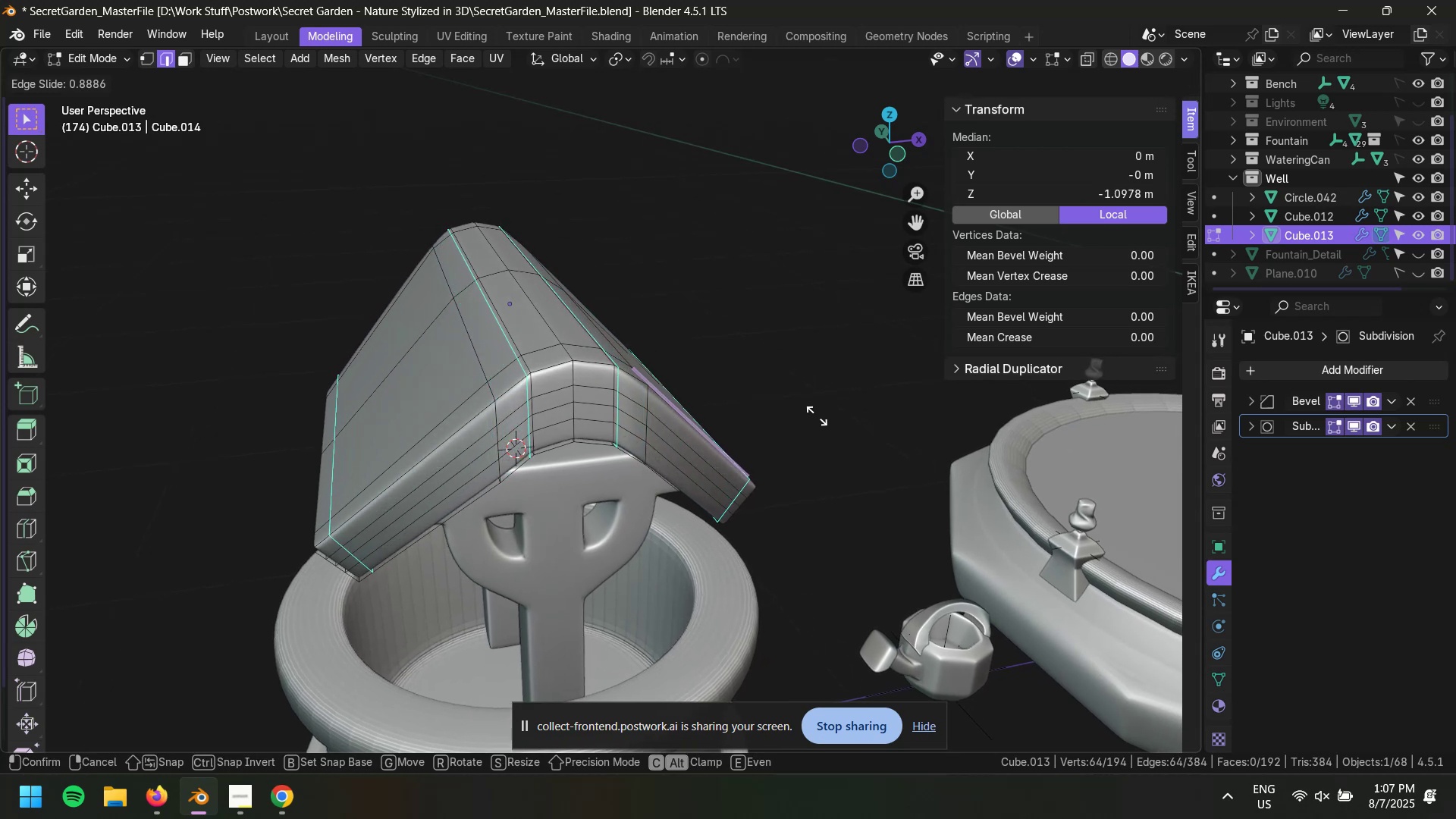 
left_click([814, 416])
 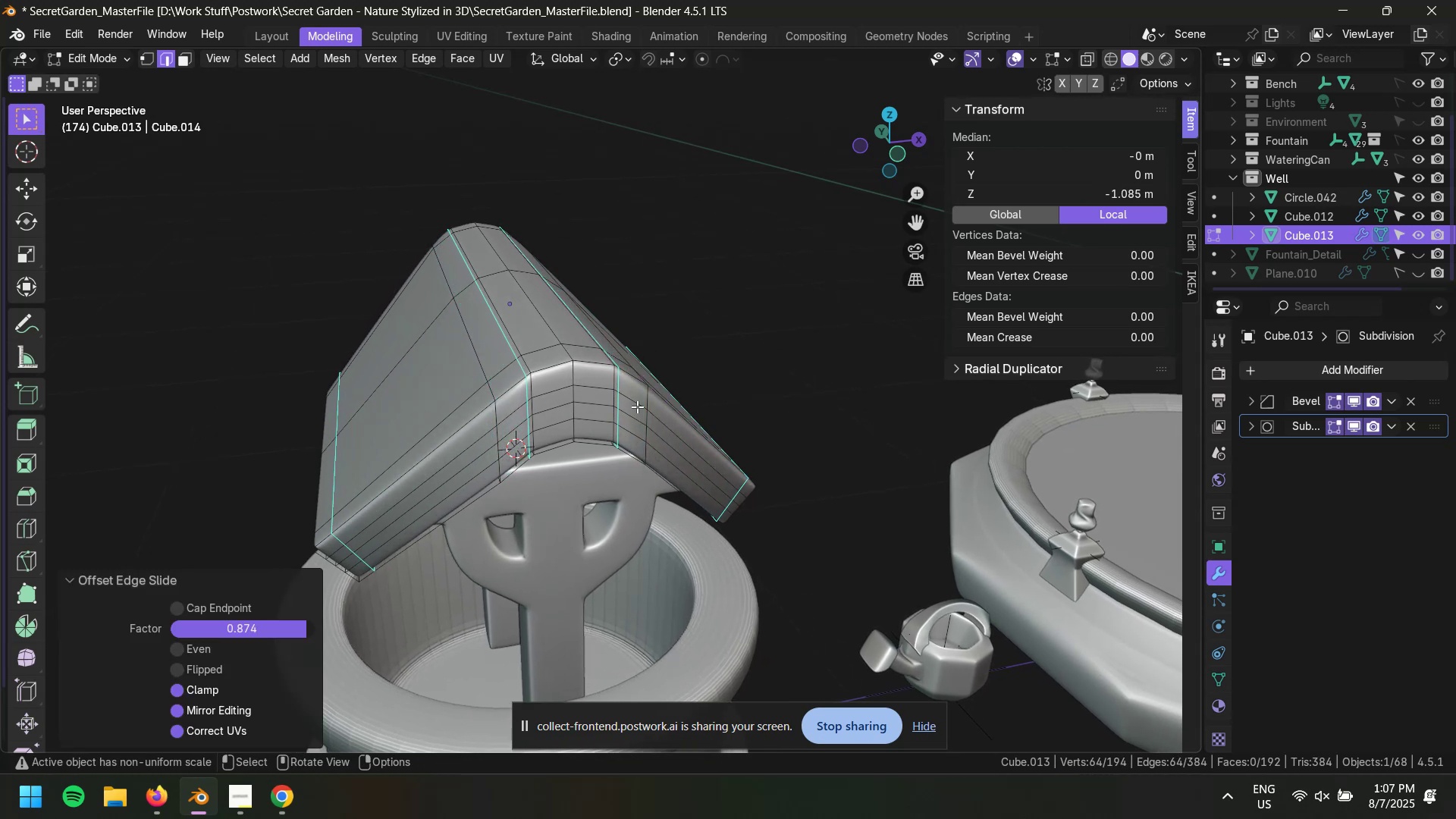 
hold_key(key=AltLeft, duration=2.09)
hold_key(key=ShiftLeft, duration=1.52)
left_click([741, 485])
 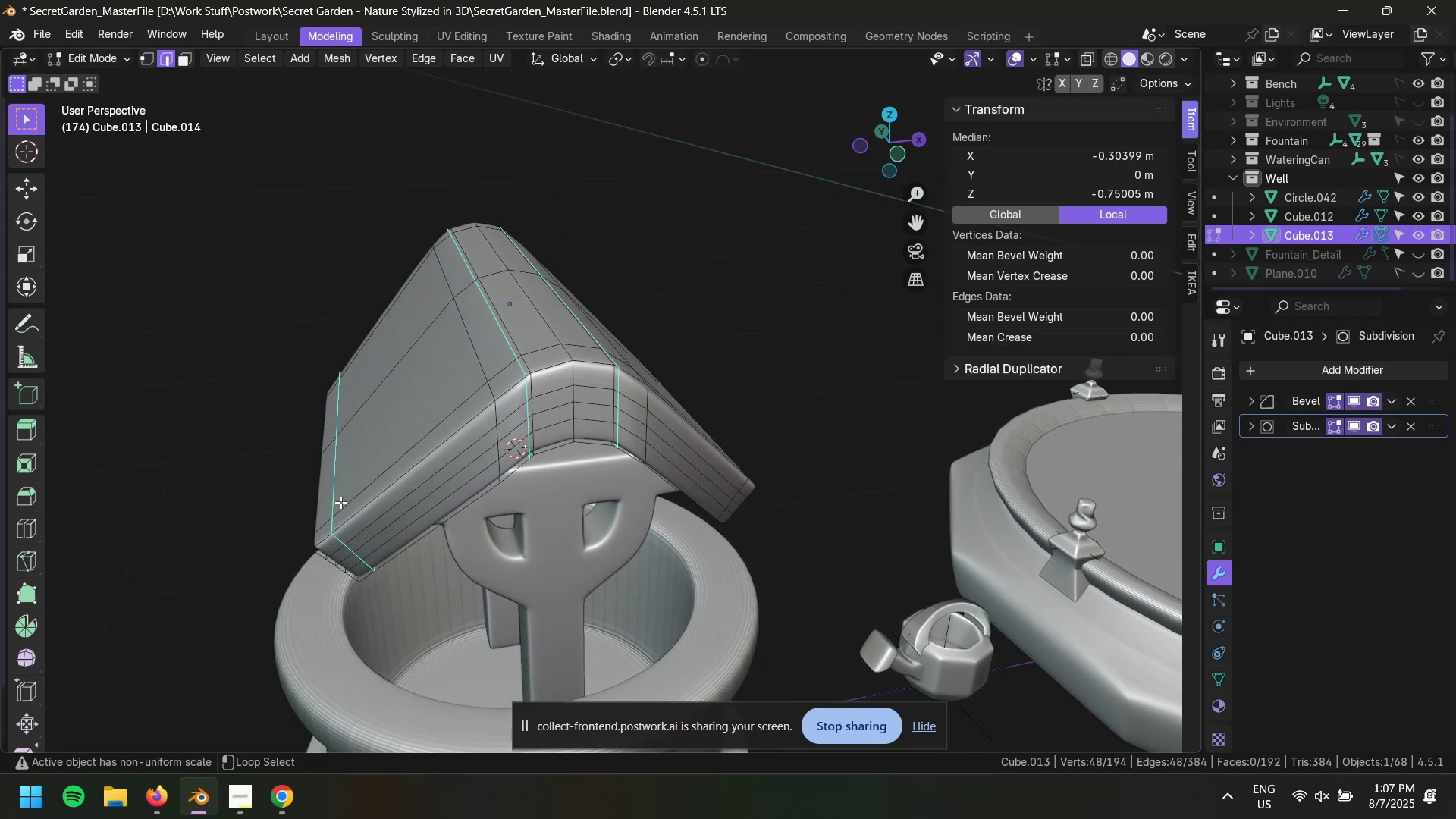 
hold_key(key=ShiftLeft, duration=0.34)
left_click([334, 489])
 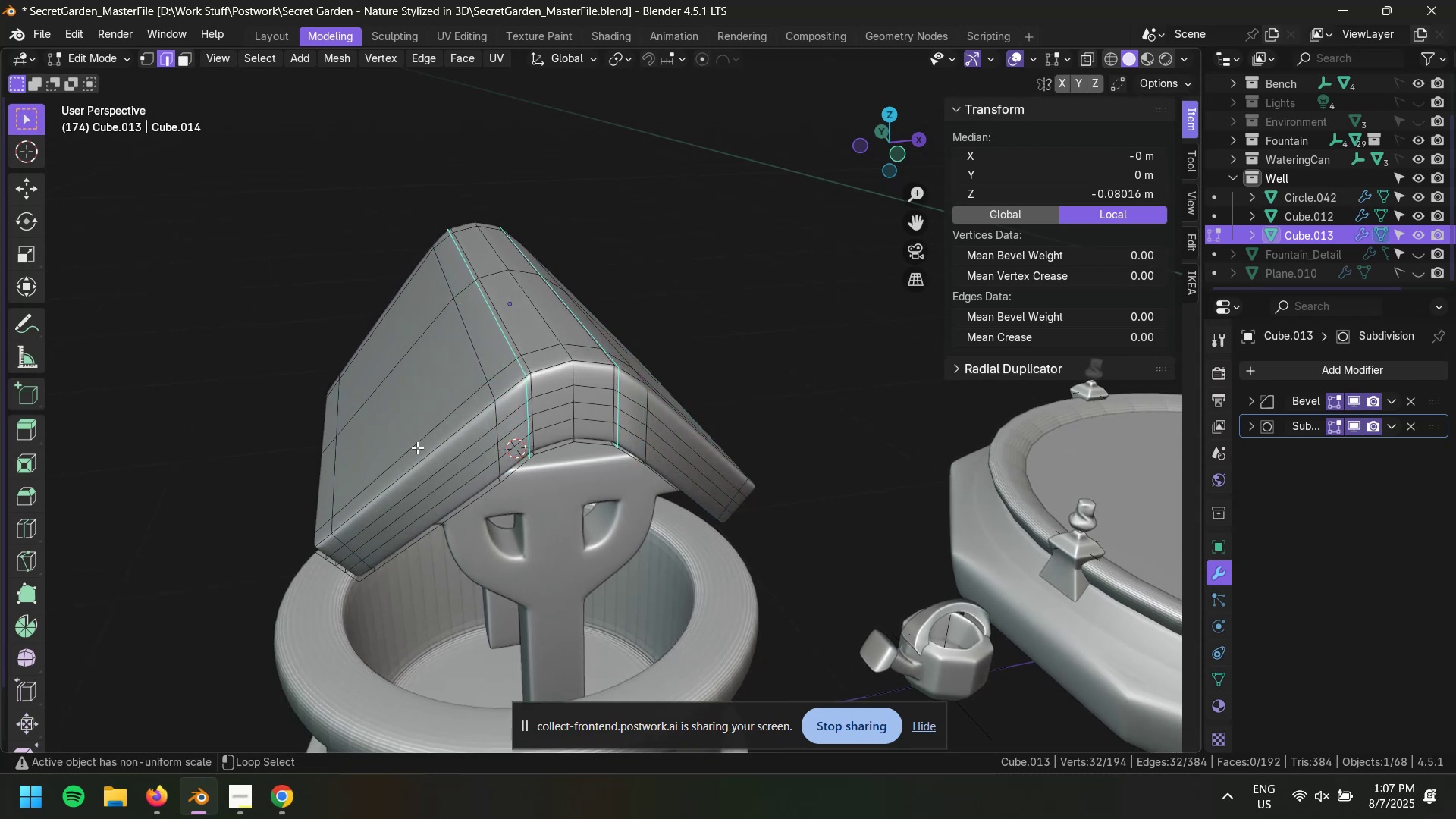 
key(Control+X)
 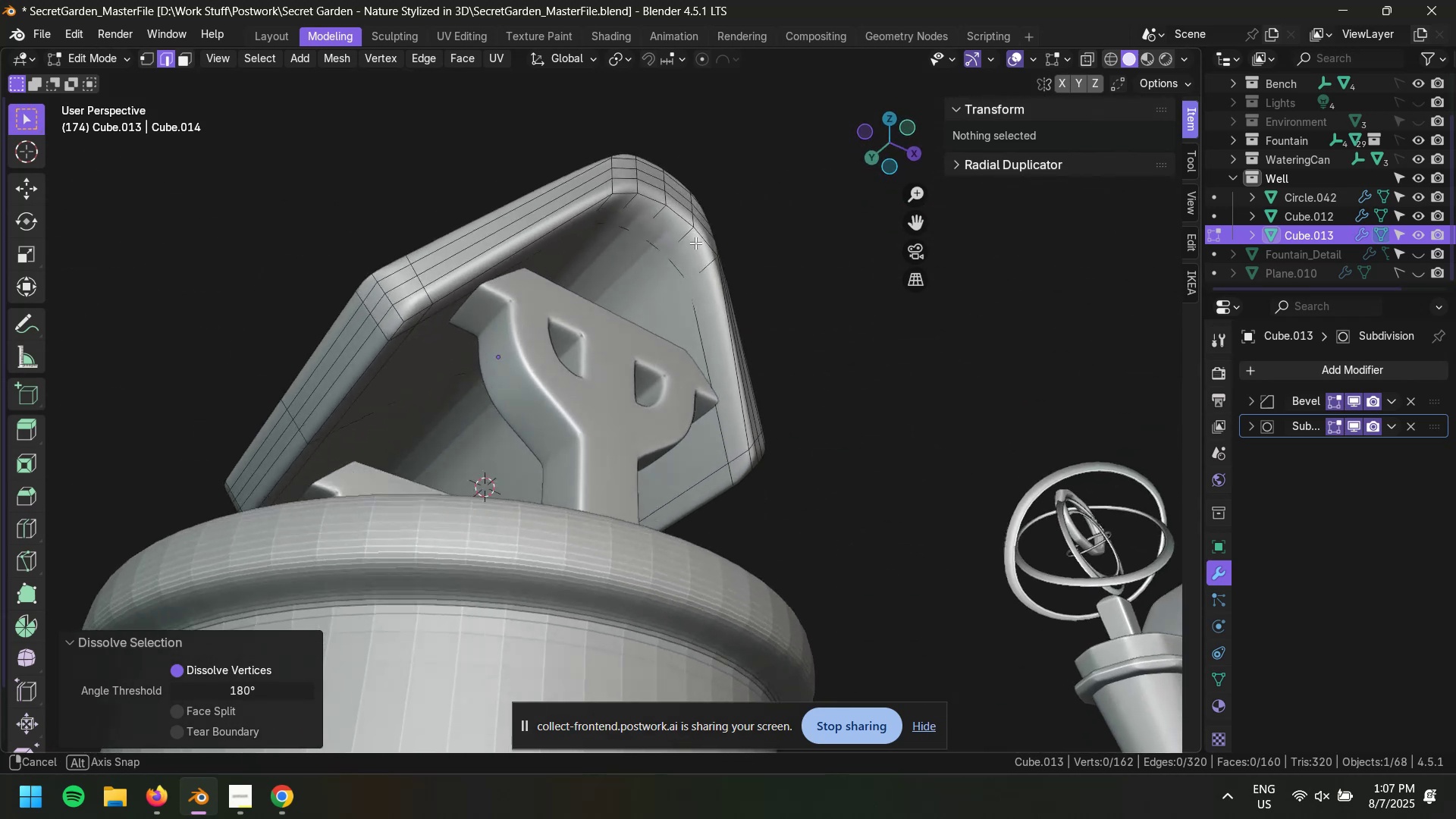 
left_click([814, 440])
 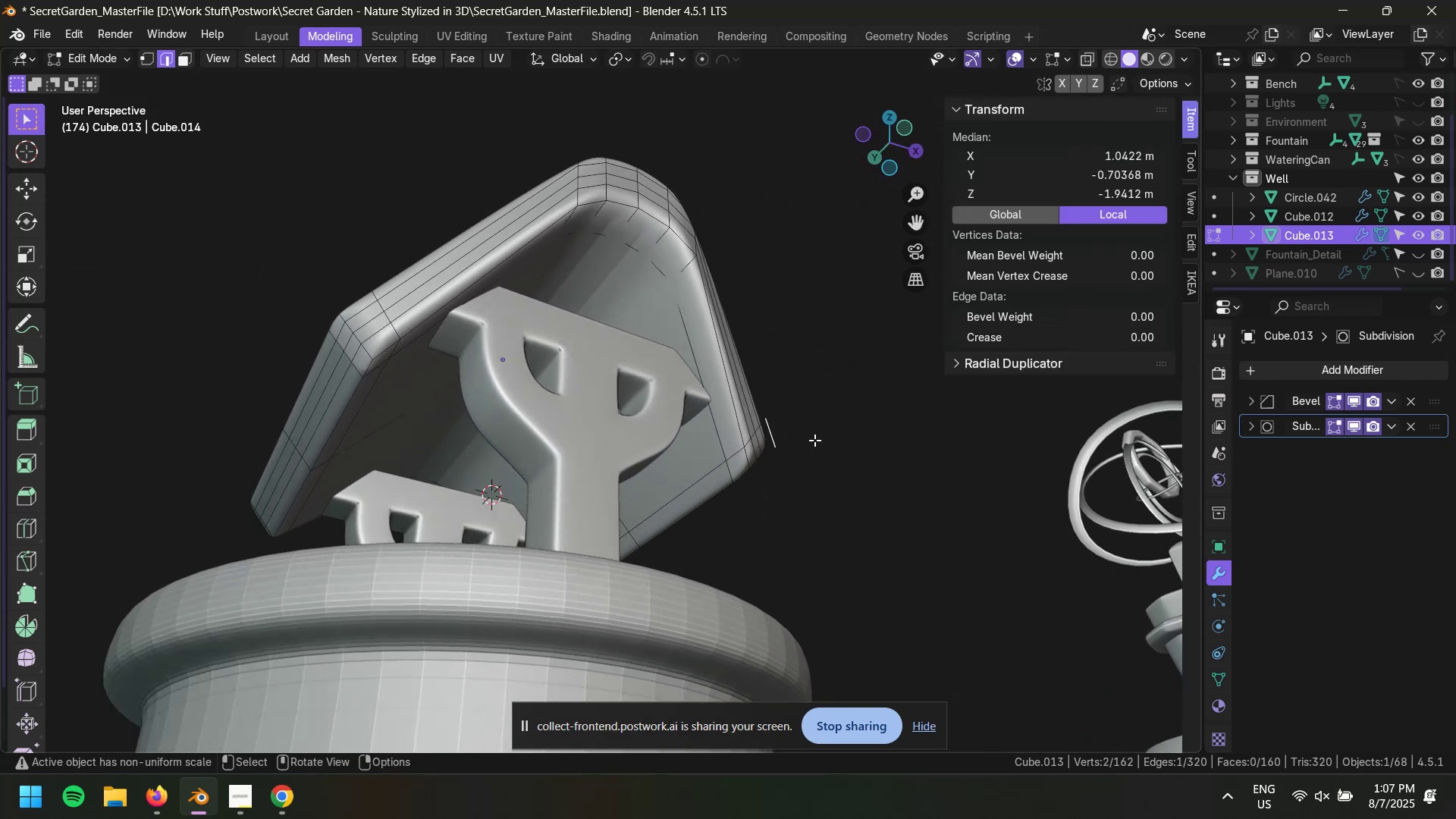 
key(Tab)
 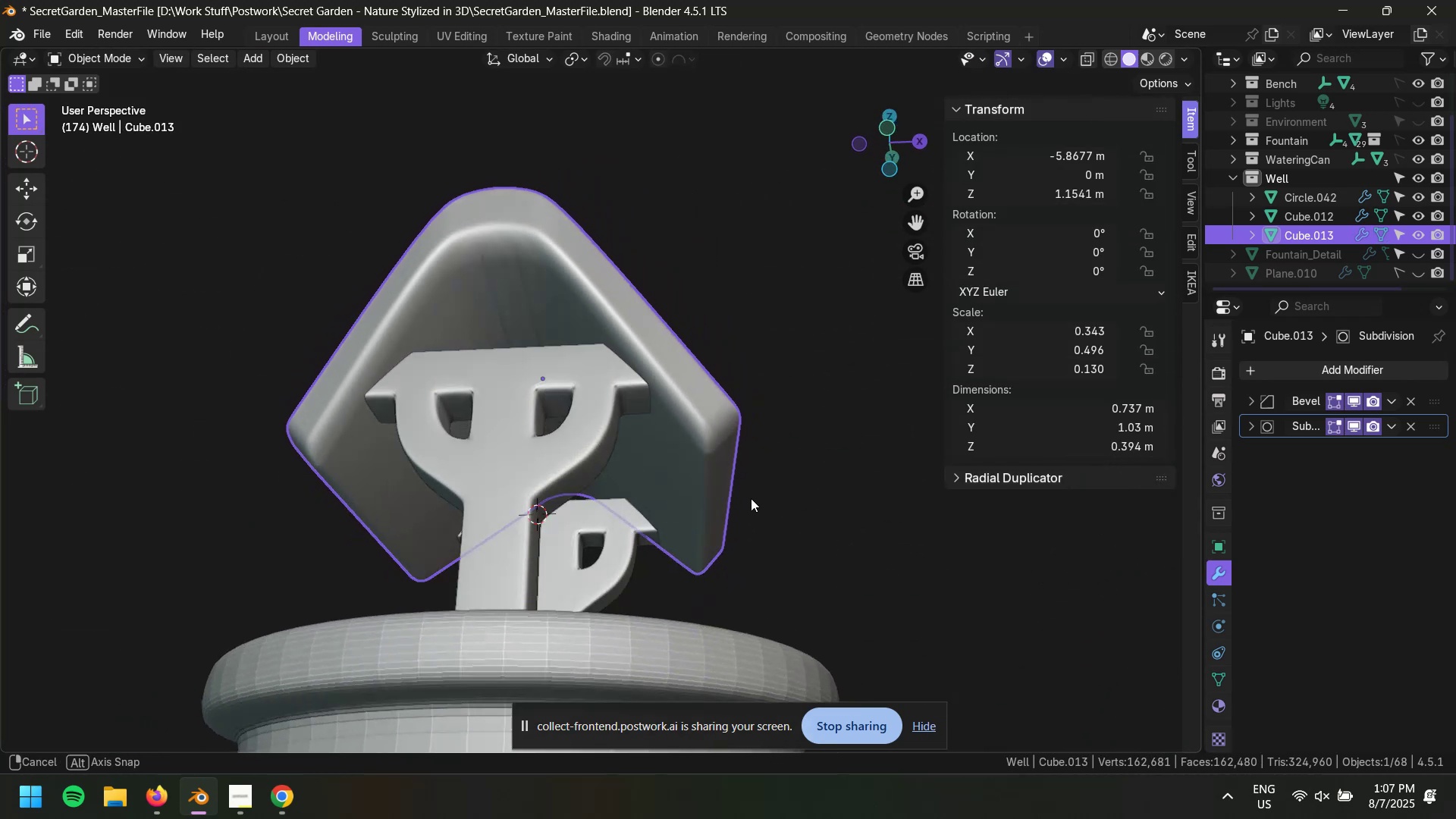 
key(Control+ControlLeft)
 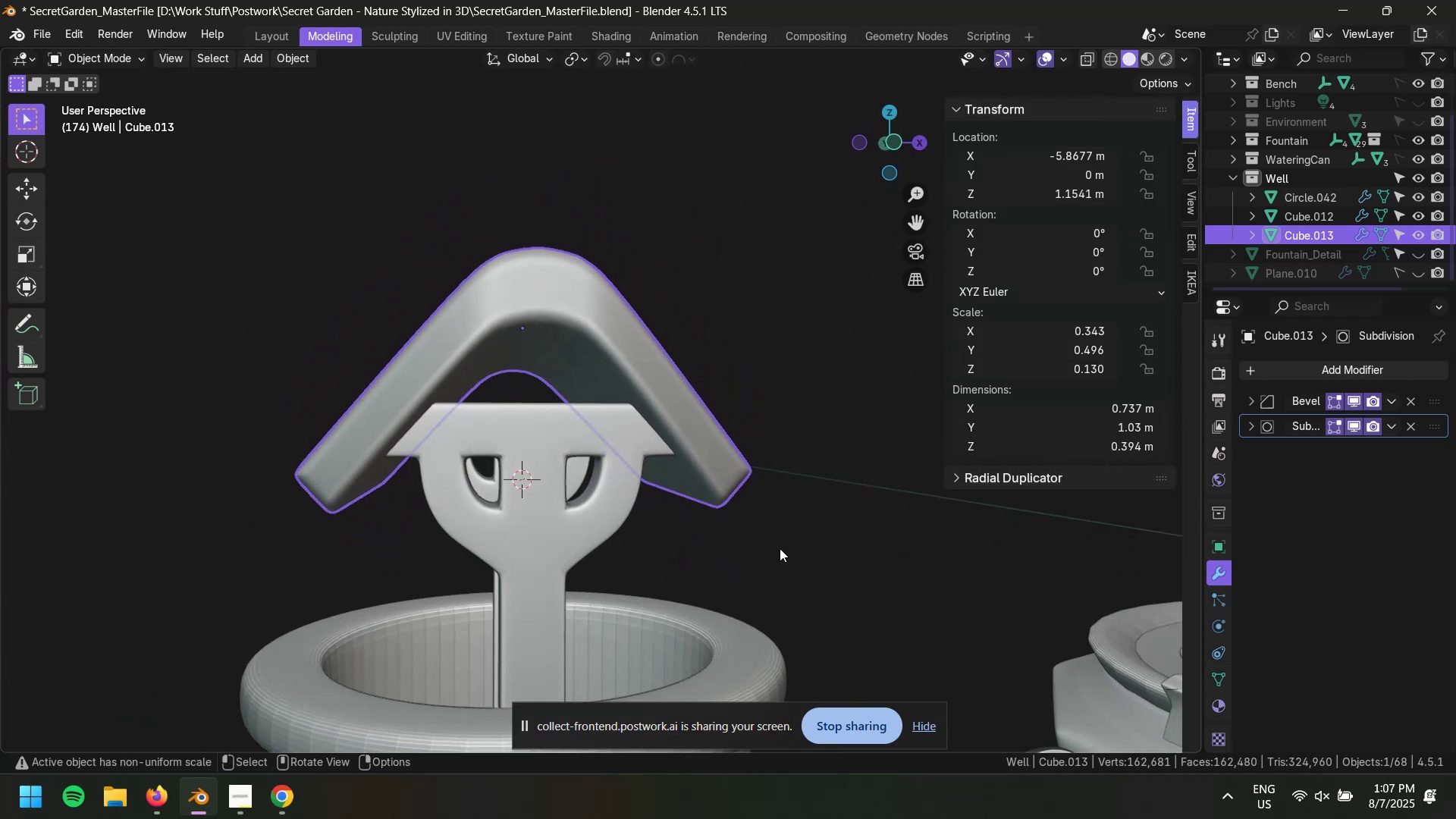 
key(Control+S)
 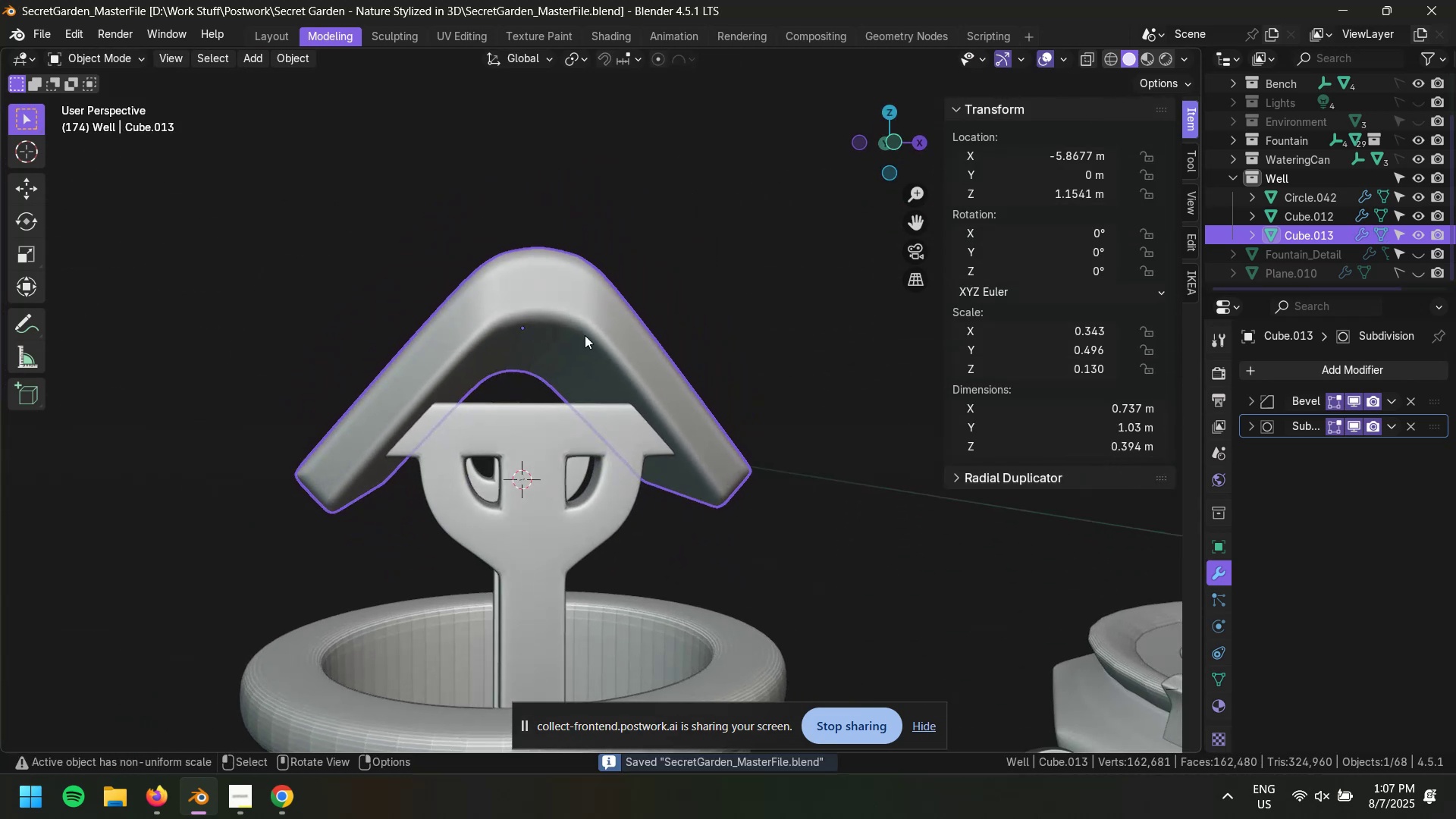 
hold_key(key=AltLeft, duration=0.38)
 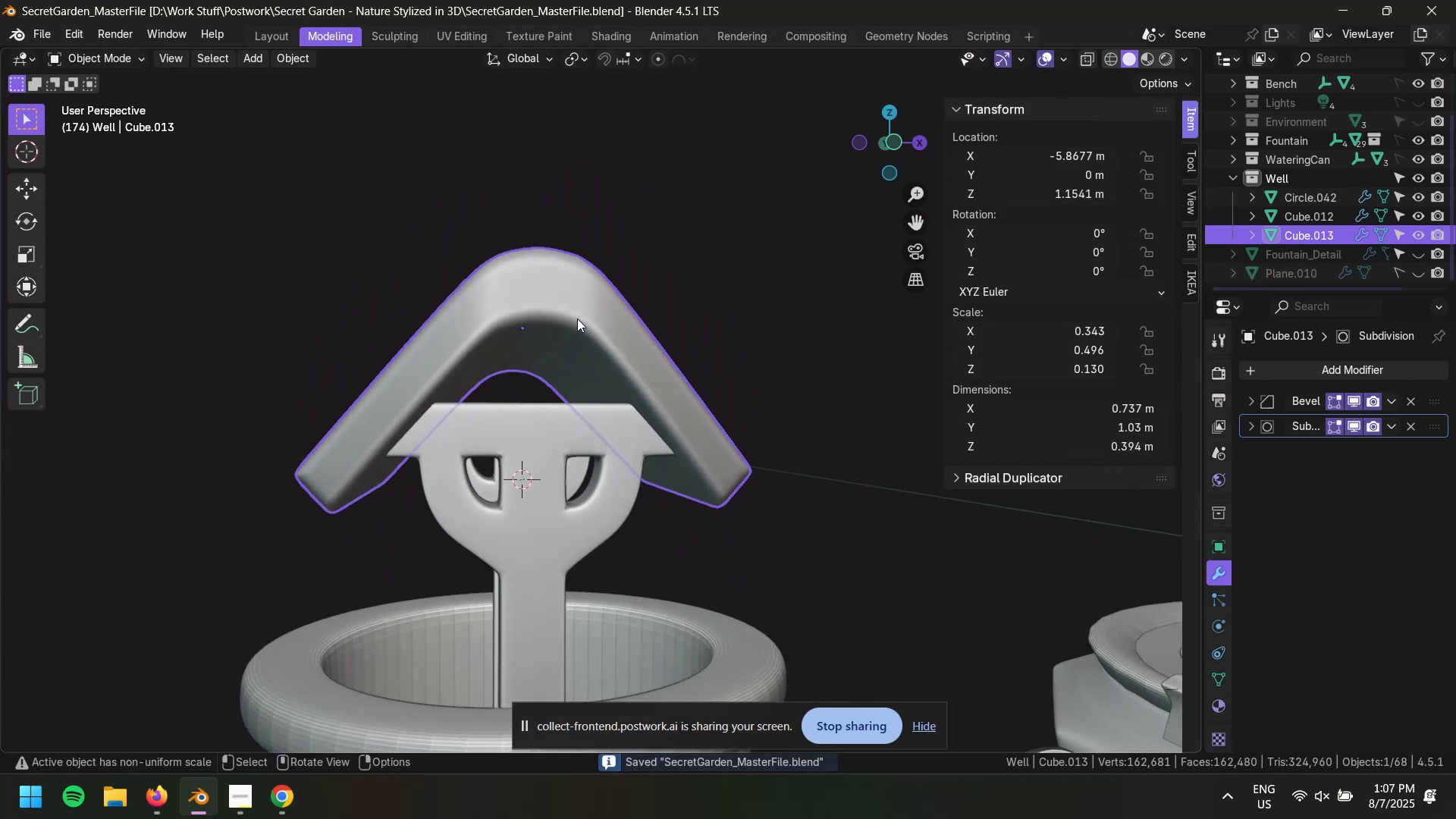 
key(Tab)
 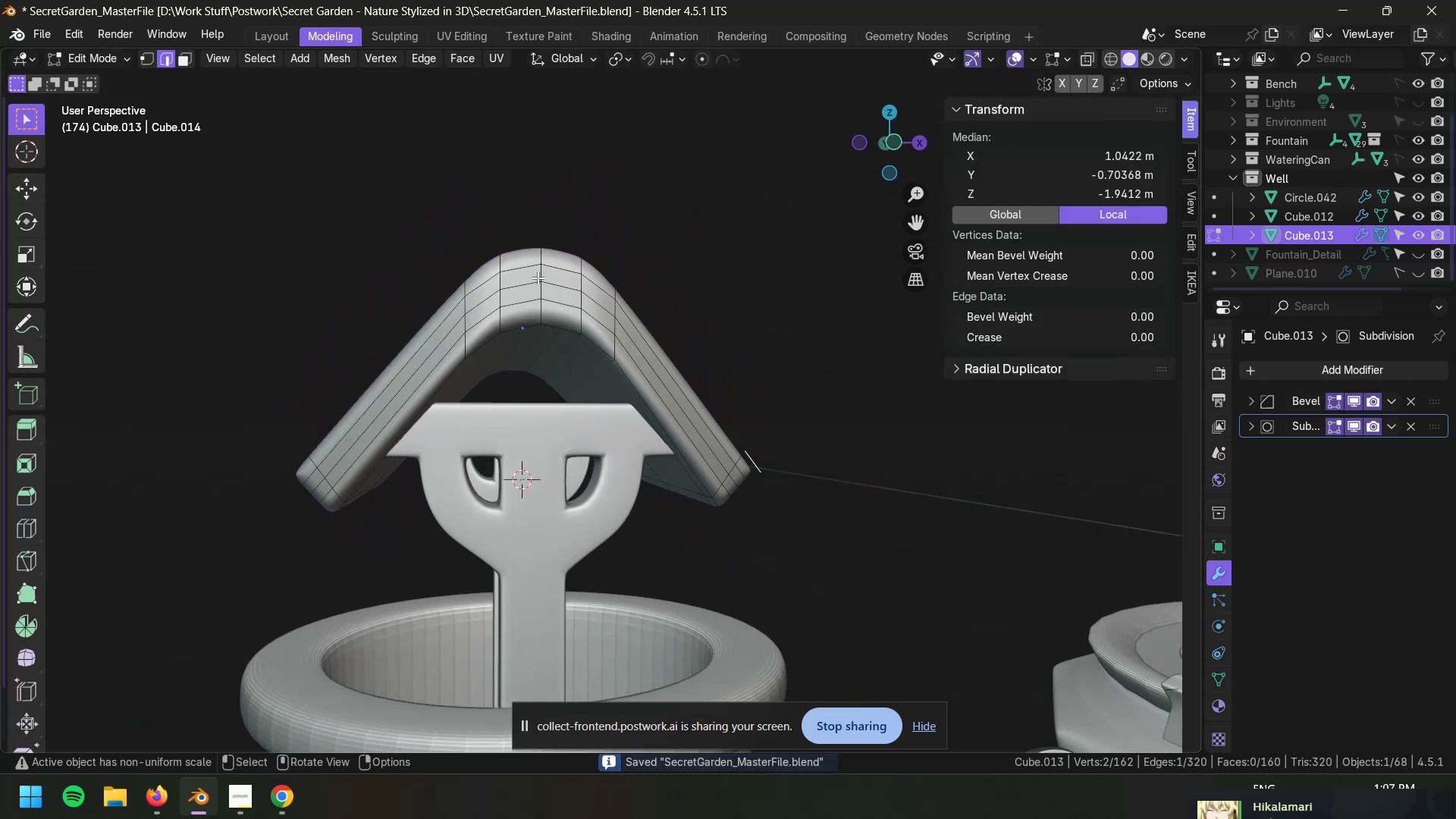 
hold_key(key=AltLeft, duration=0.62)
left_click([501, 273])
 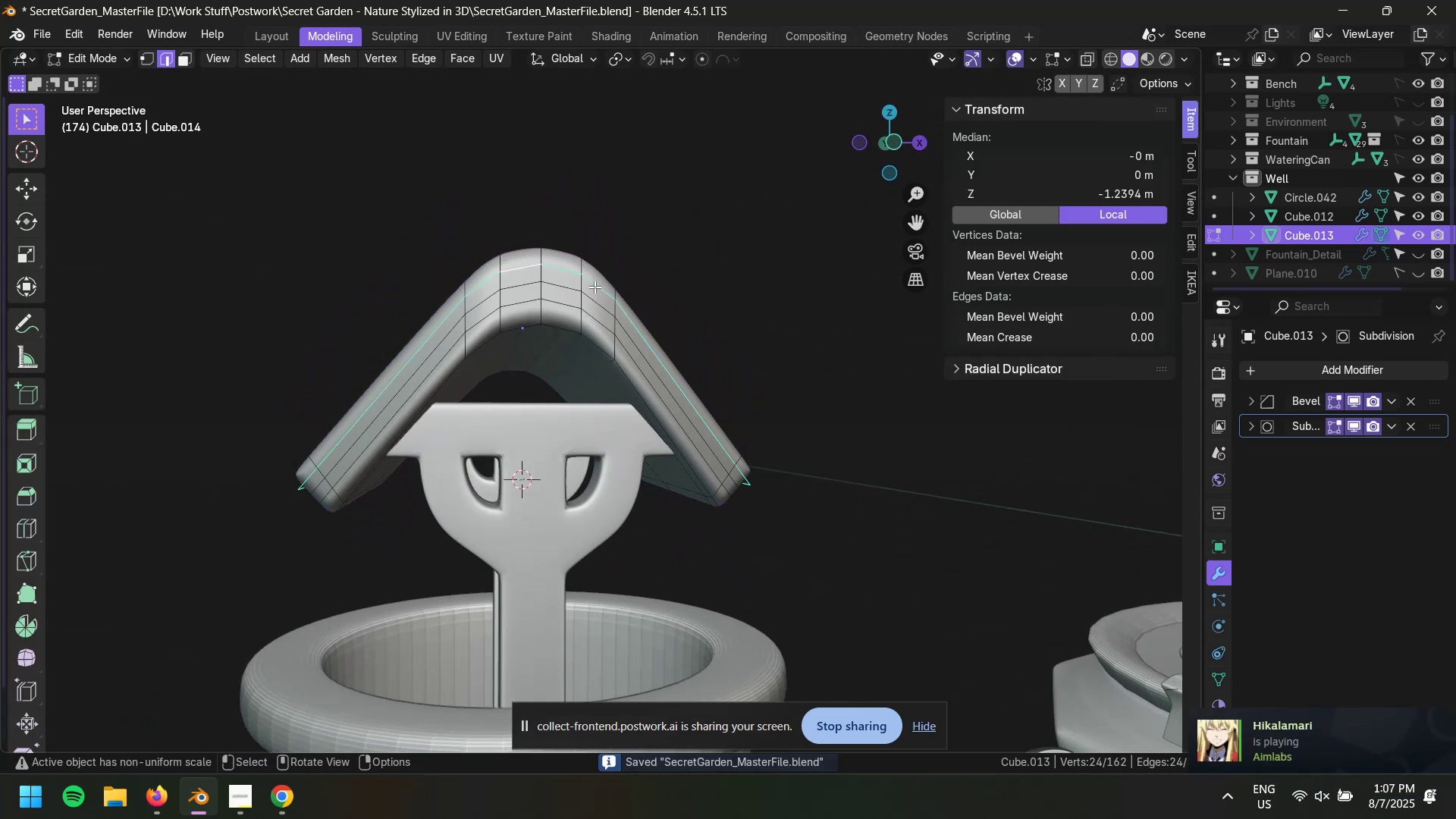 
left_click([601, 186])
 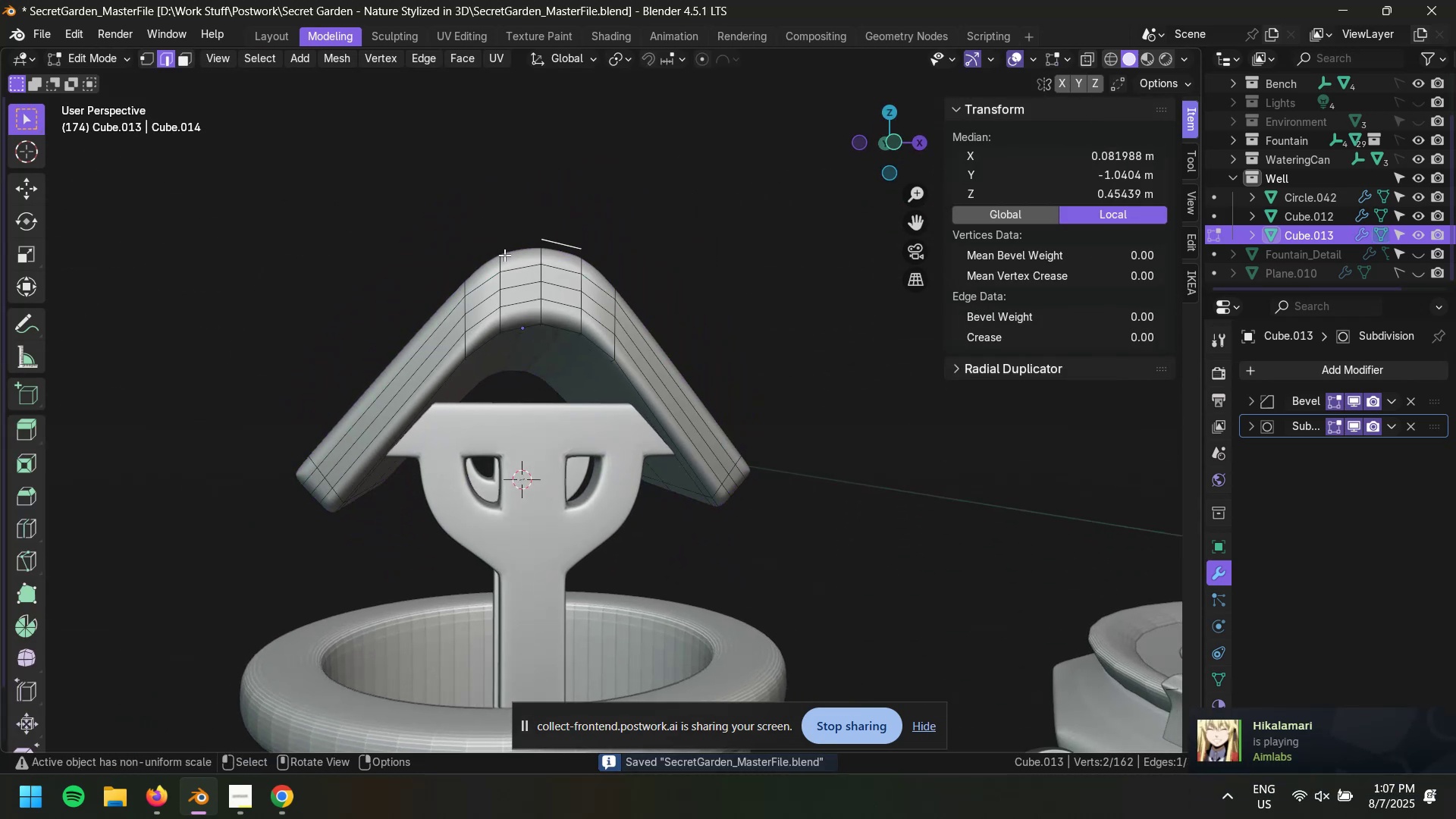 
key(Alt+AltLeft)
 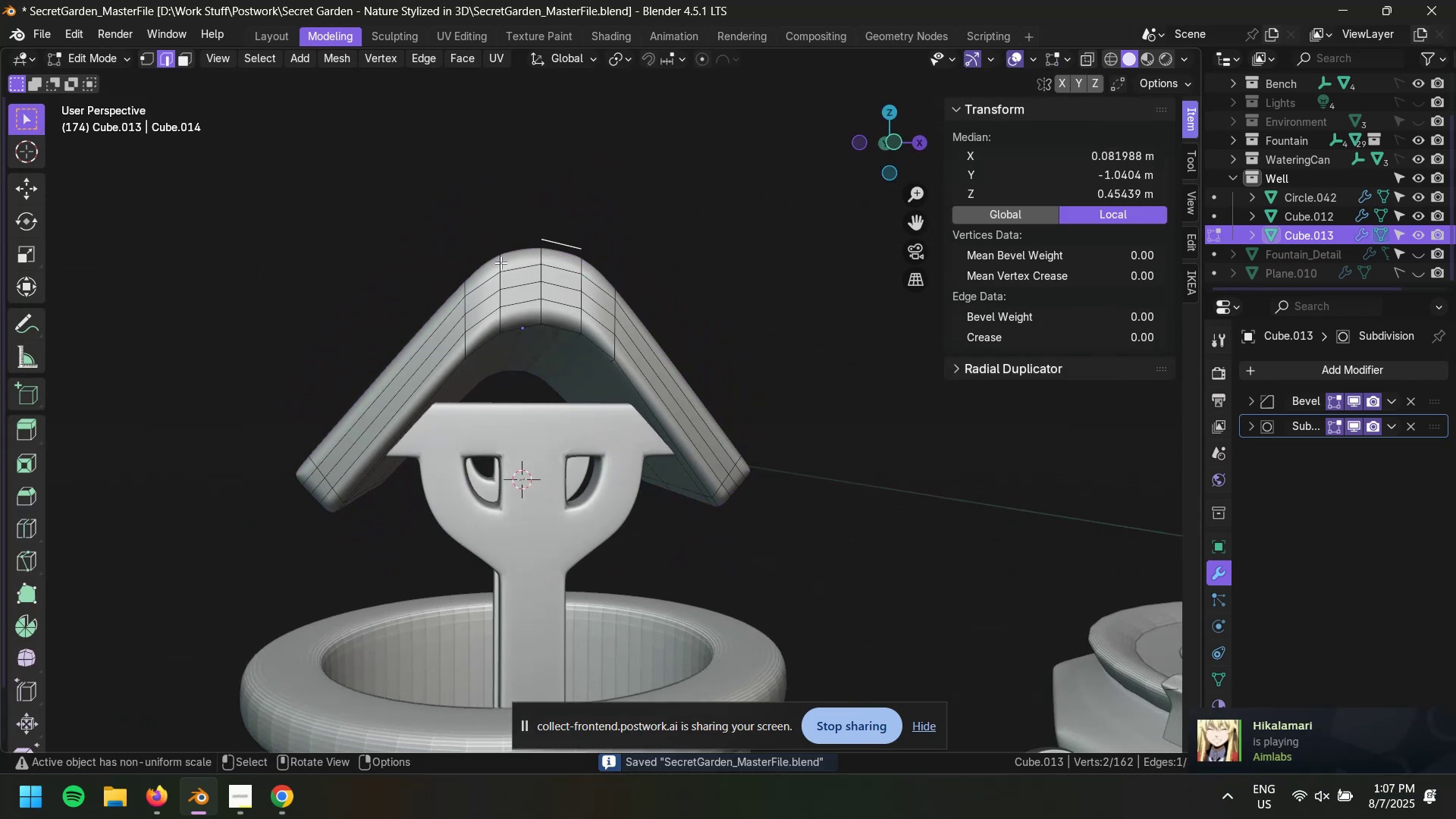 
hold_key(key=AltLeft, duration=0.46)
left_click([500, 262])
 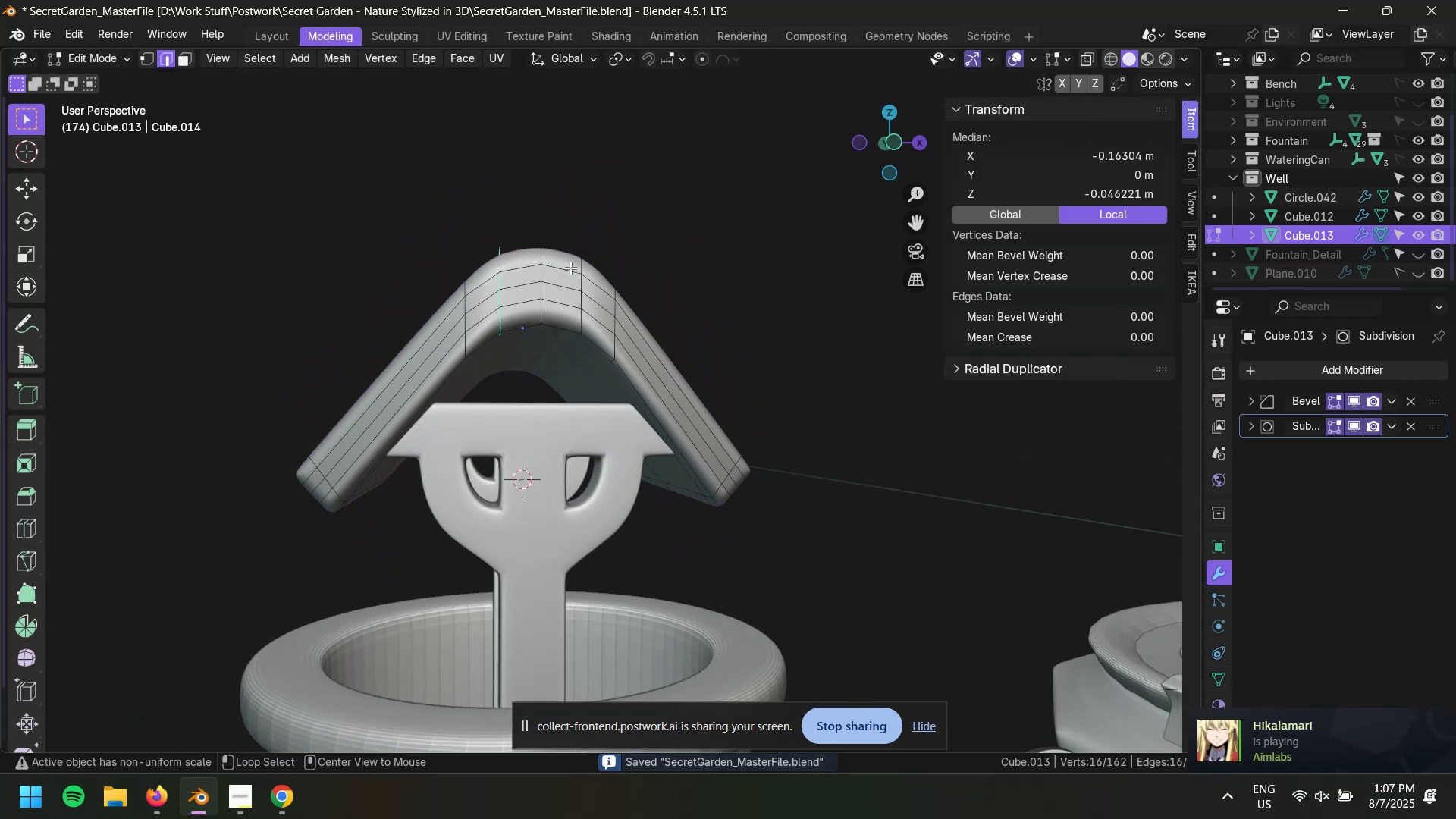 
hold_key(key=AltLeft, duration=0.72)
hold_key(key=ShiftLeft, duration=0.63)
left_click([579, 264])
 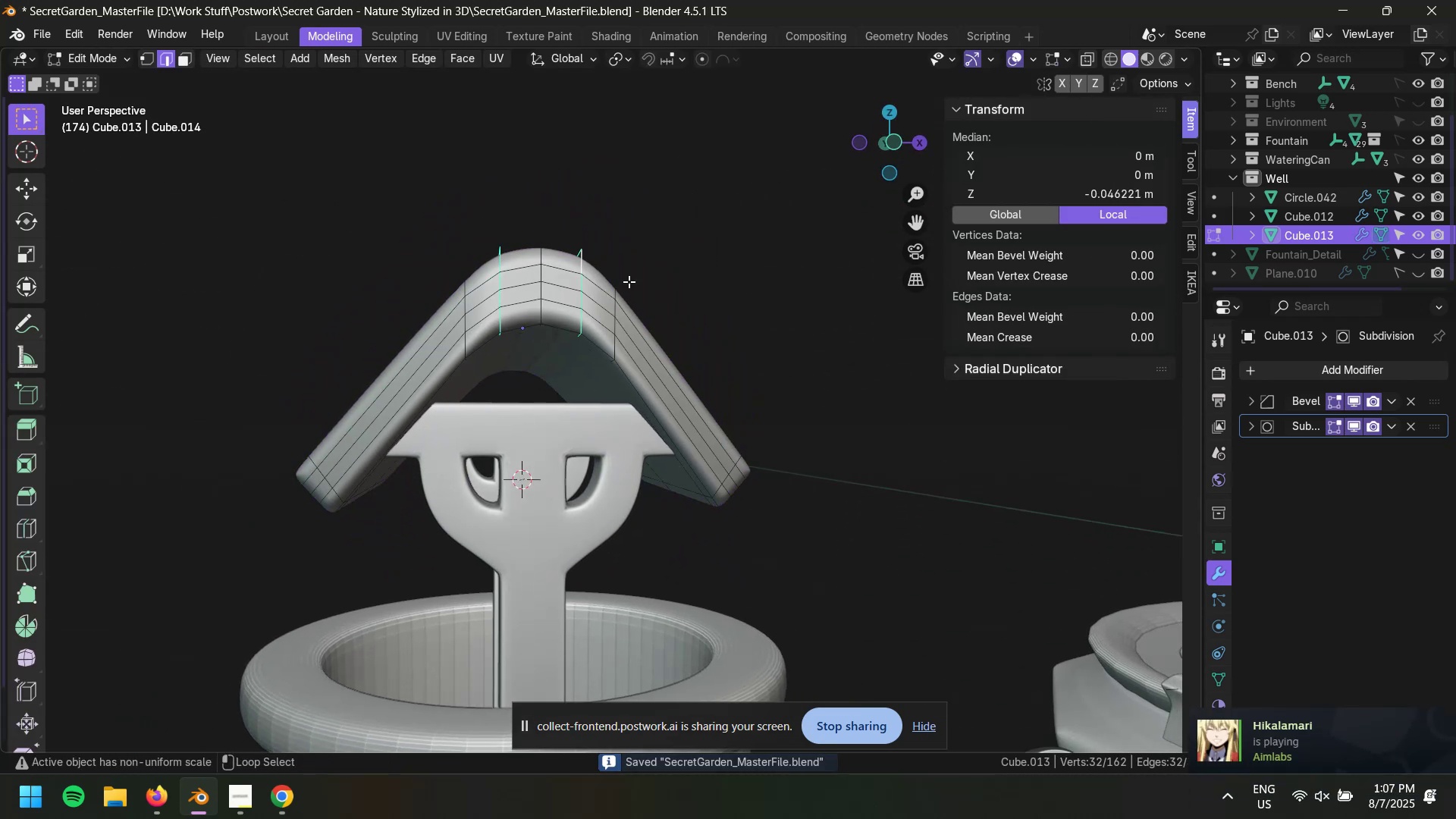 
key(Control+X)
 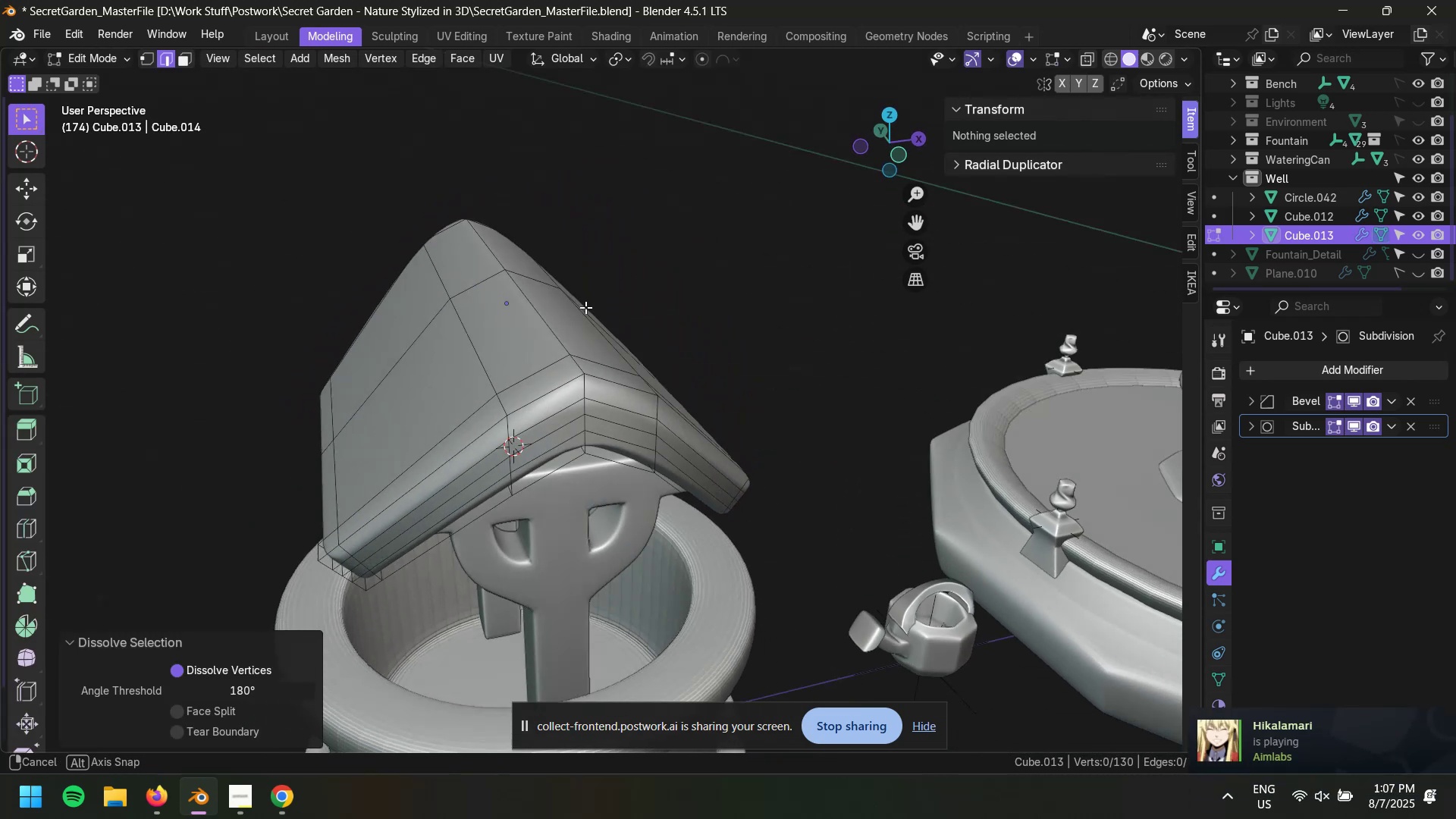 
key(Control+Z)
 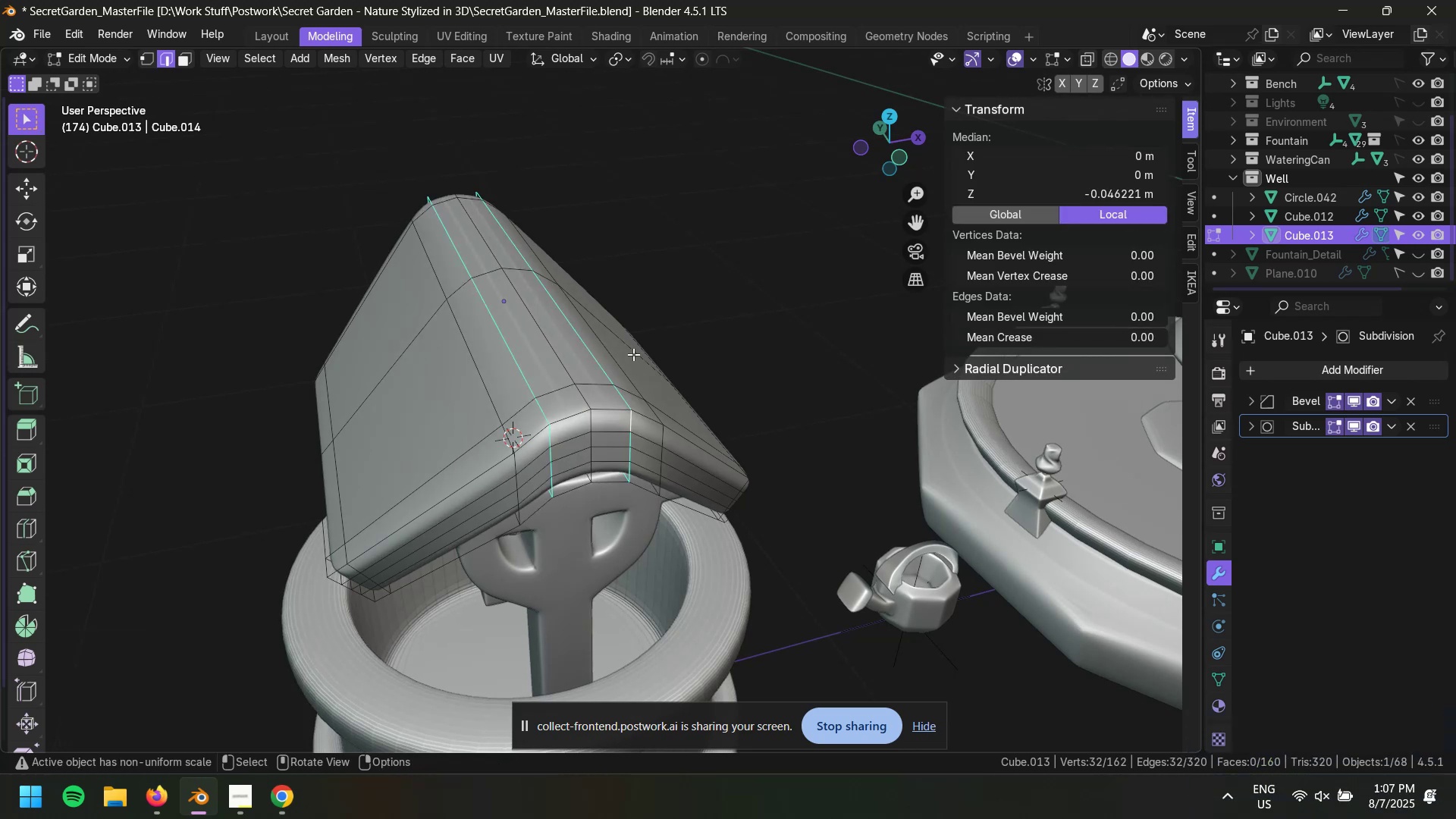 
type(gg)
key(Escape)
type(syx)
key(Escape)
 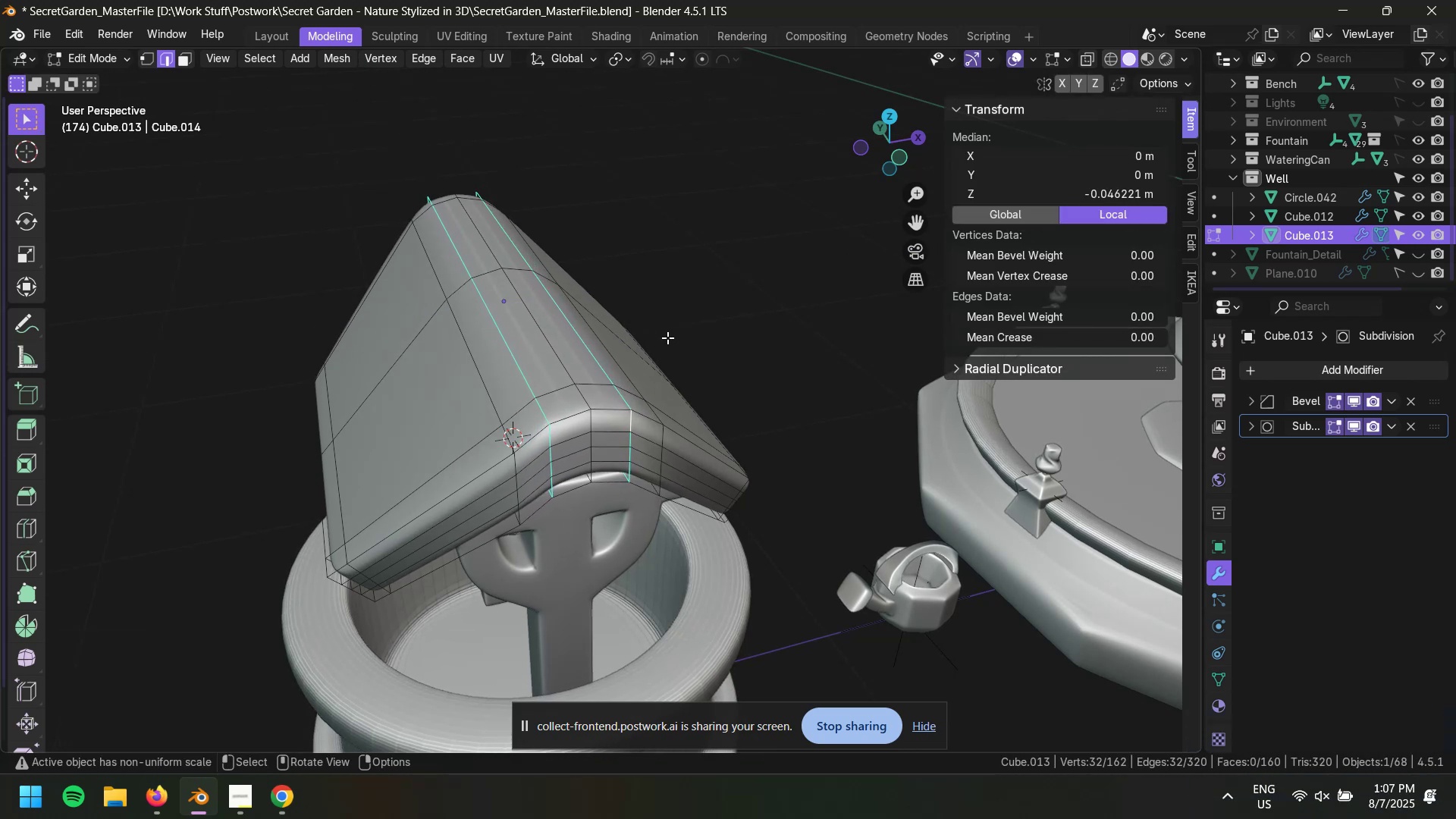 
key(Control+X)
 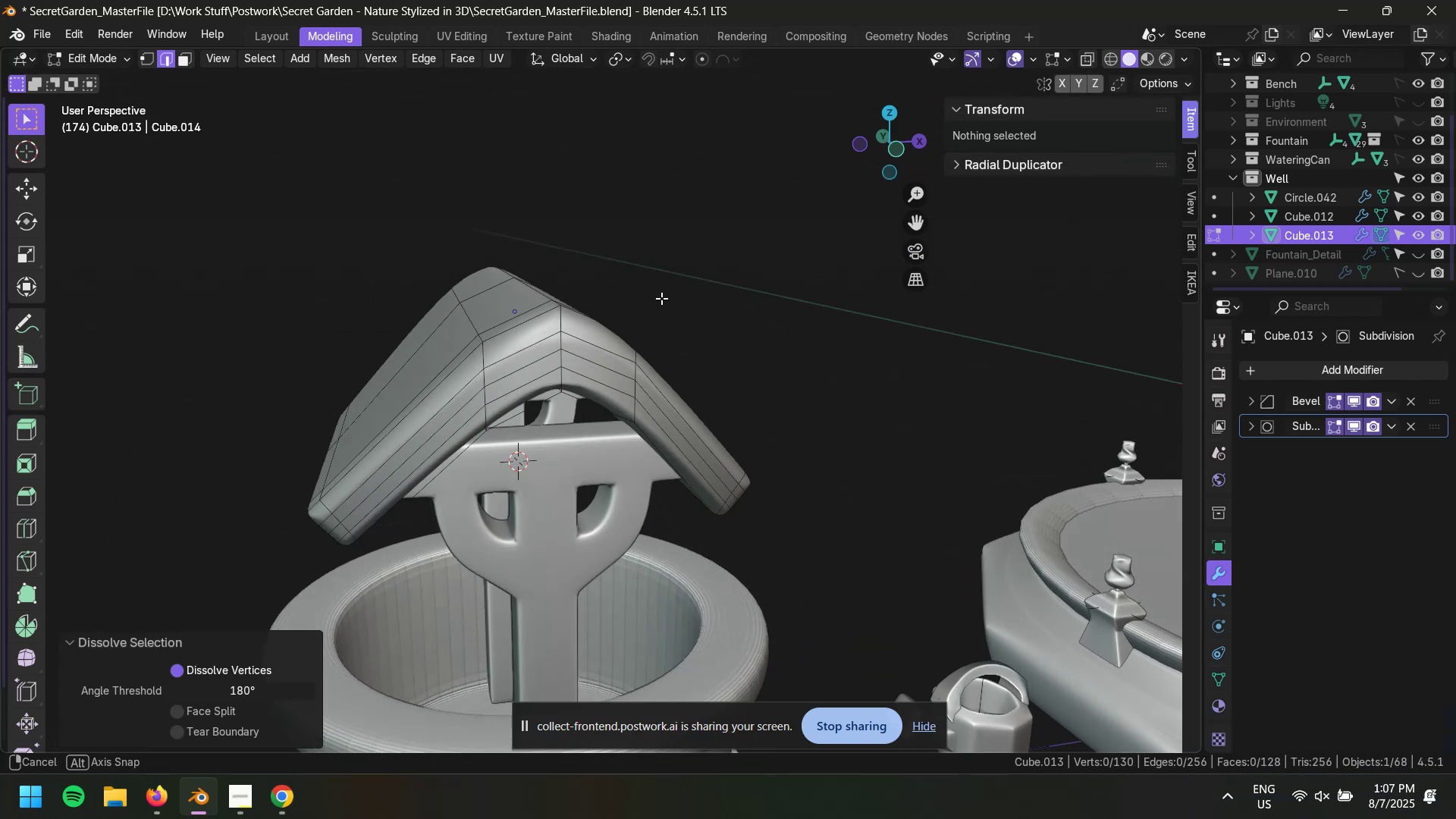 
hold_key(key=AltLeft, duration=0.56)
left_click([560, 318])
 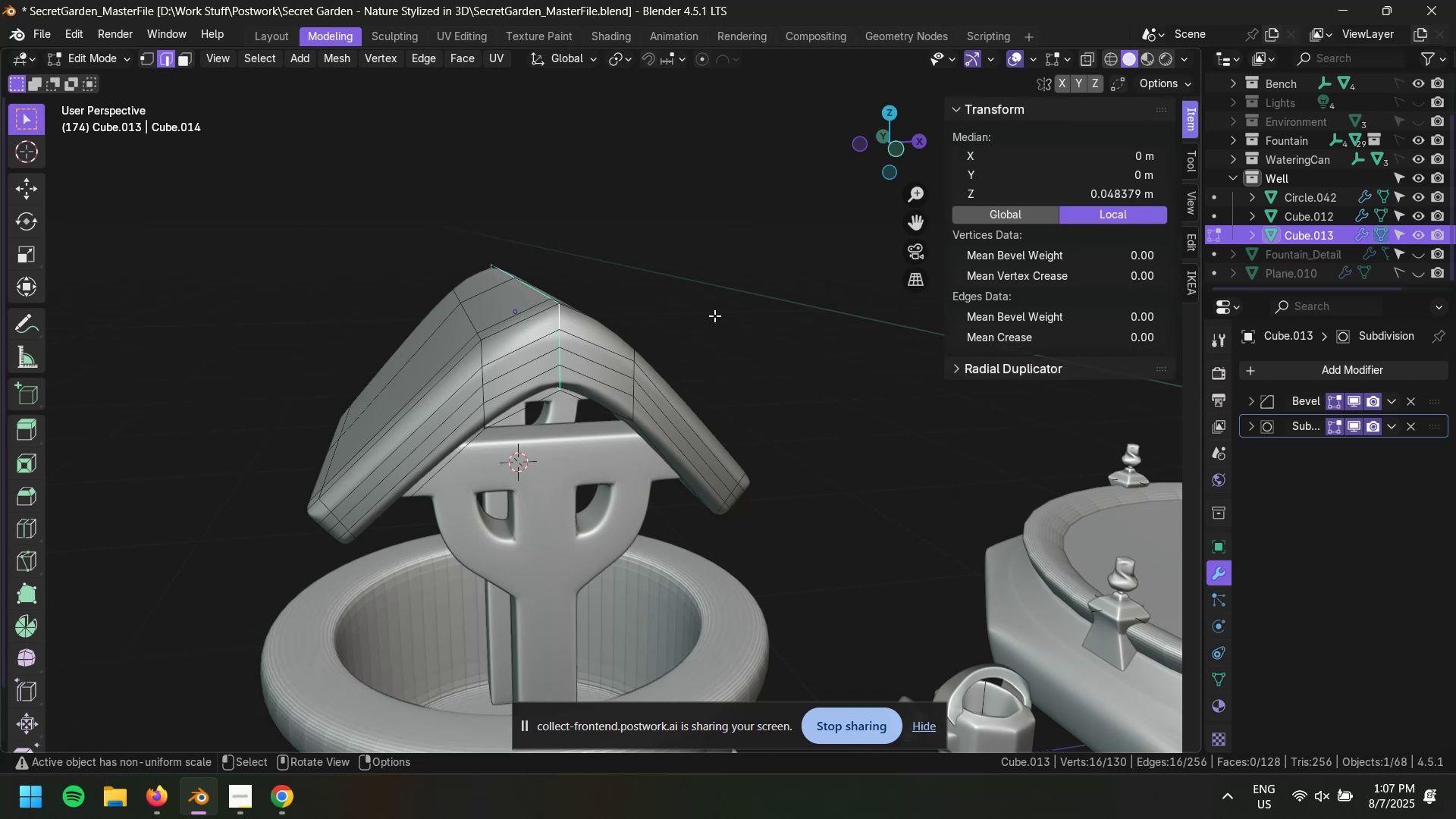 
key(Control+Shift+R)
 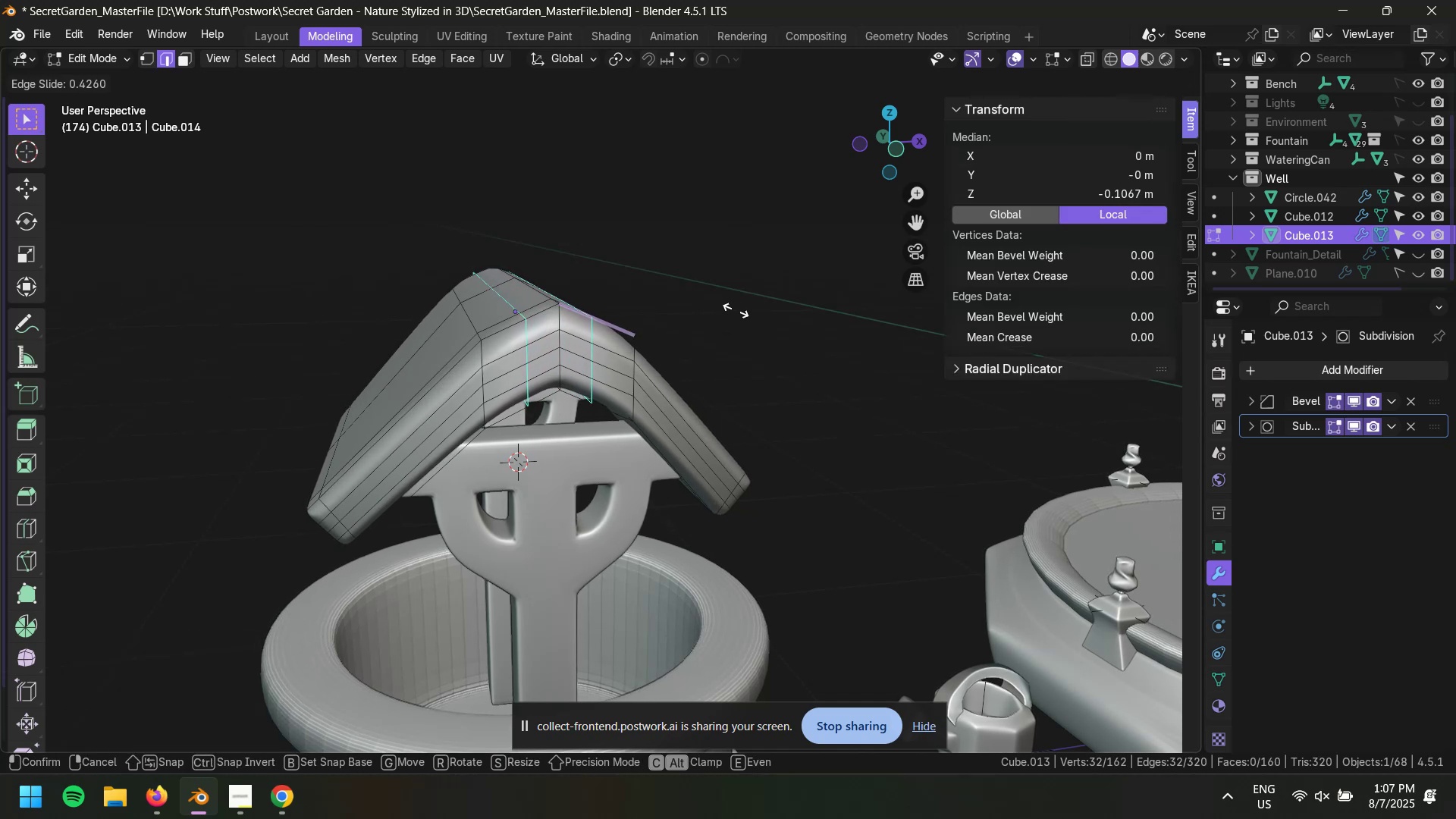 
wait(6.31)
 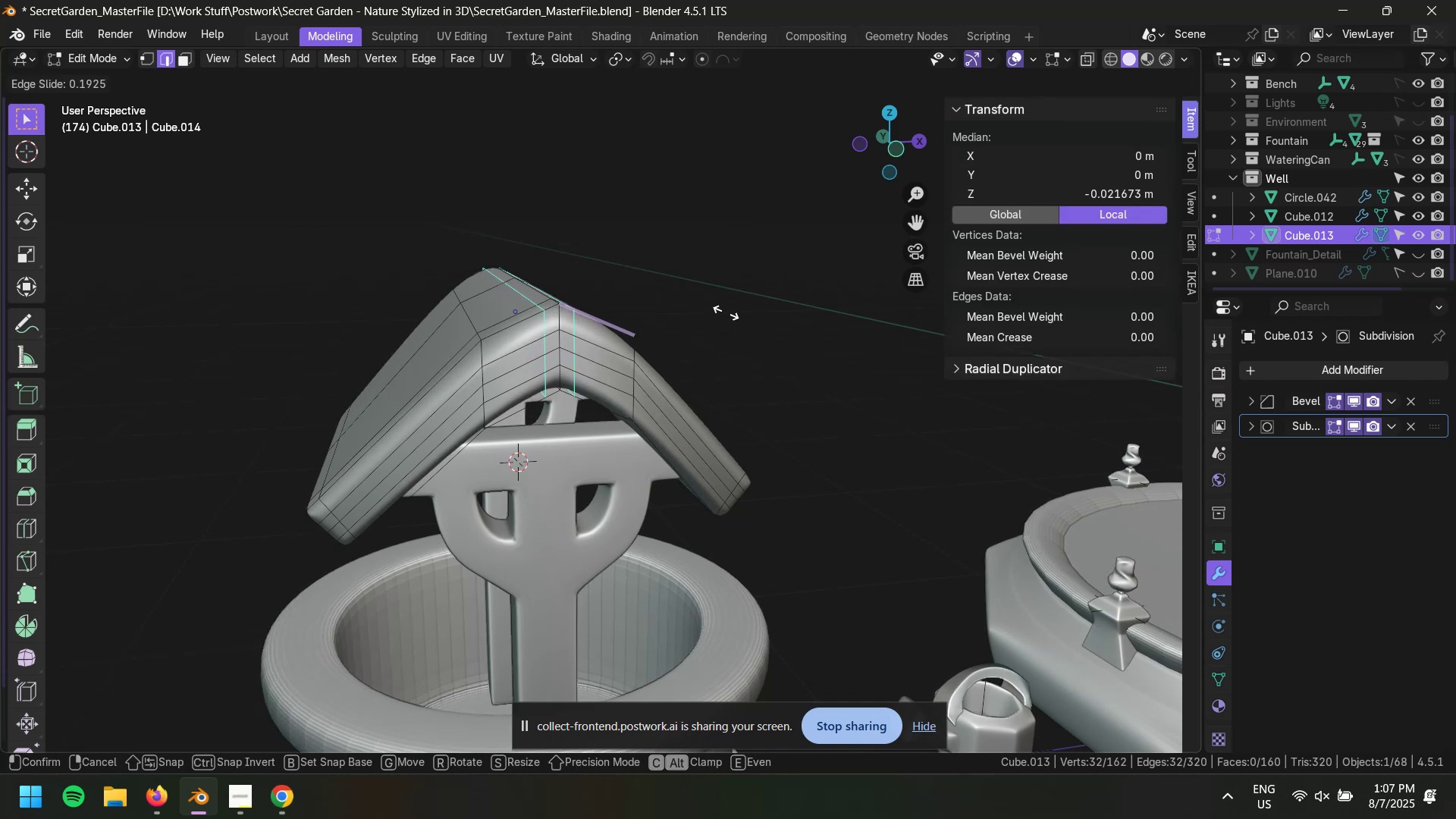 
left_click([736, 309])
 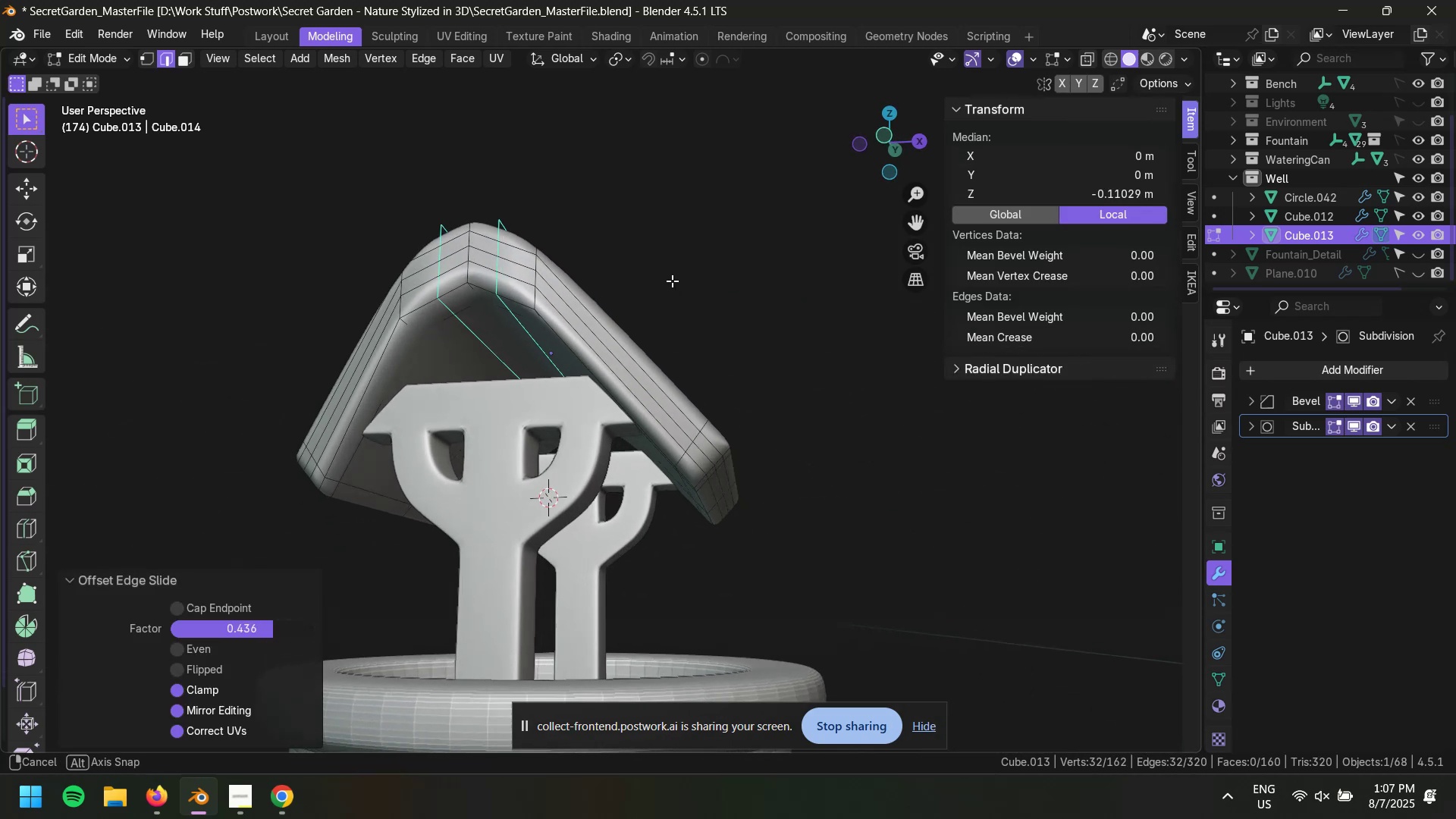 
left_click([721, 265])
 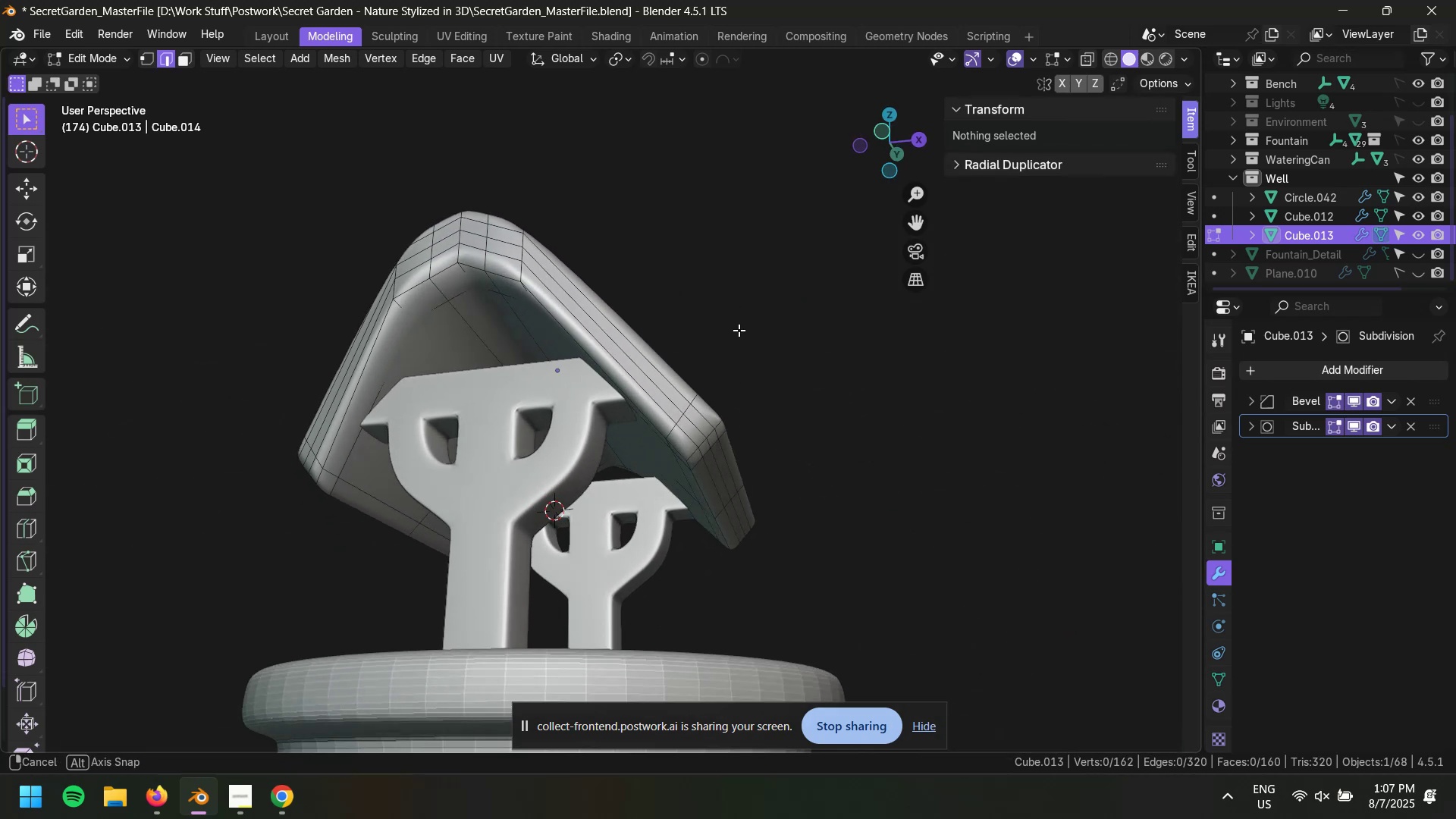 
key(Control+Z)
 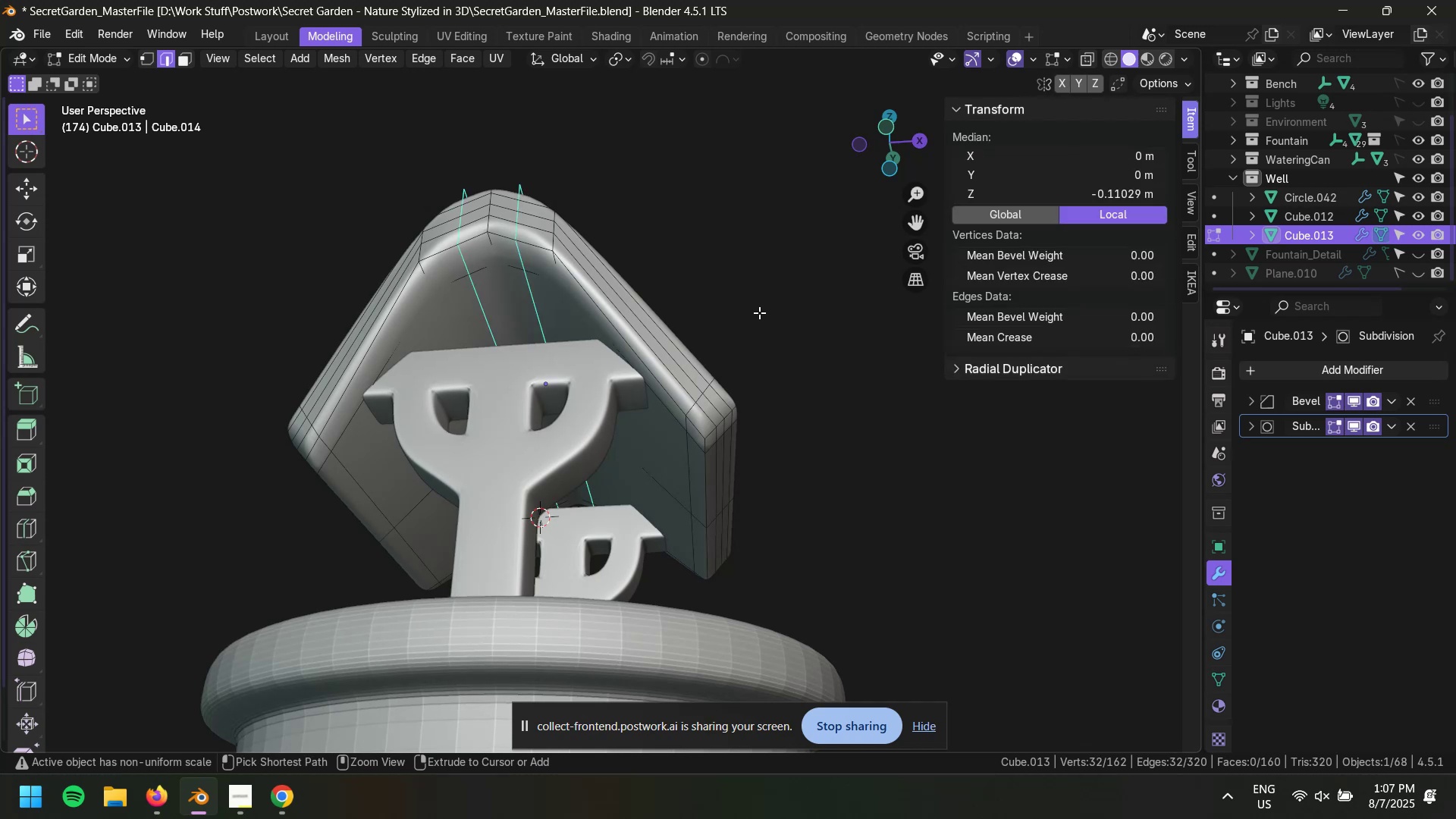 
key(Control+Shift+Z)
 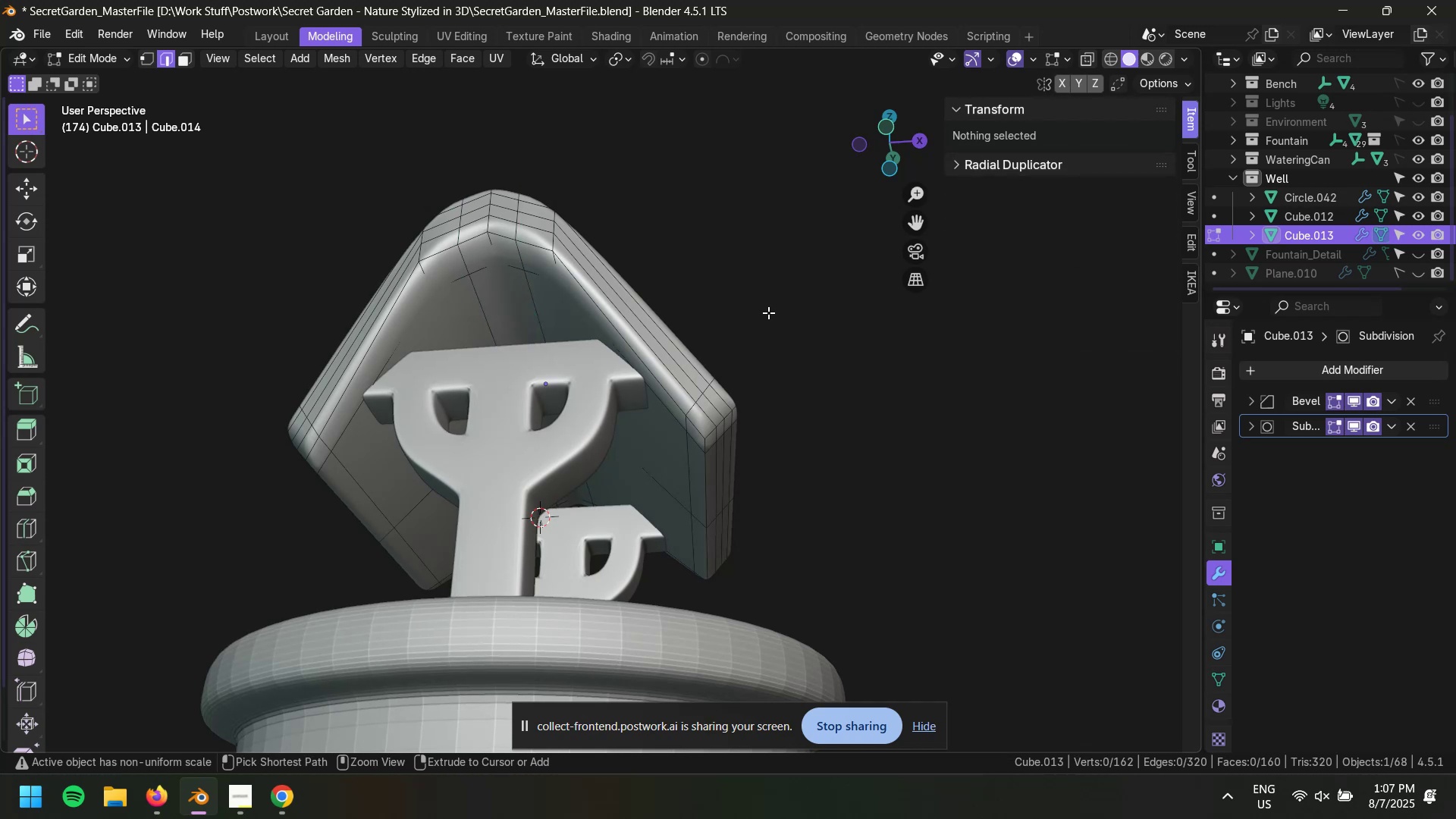 
key(Control+S)
 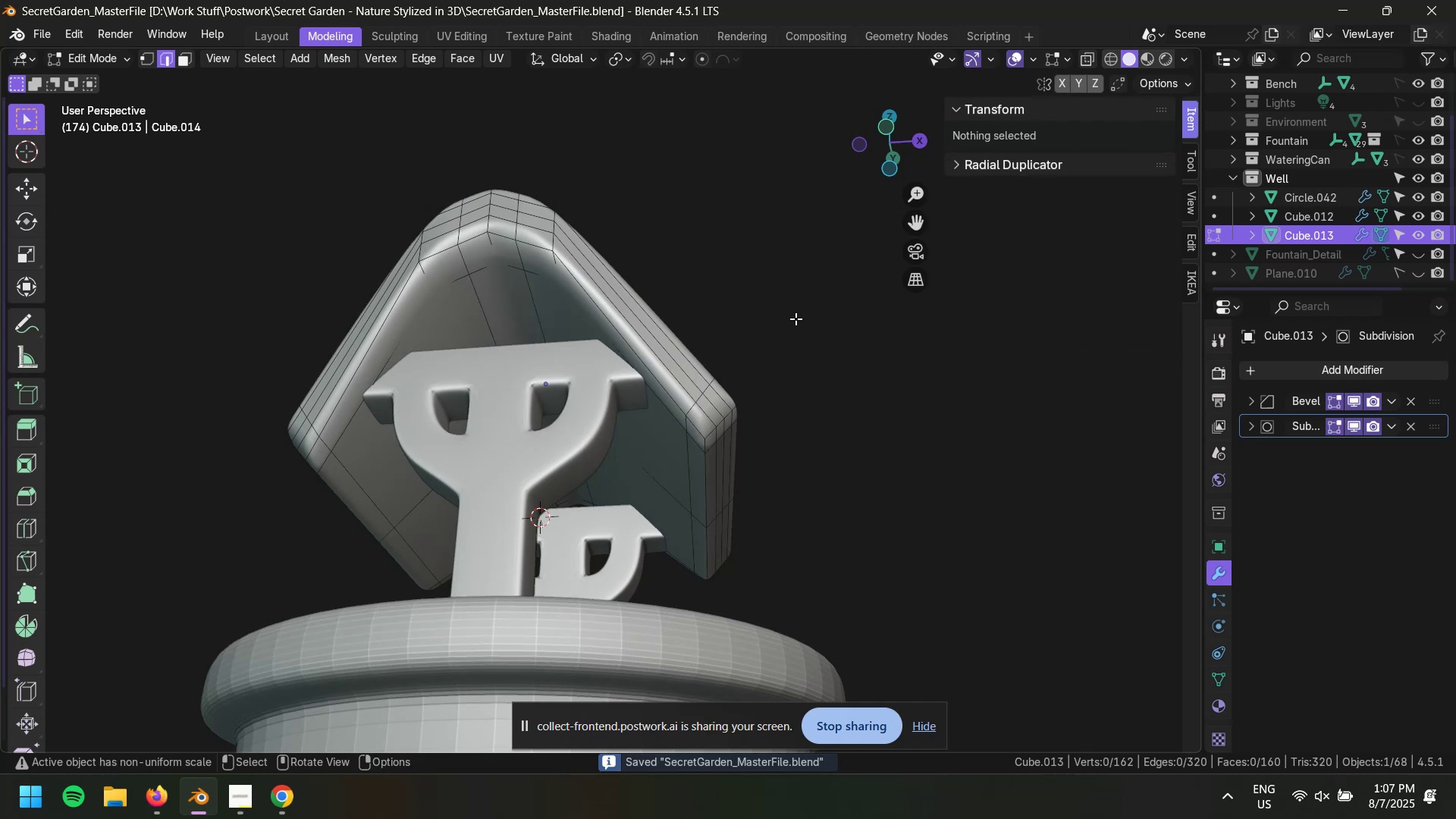 
key(Tab)
 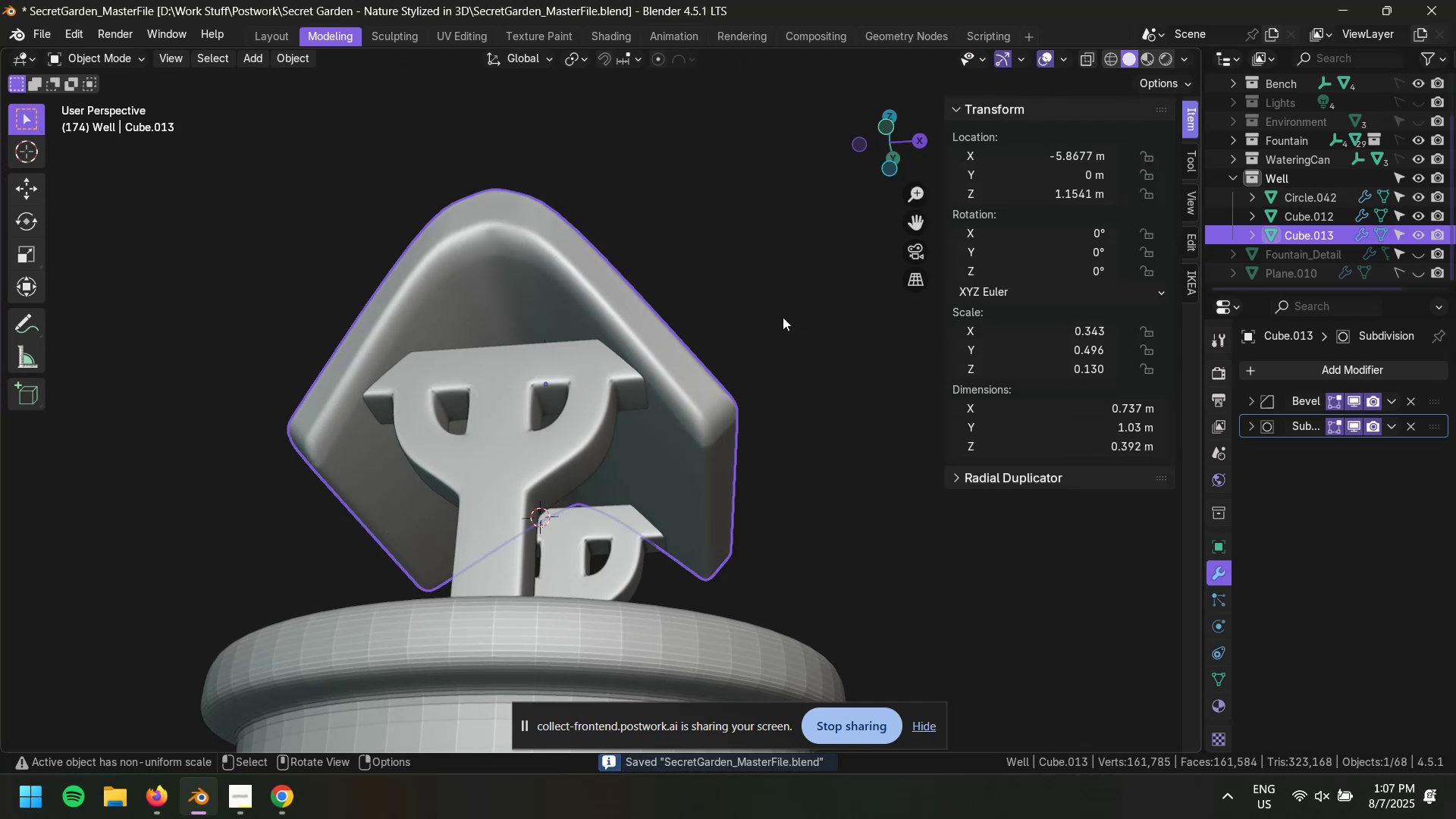 
left_click([780, 315])
 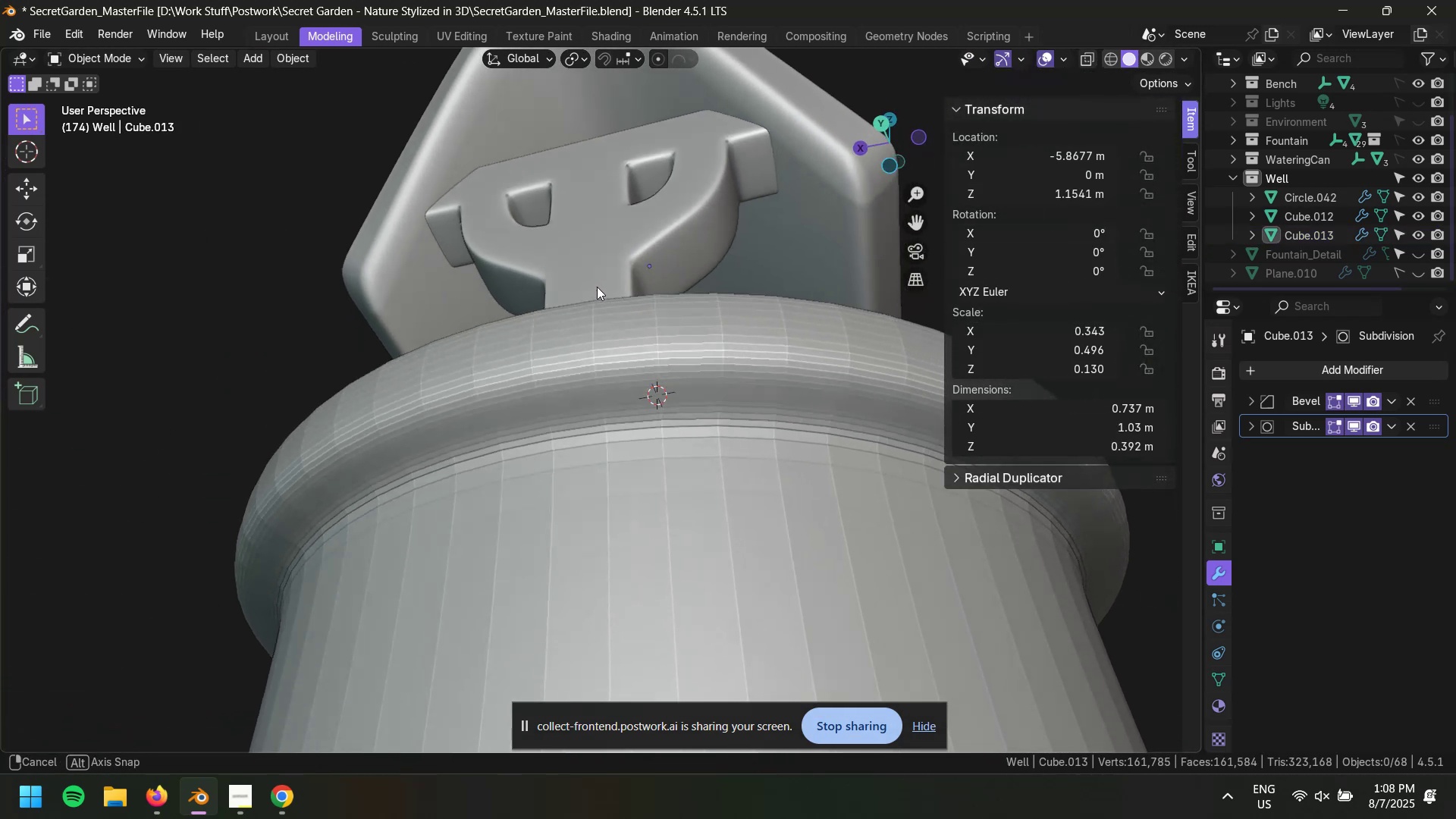 
wait(5.34)
 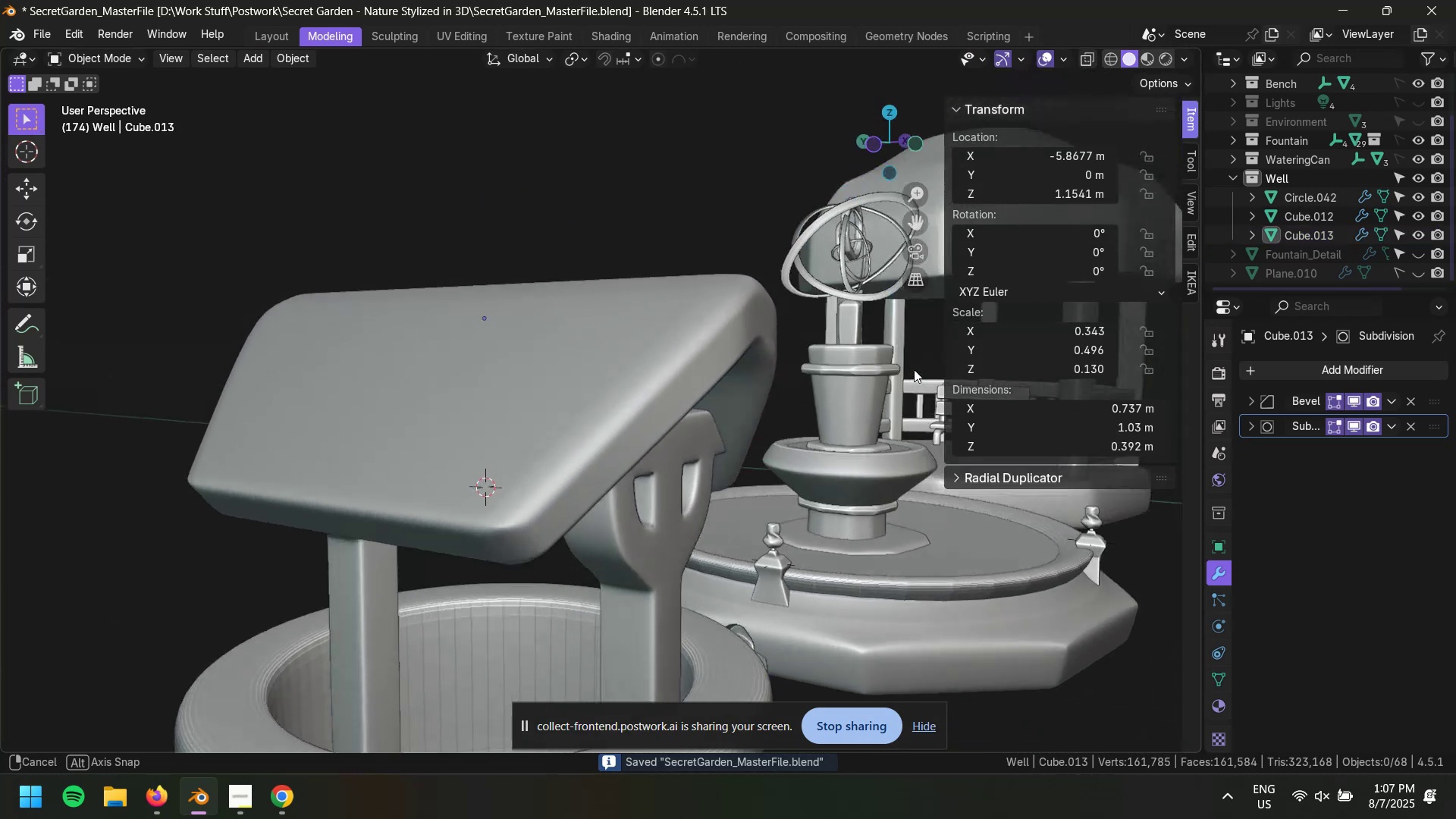 
left_click([539, 305])
 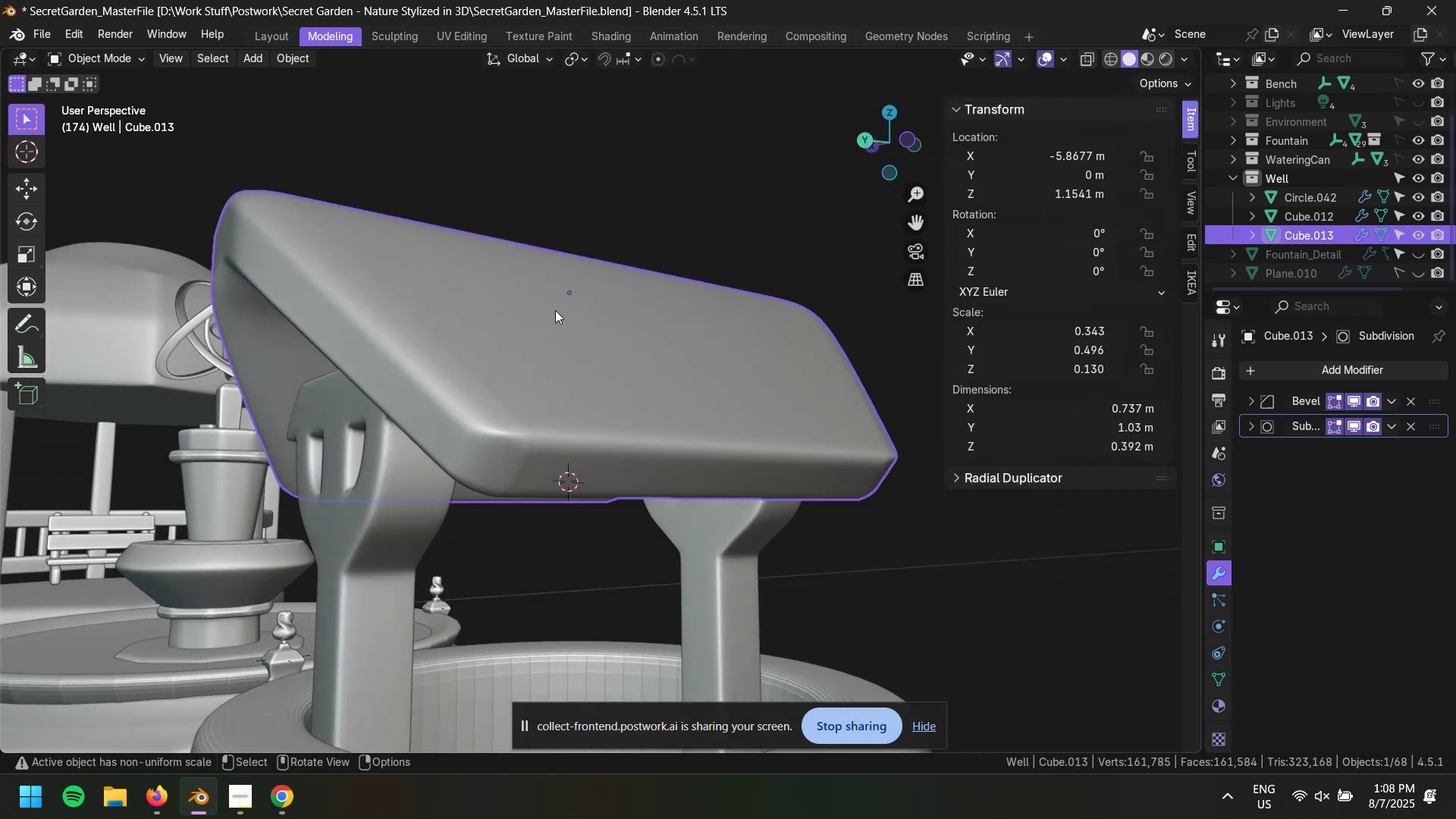 
key(Control+Z)
 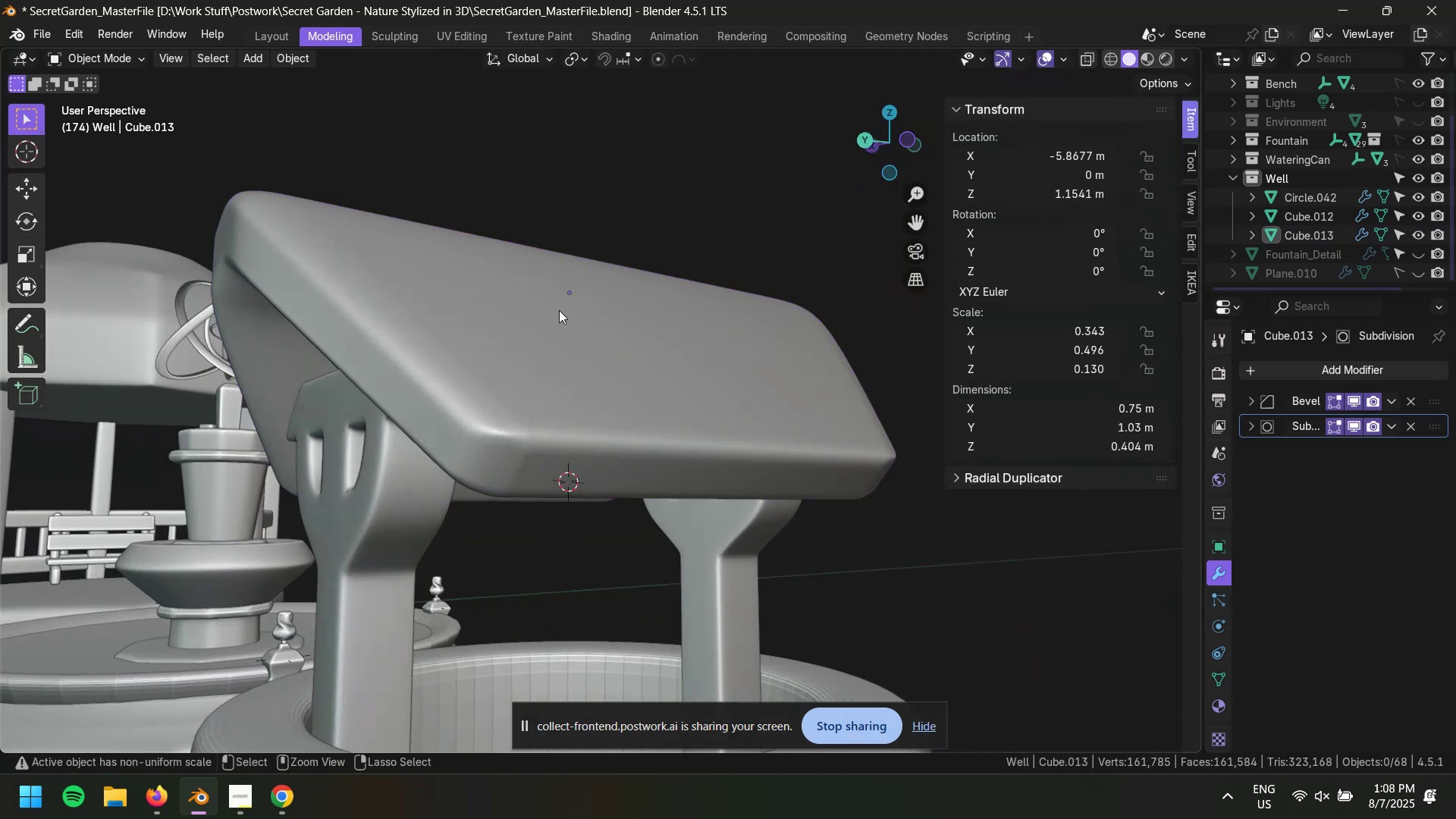 
key(Control+Z)
 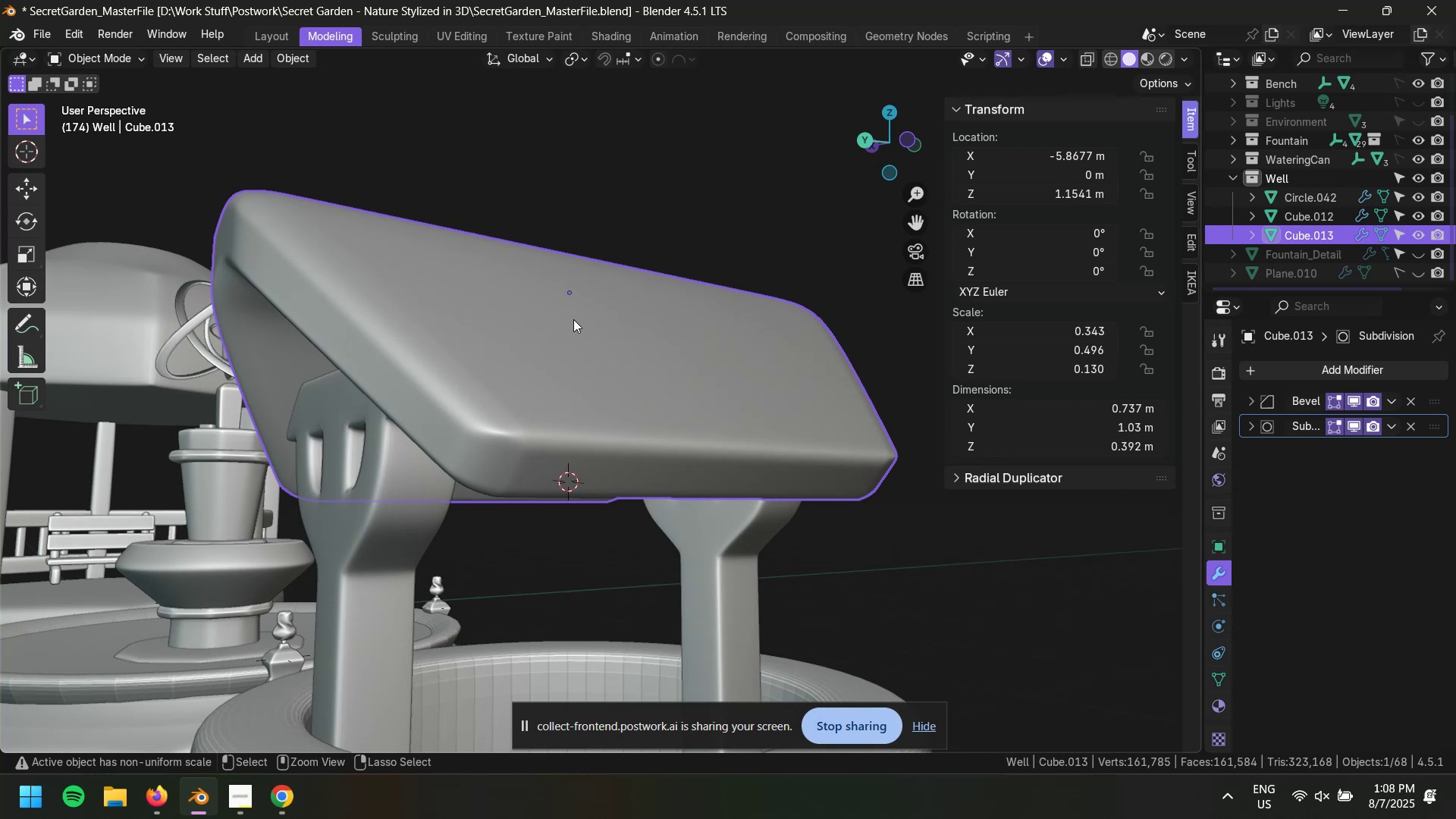 
key(Control+Z)
 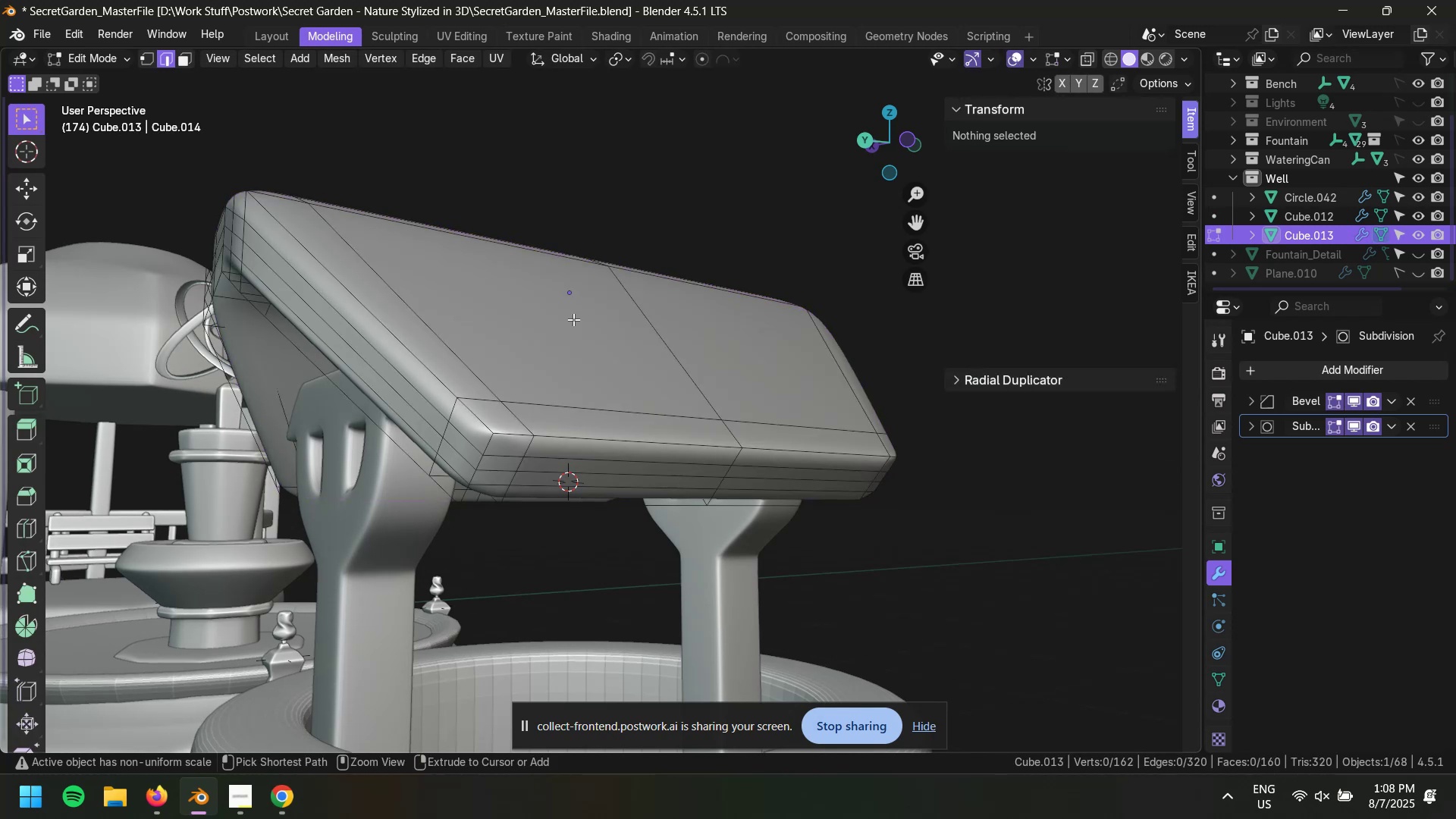 
key(Control+Z)
 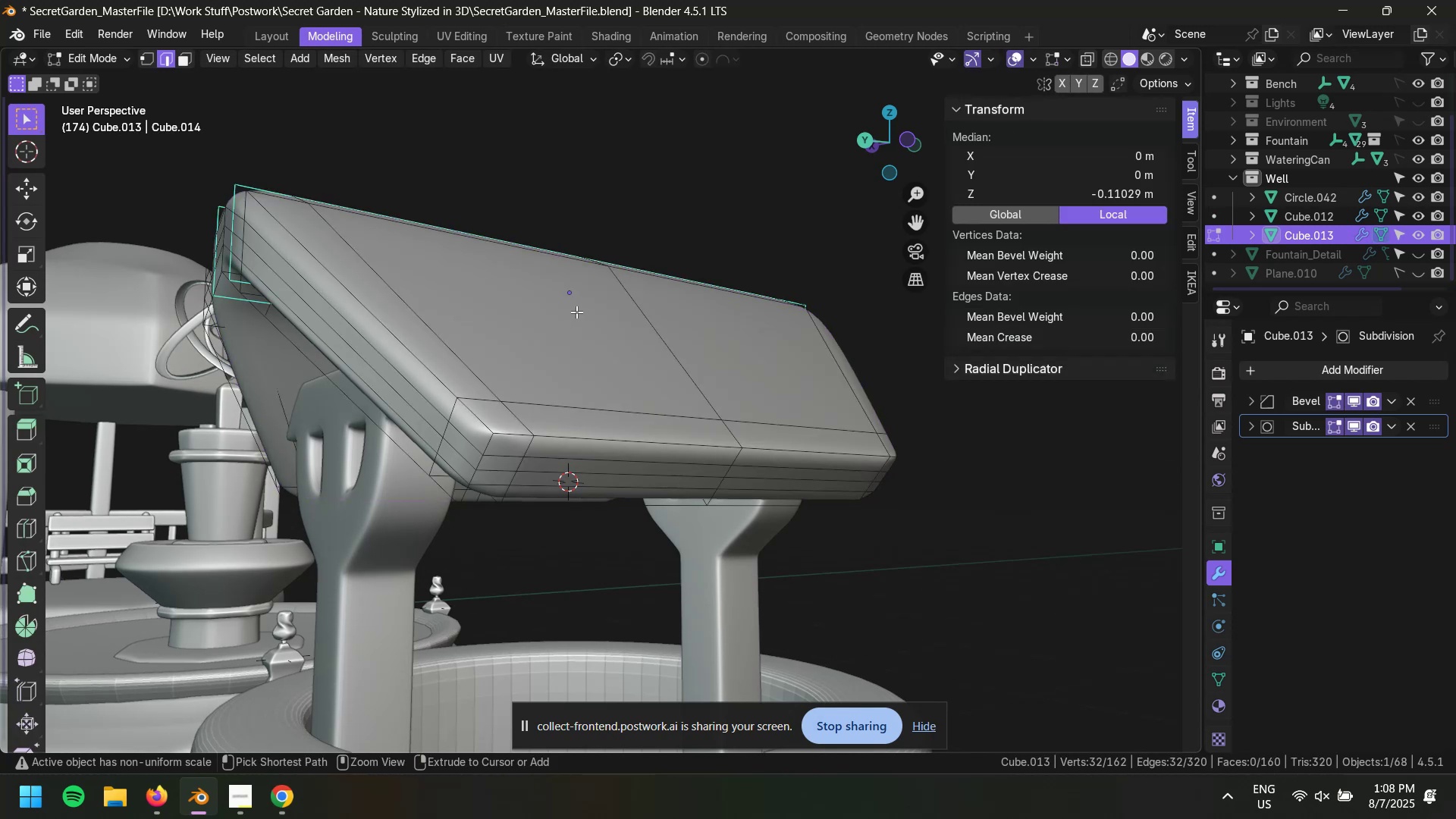 
key(Control+Z)
 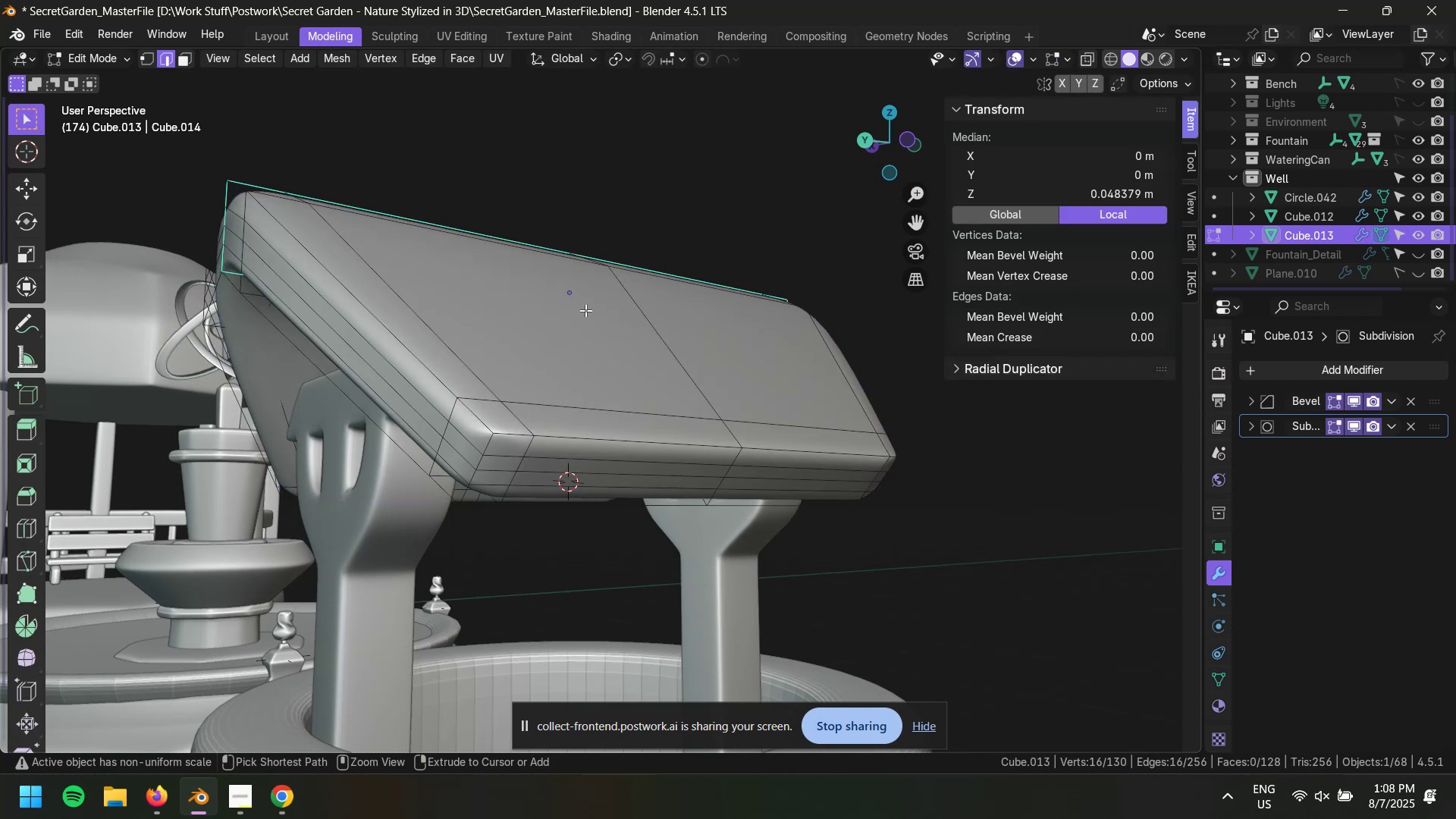 
key(Control+Z)
 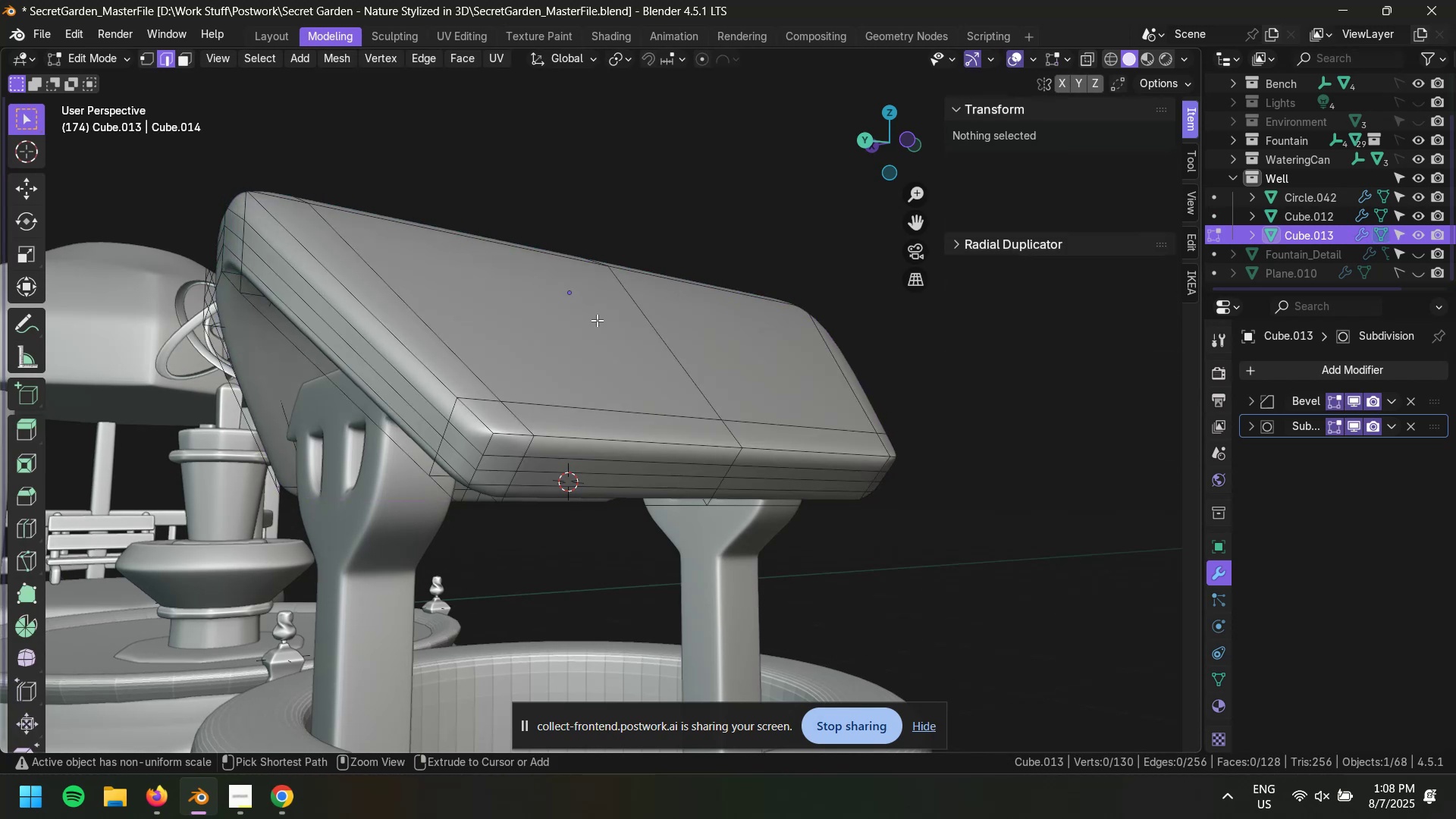 
key(Control+Z)
 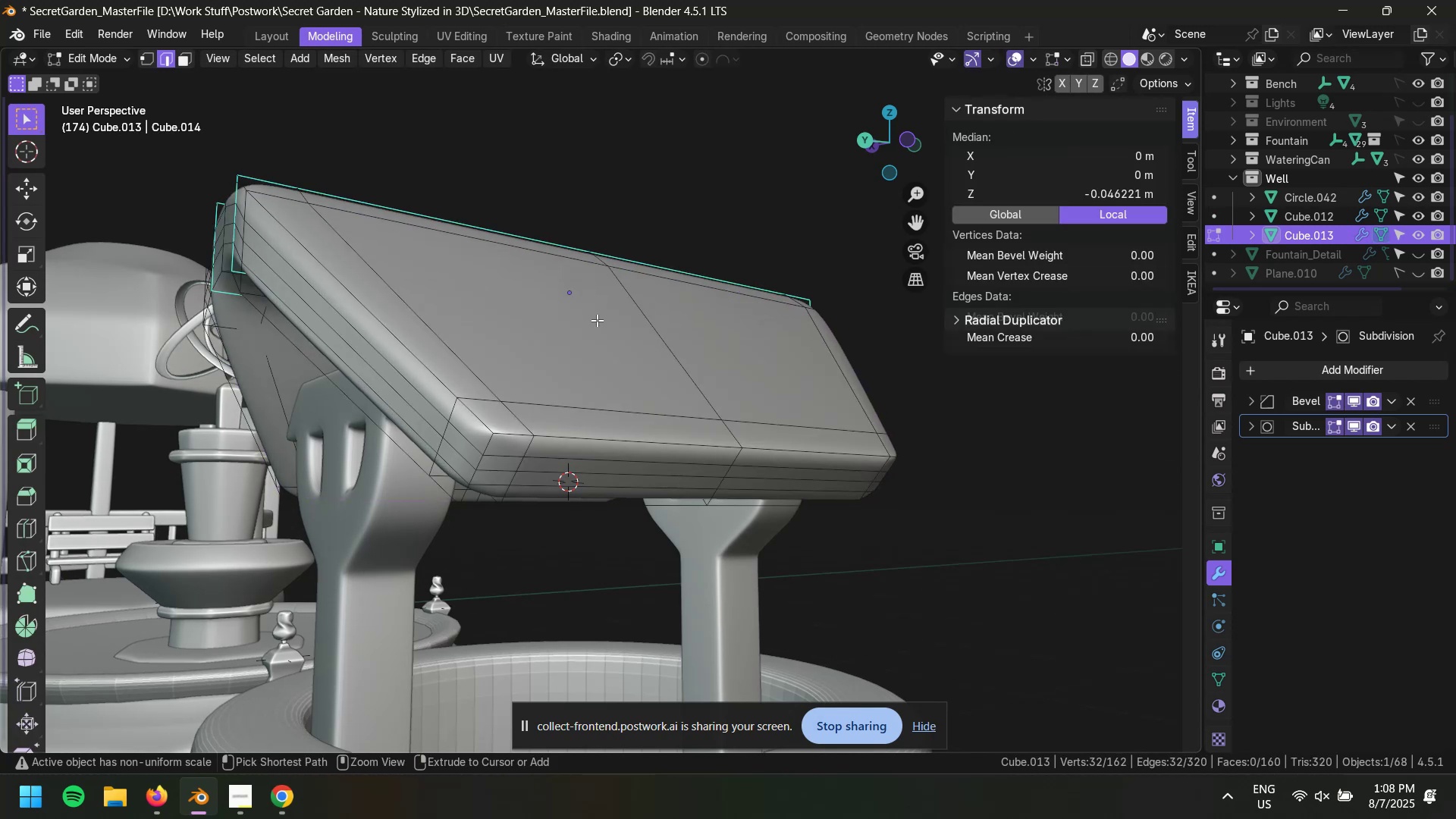 
key(Control+Z)
 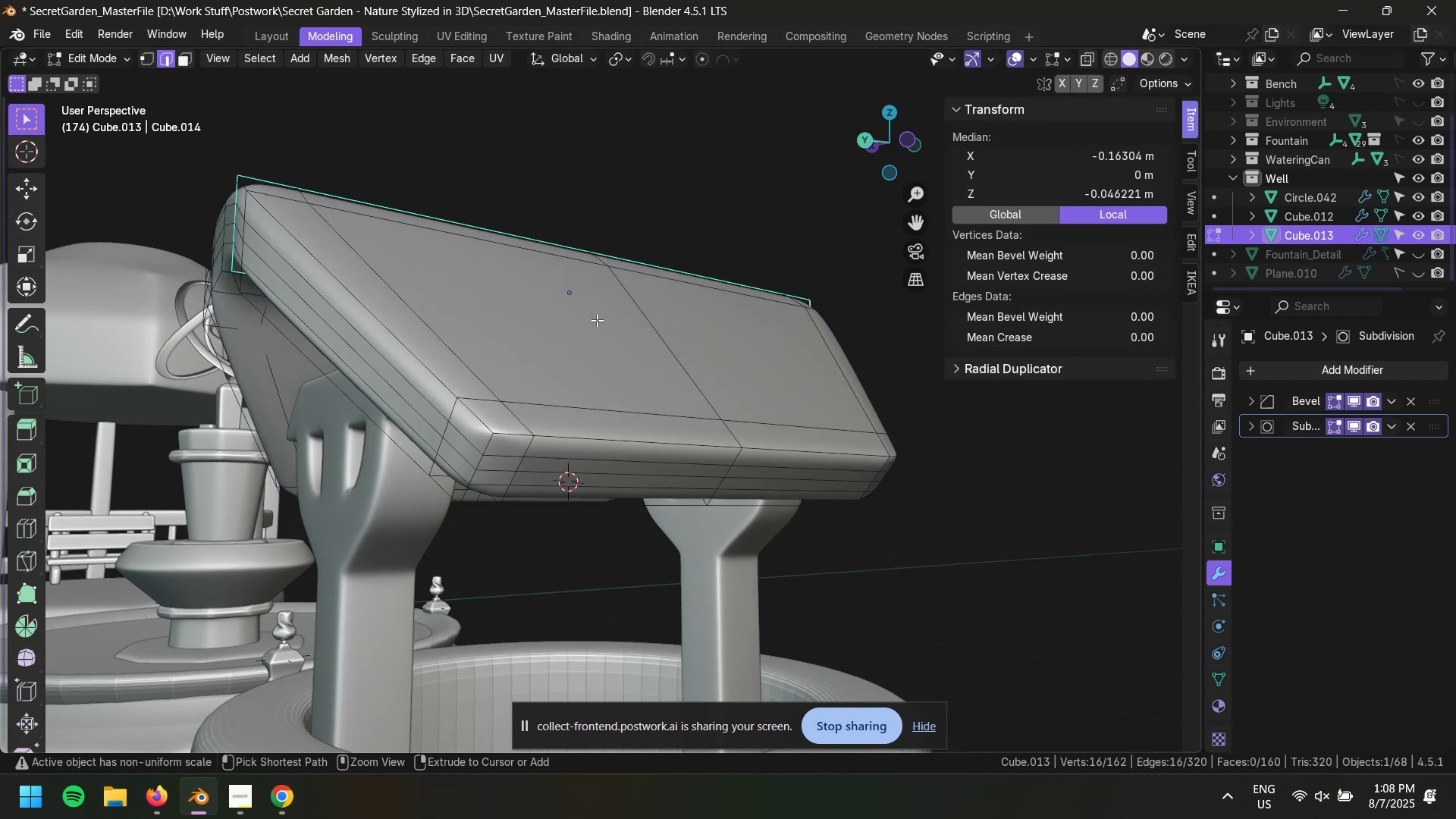 
key(Control+Z)
 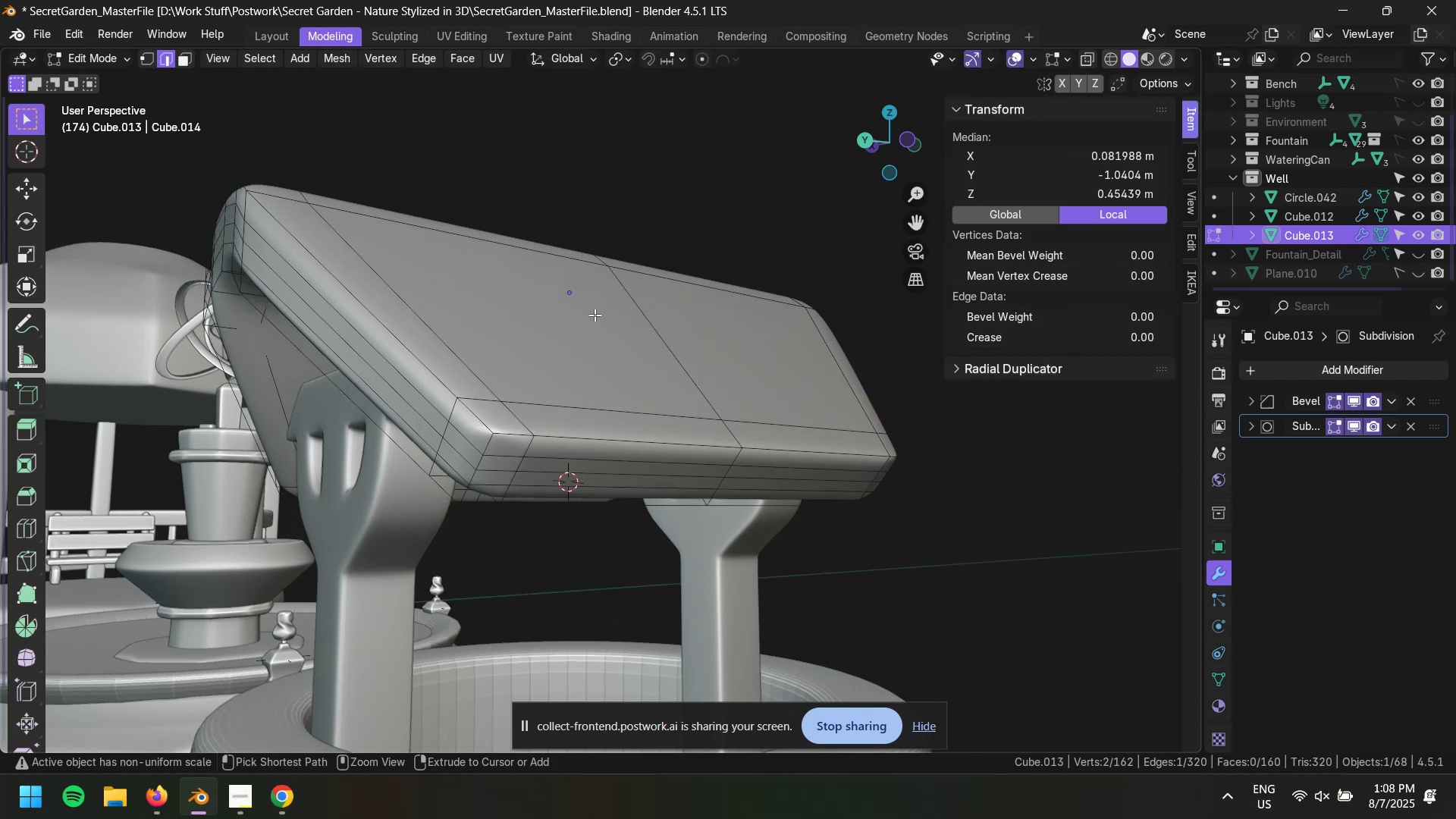 
key(Control+Z)
 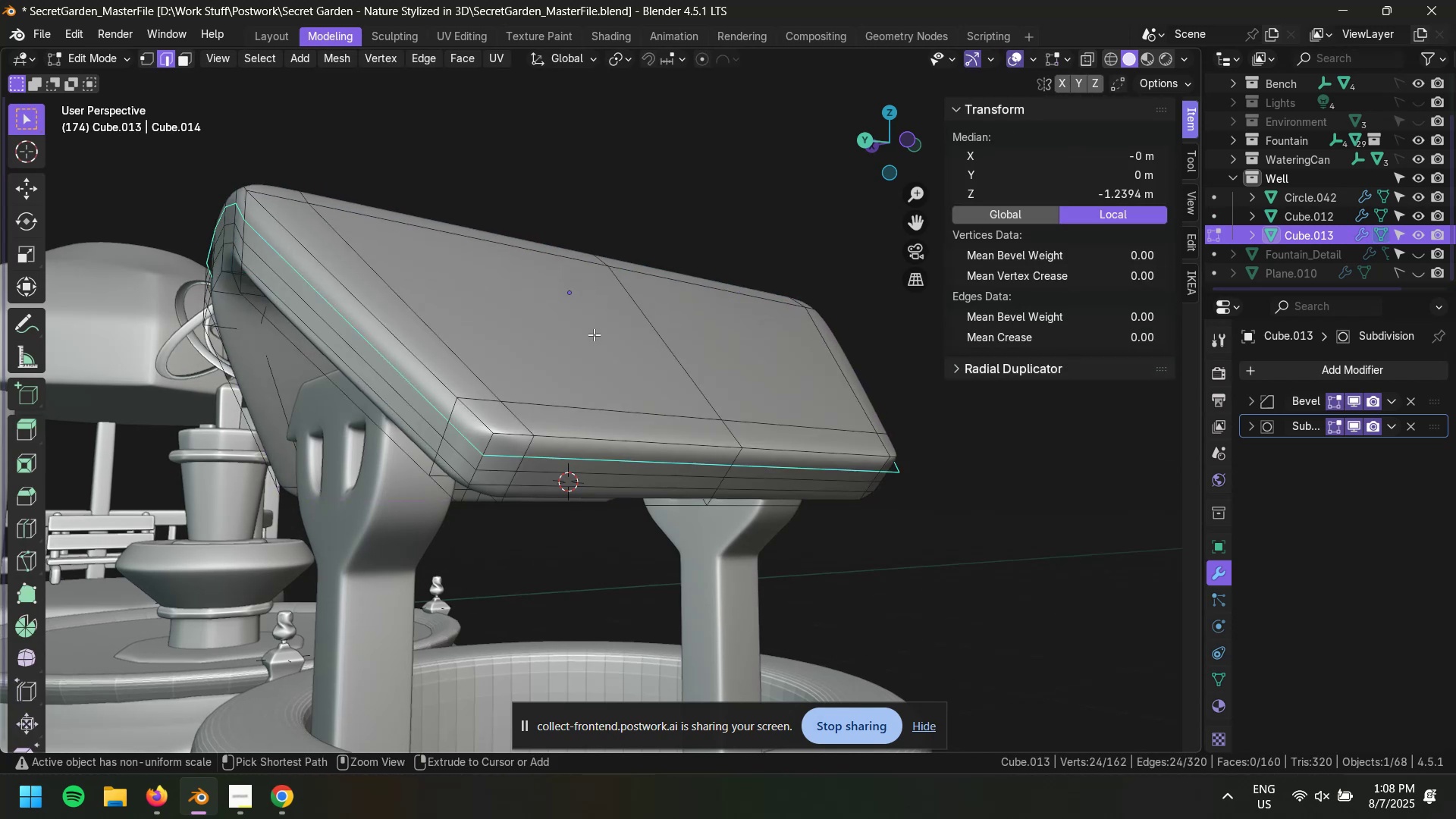 
key(Control+Z)
 